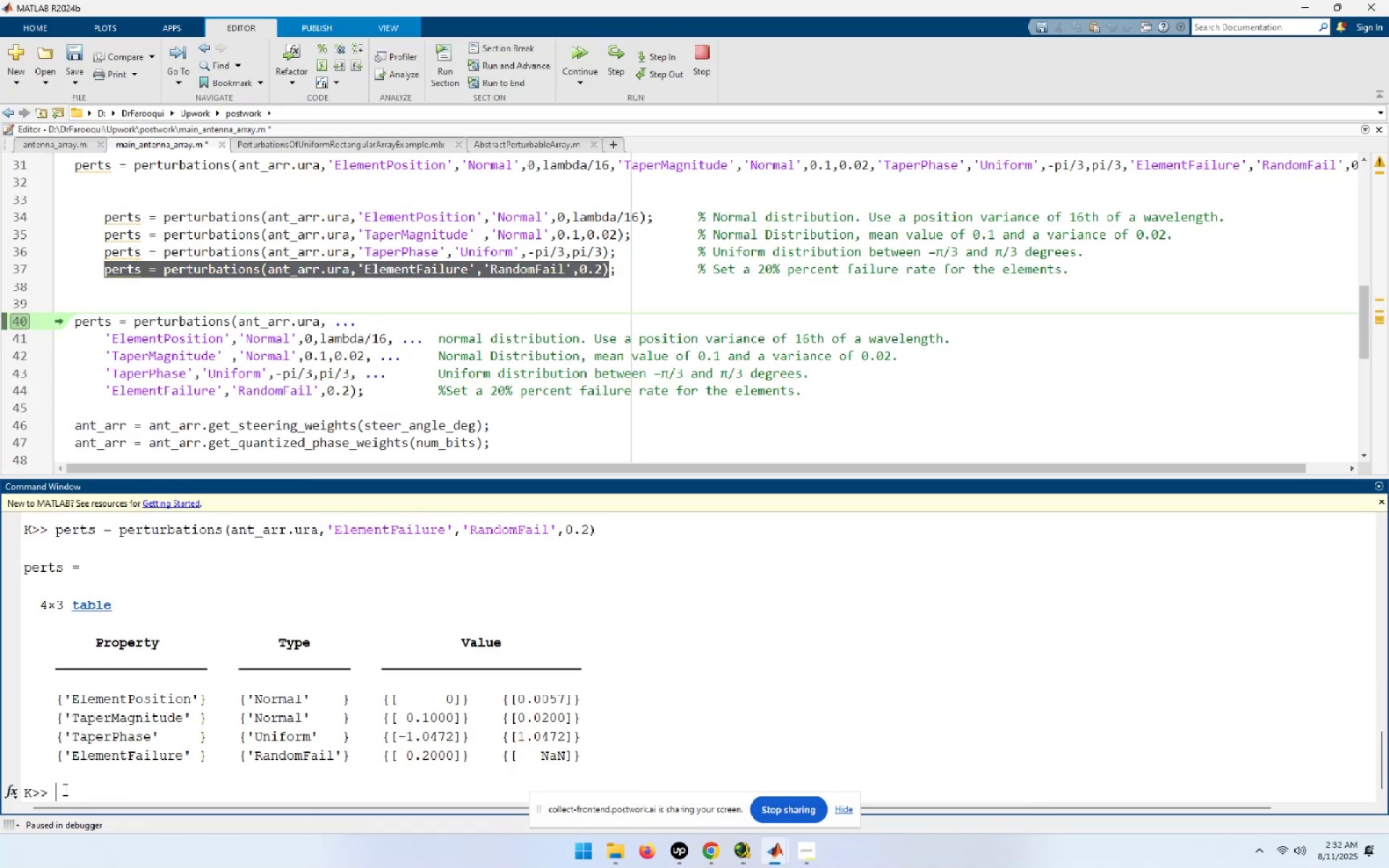 
key(Control+V)
 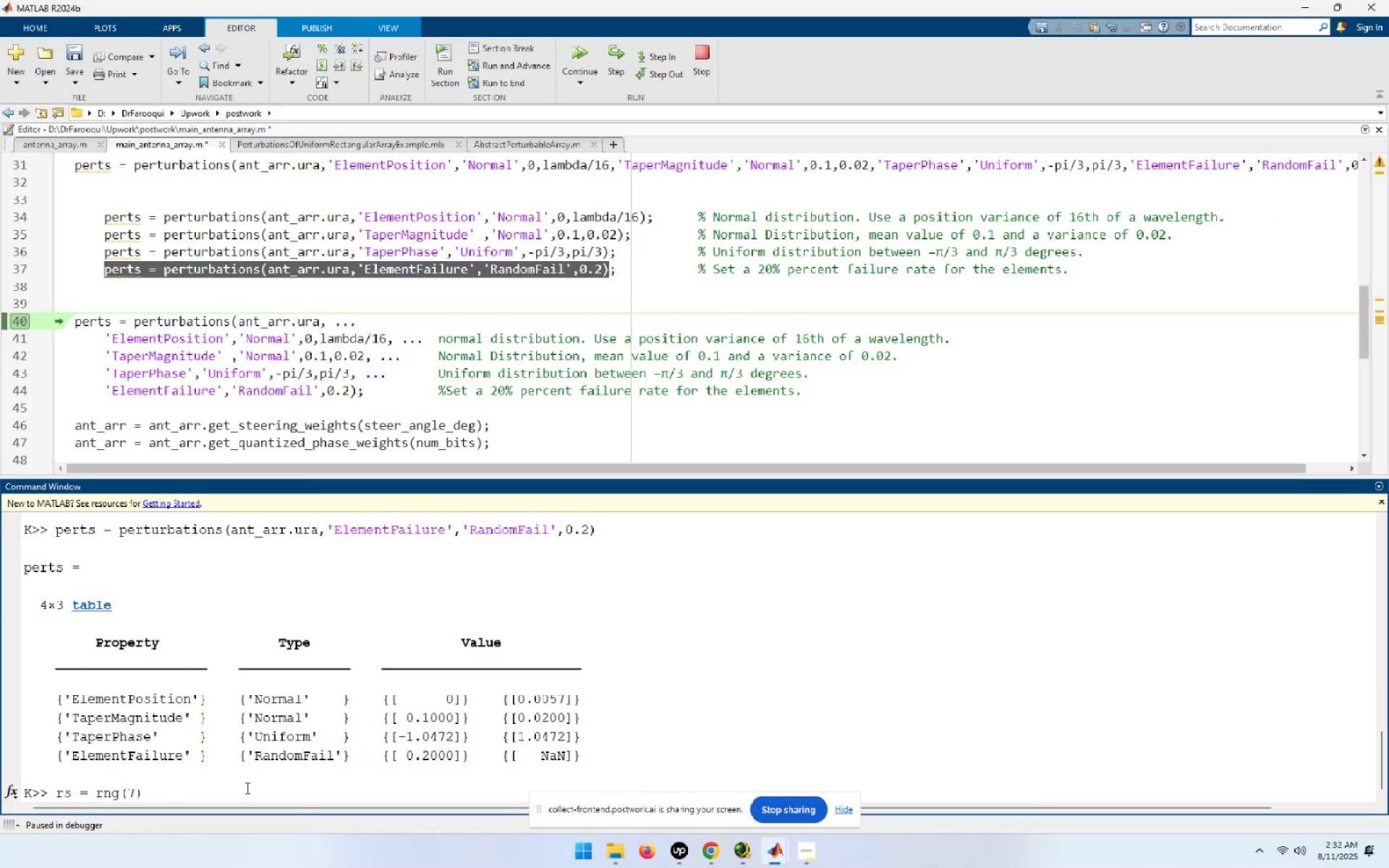 
key(NumpadEnter)
 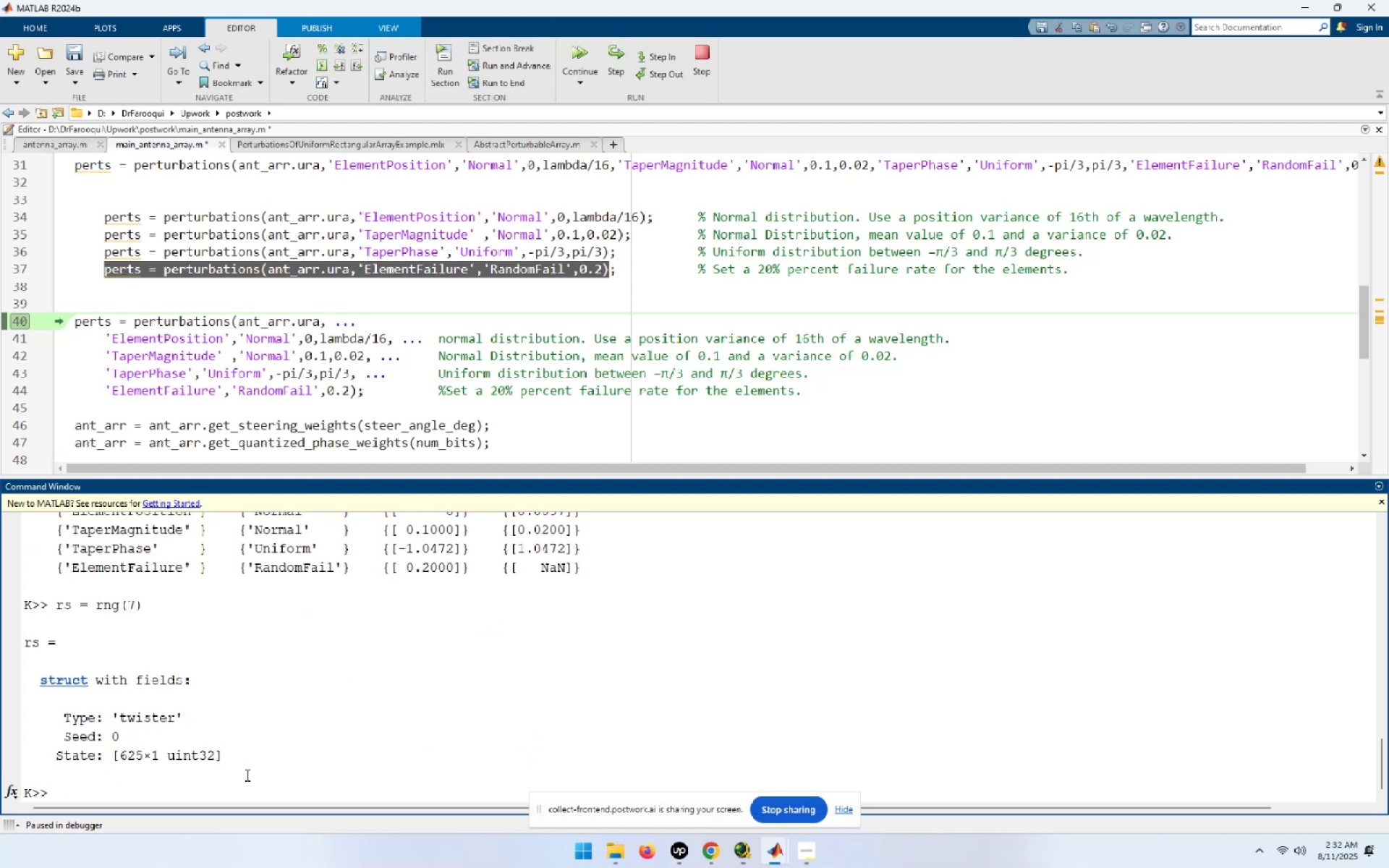 
wait(5.43)
 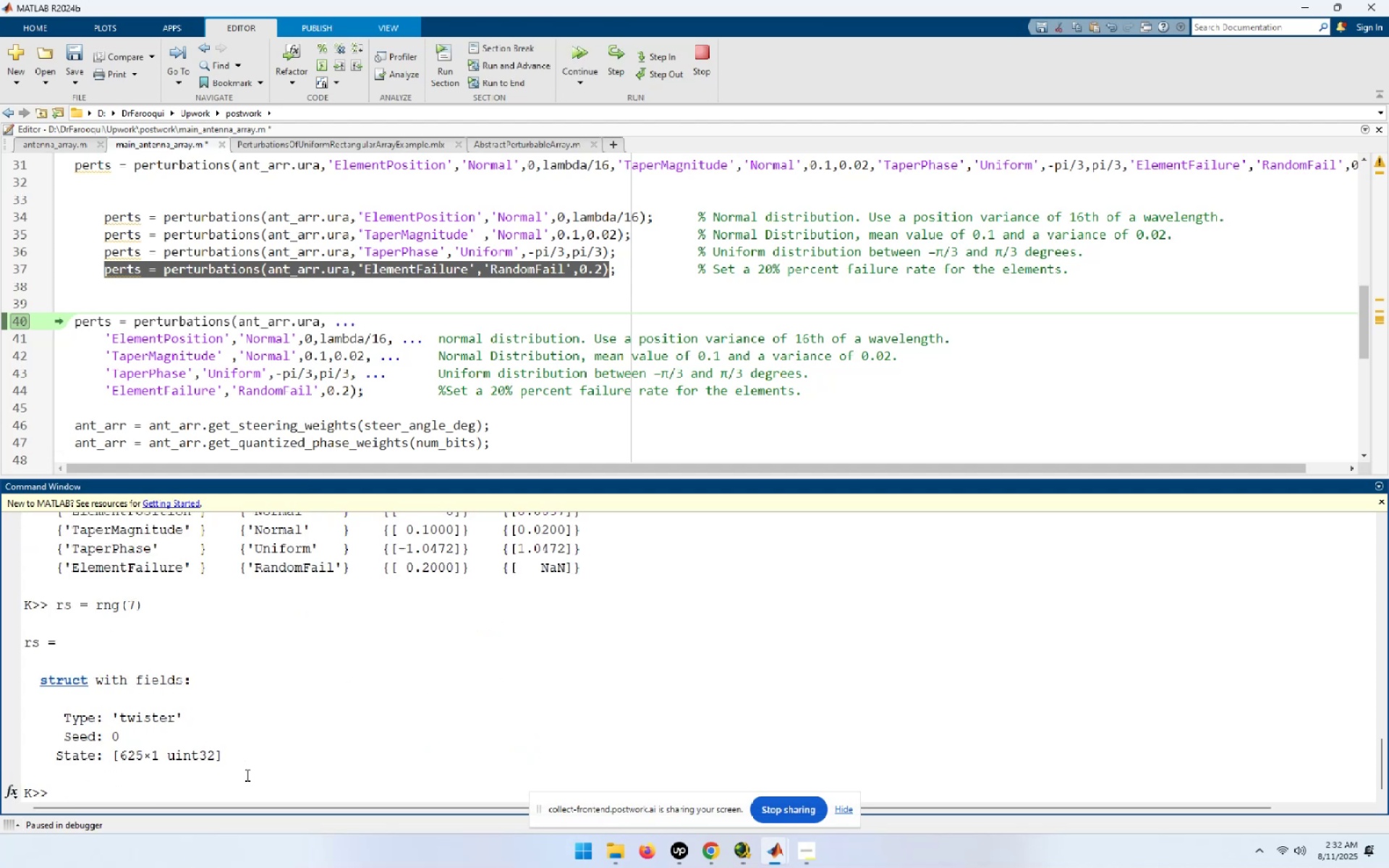 
left_click([1309, 10])
 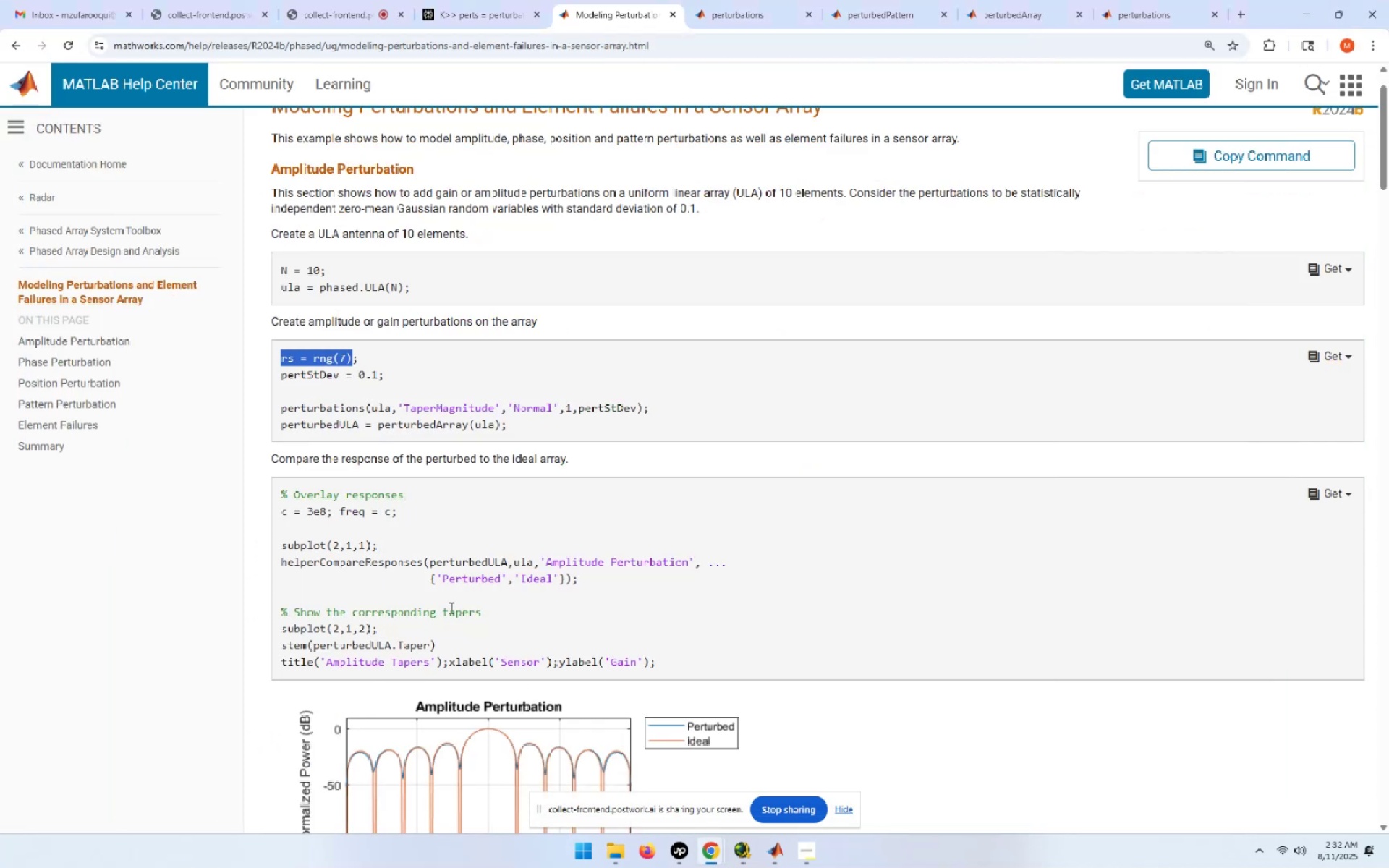 
key(Alt+Tab)
 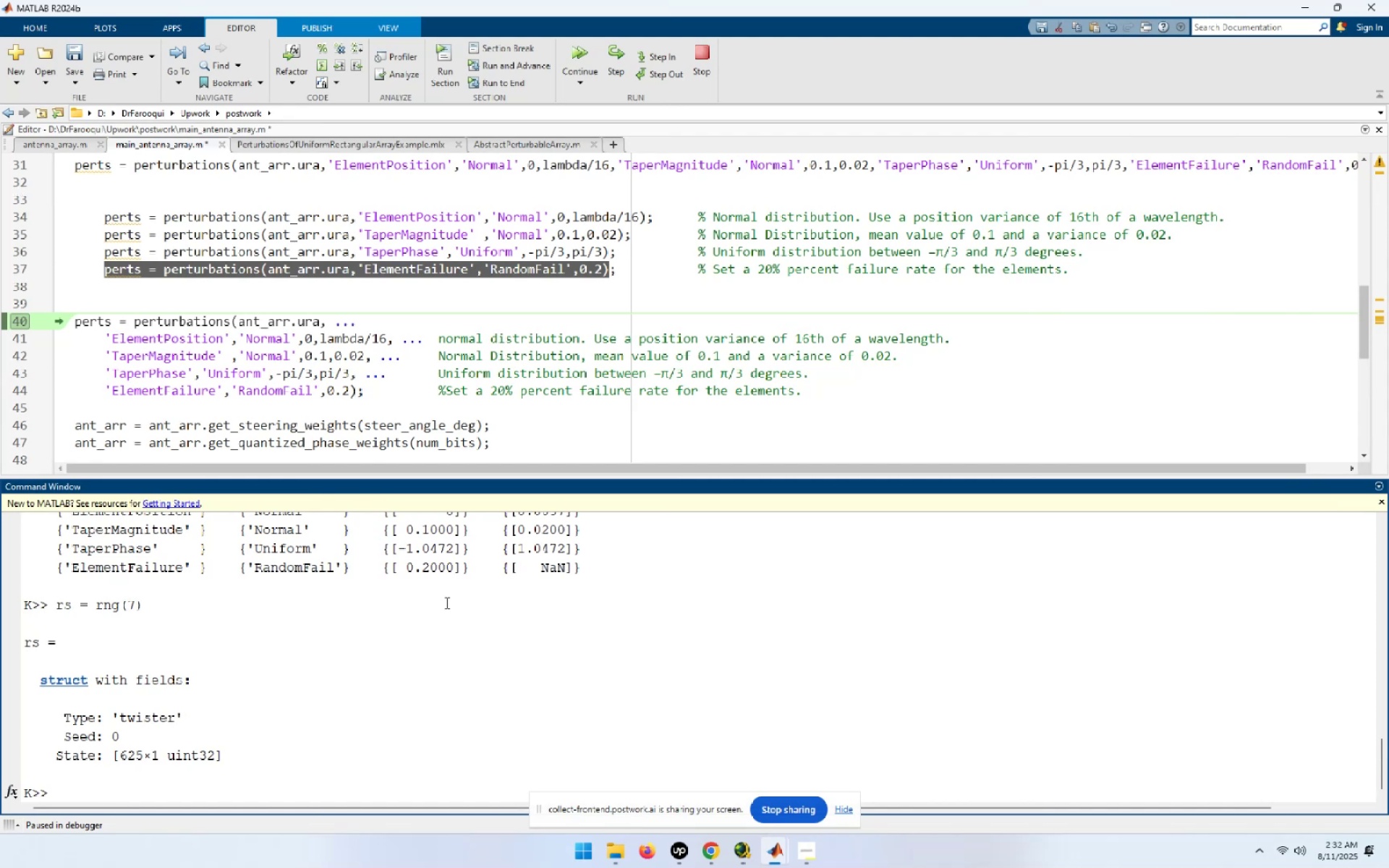 
hold_key(key=AltLeft, duration=1.53)
 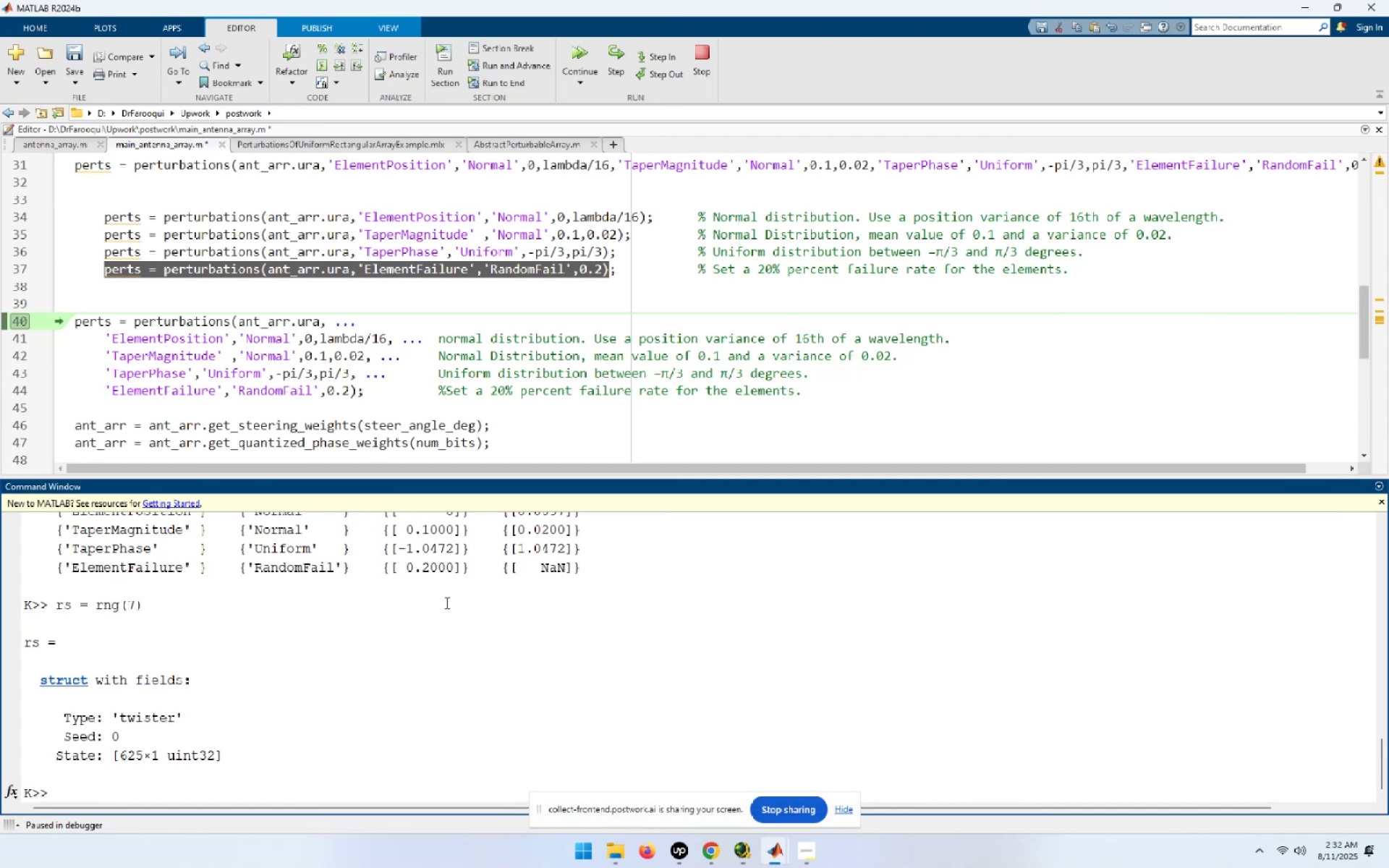 
key(Alt+Tab)
 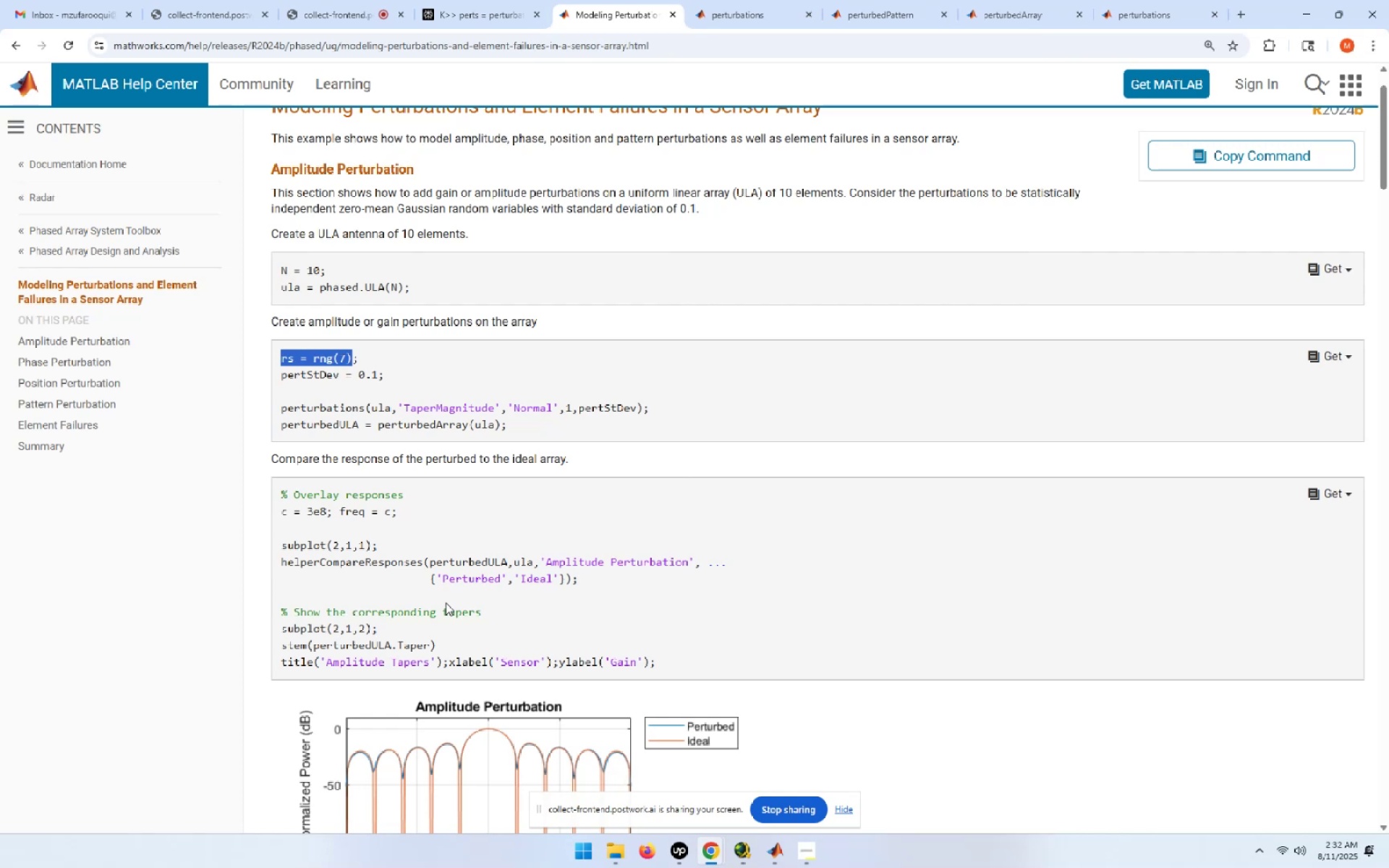 
wait(12.45)
 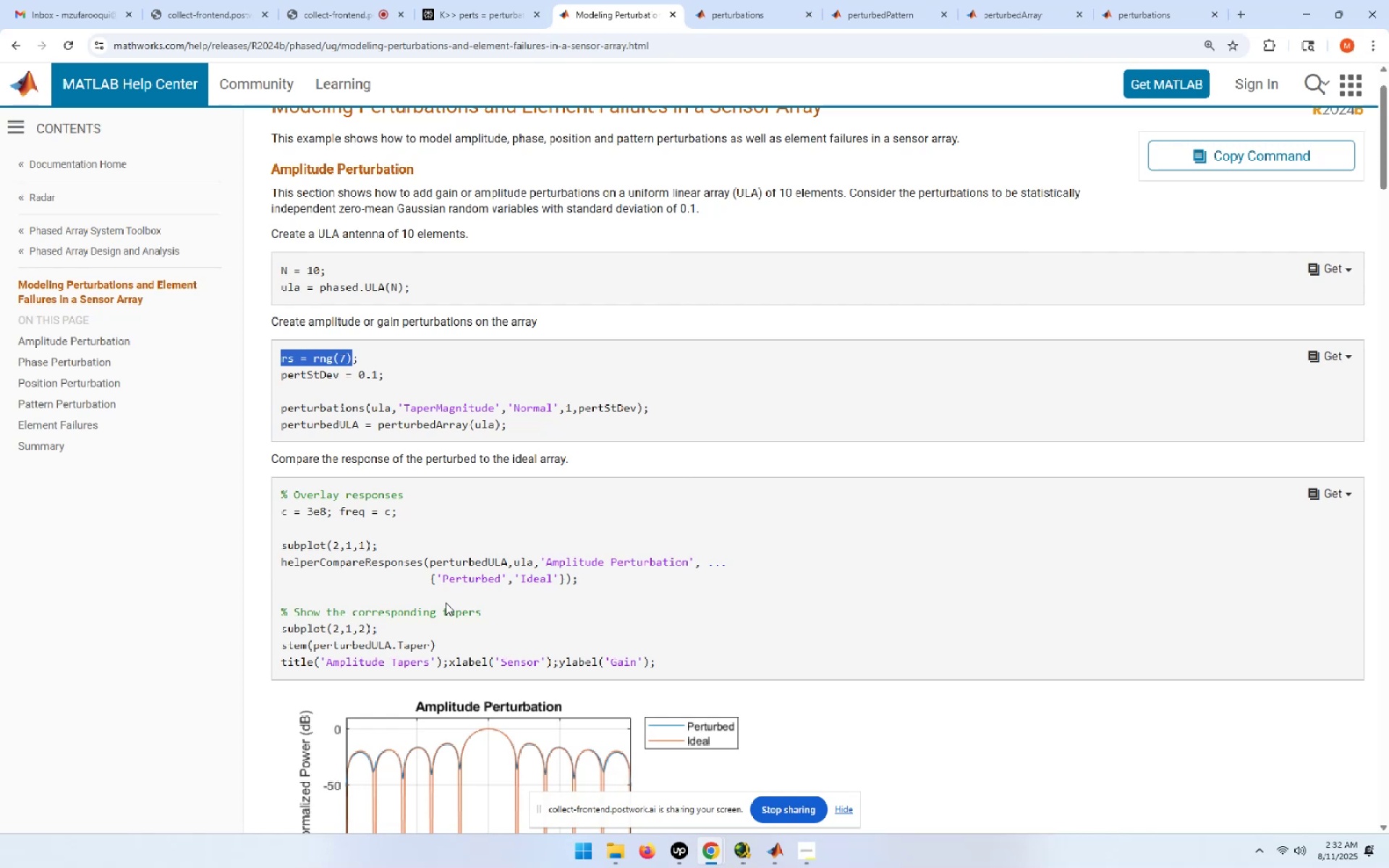 
key(Alt+AltLeft)
 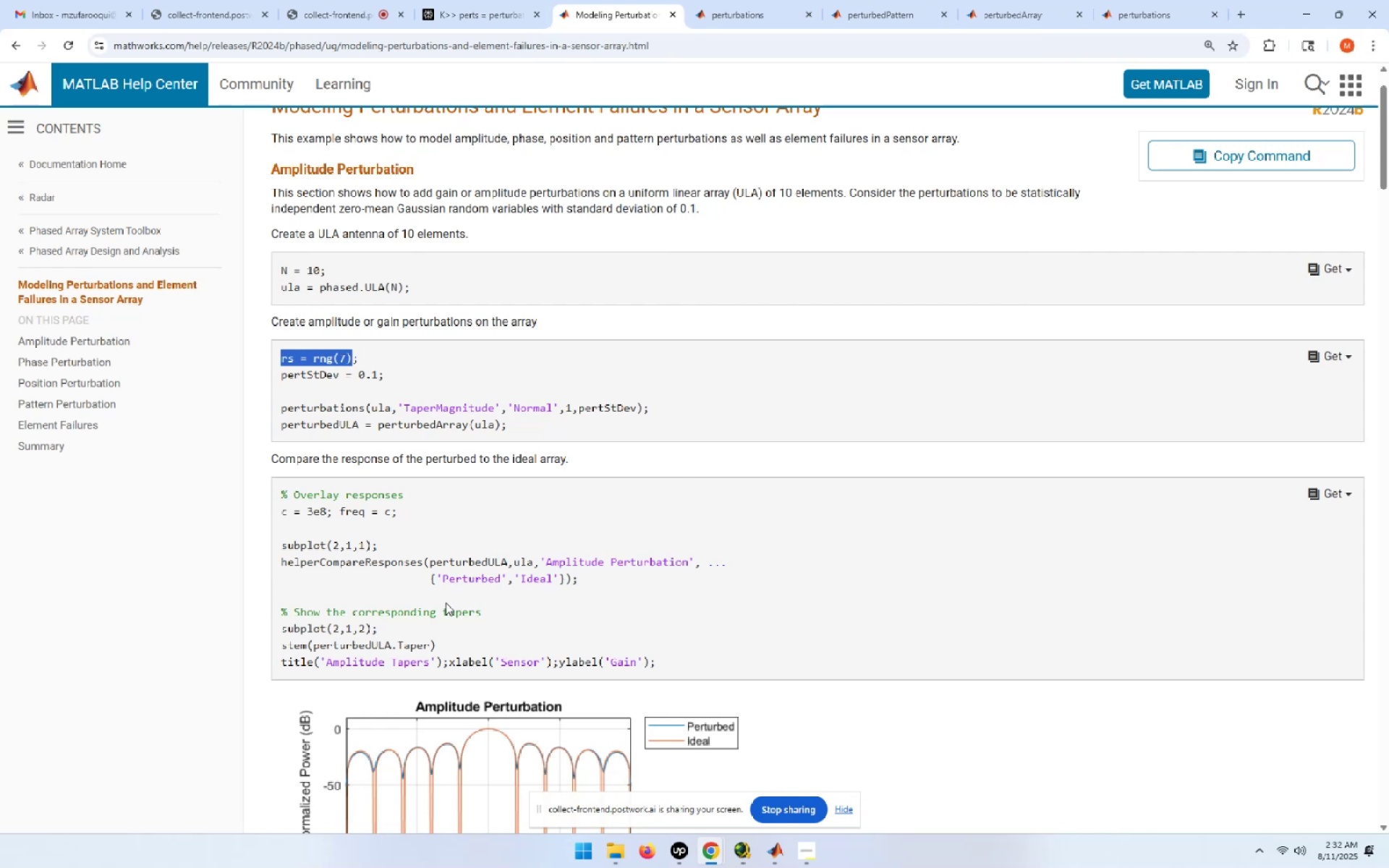 
key(Alt+Tab)
 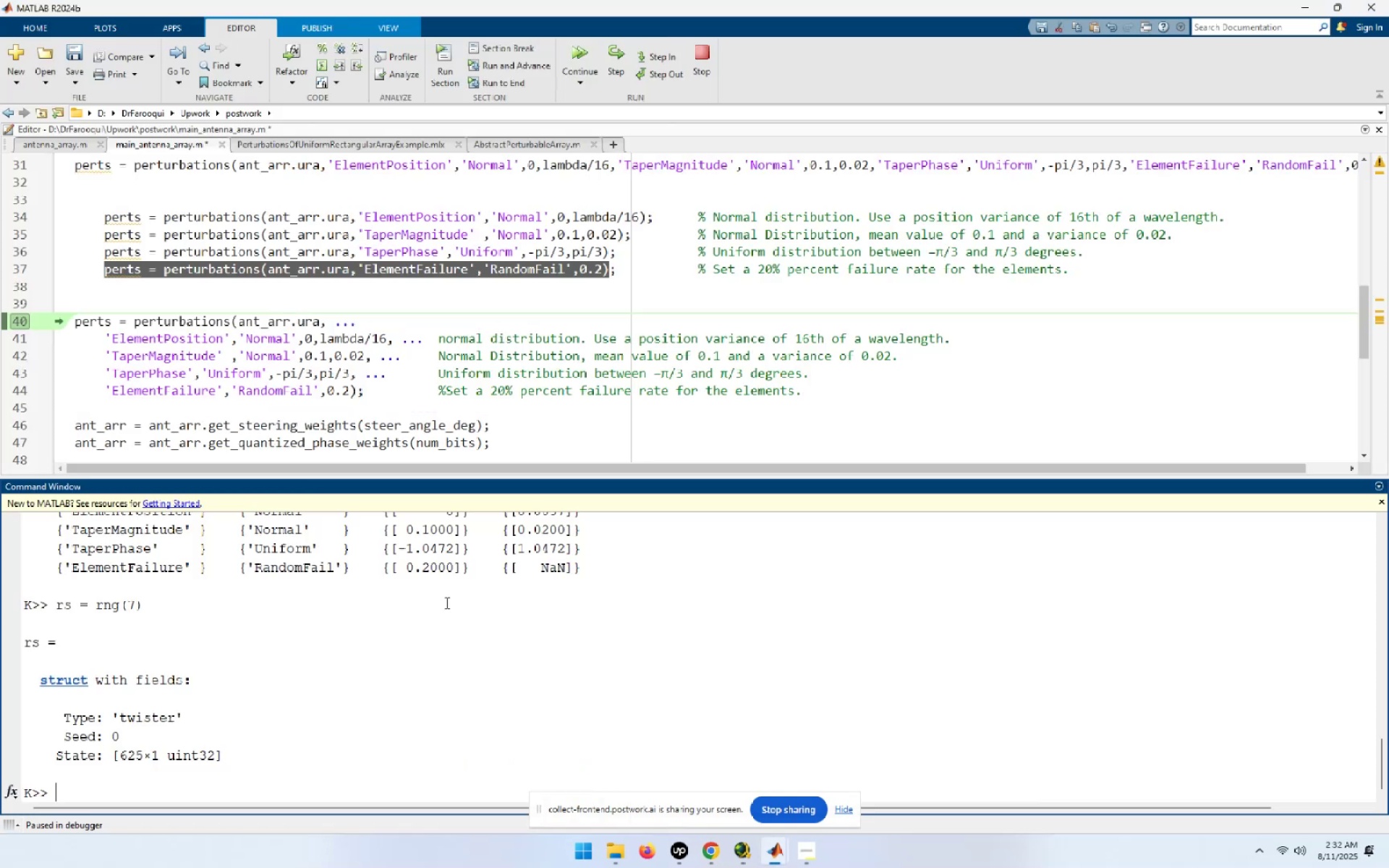 
scroll: coordinate [446, 603], scroll_direction: up, amount: 2.0
 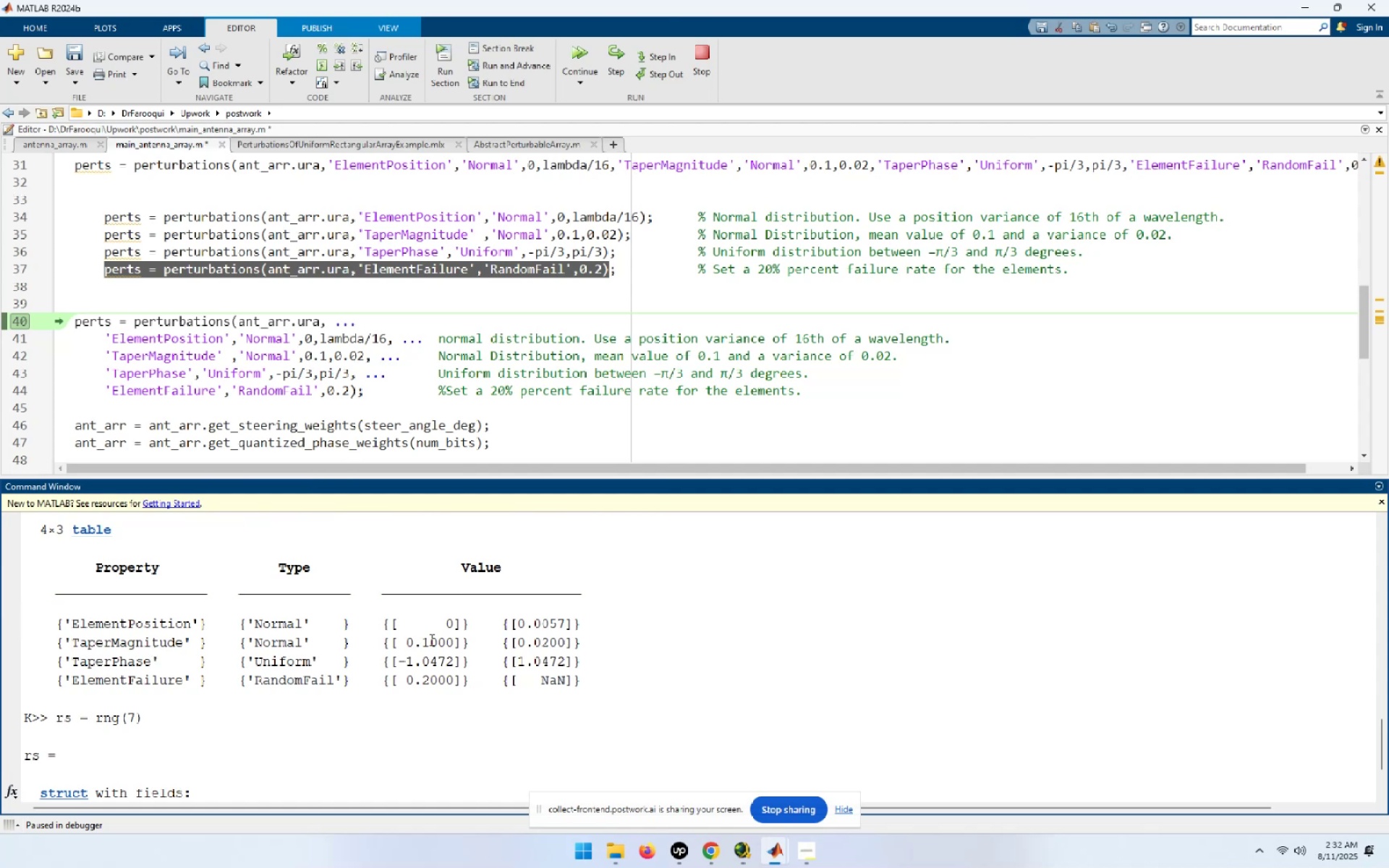 
key(Alt+Tab)
 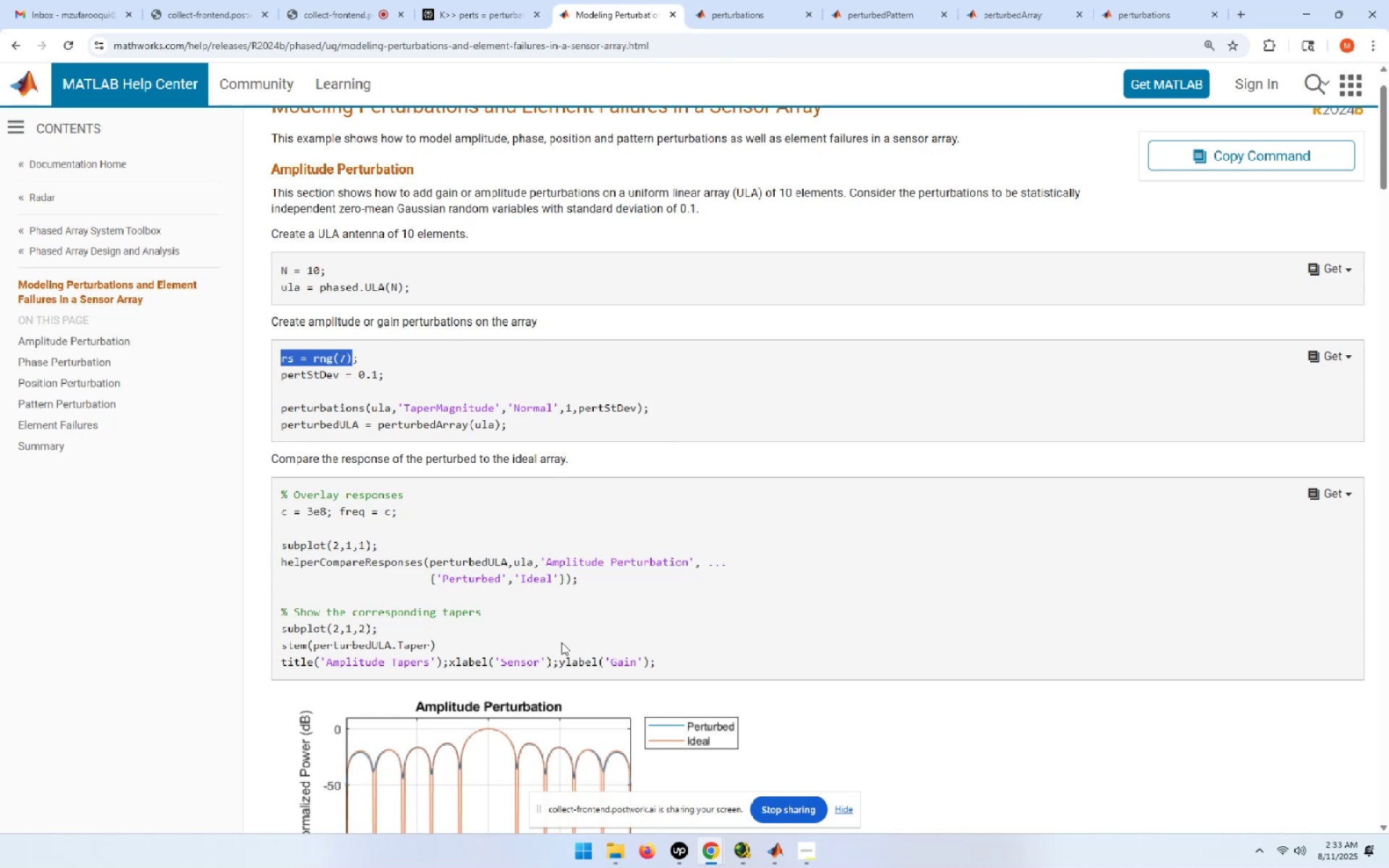 
wait(15.84)
 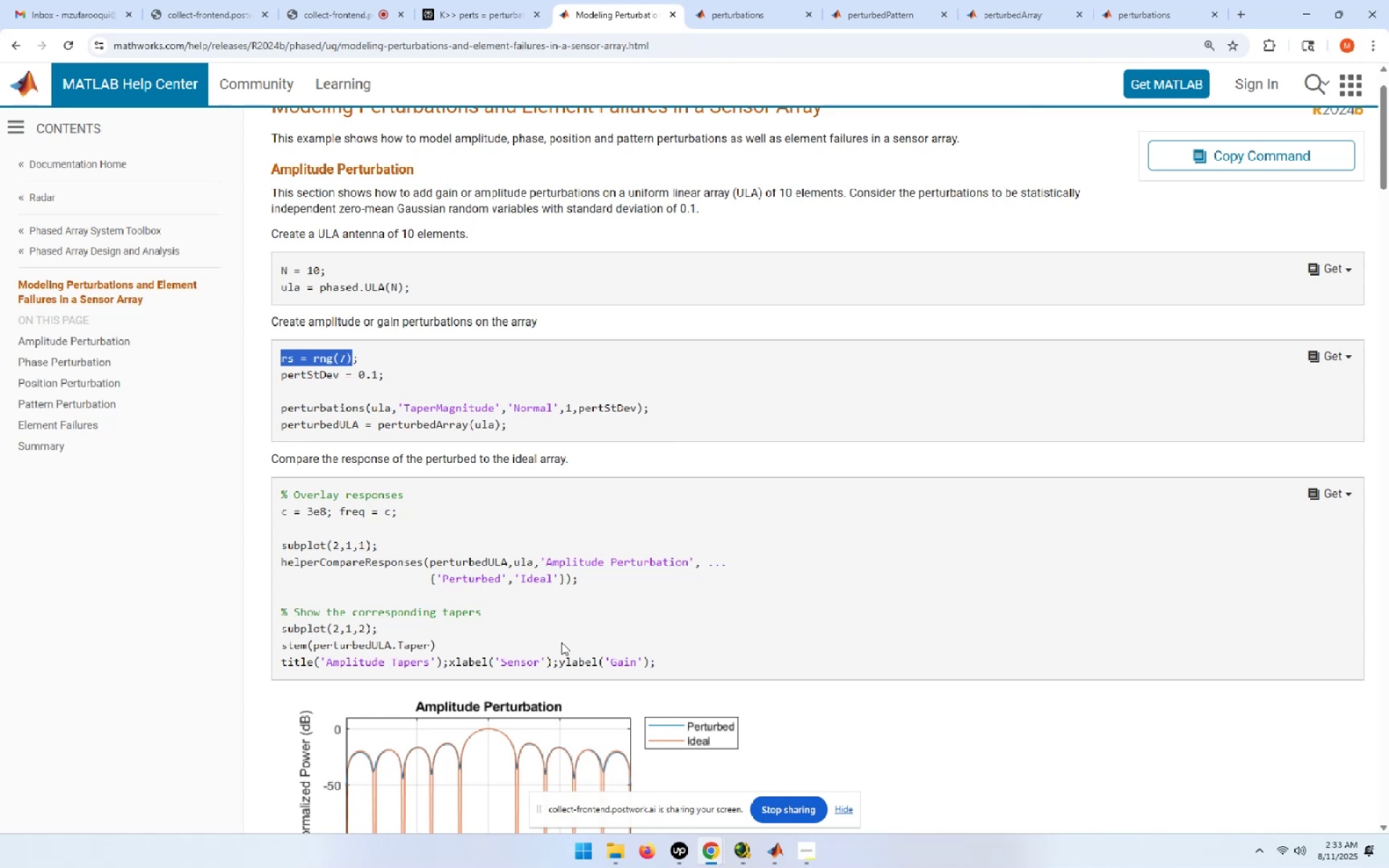 
key(Alt+AltLeft)
 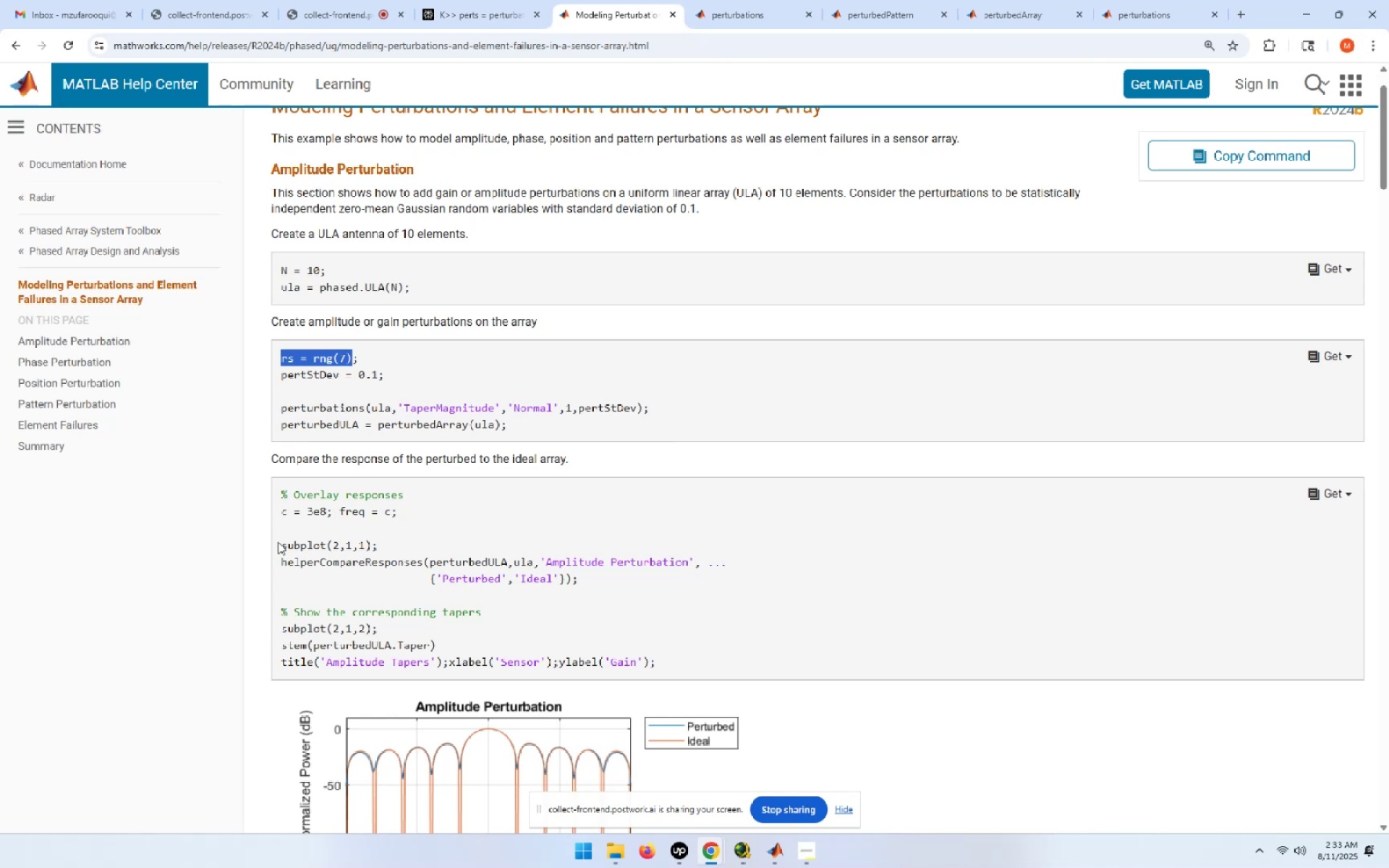 
key(Alt+Tab)
 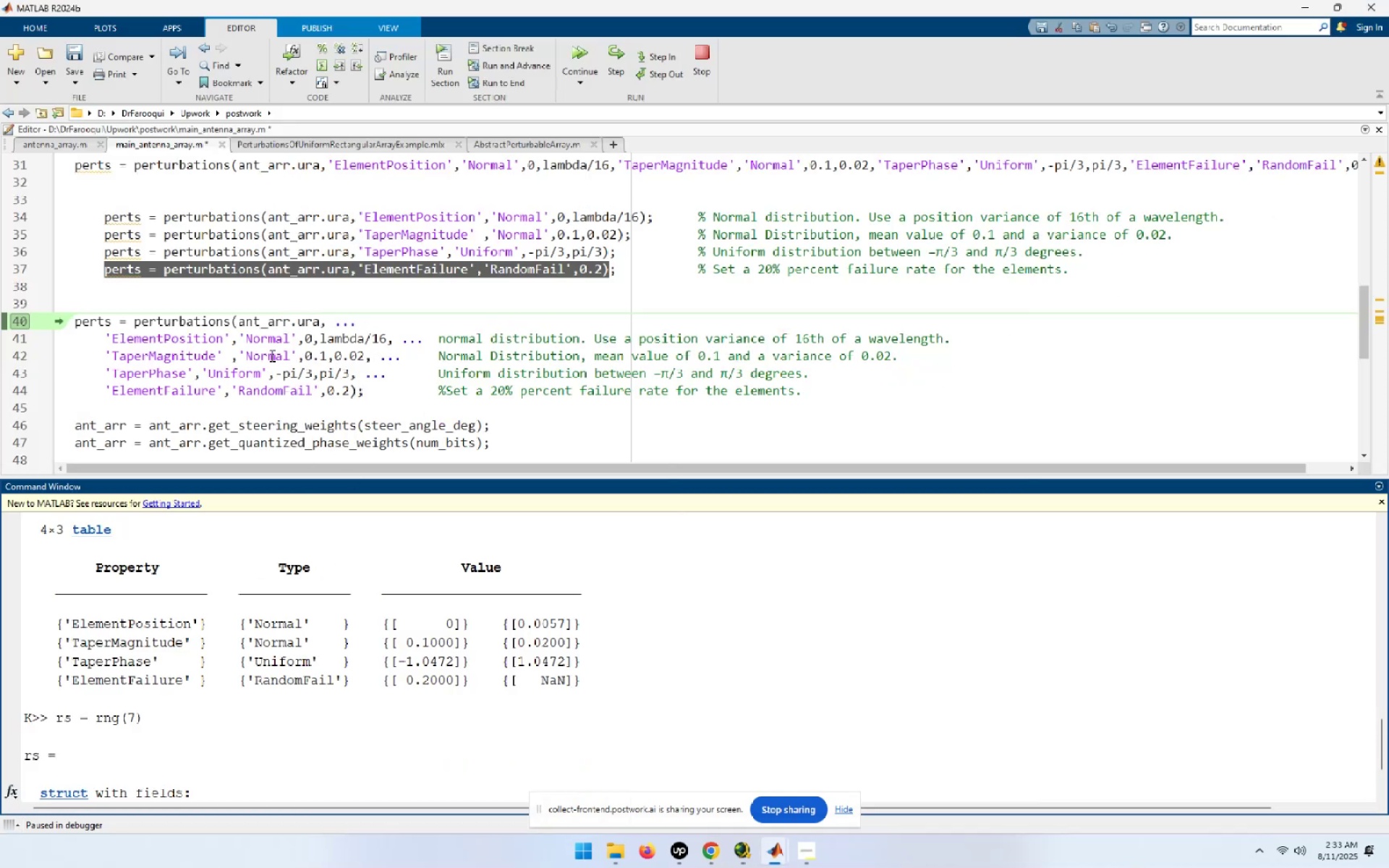 
left_click([292, 332])
 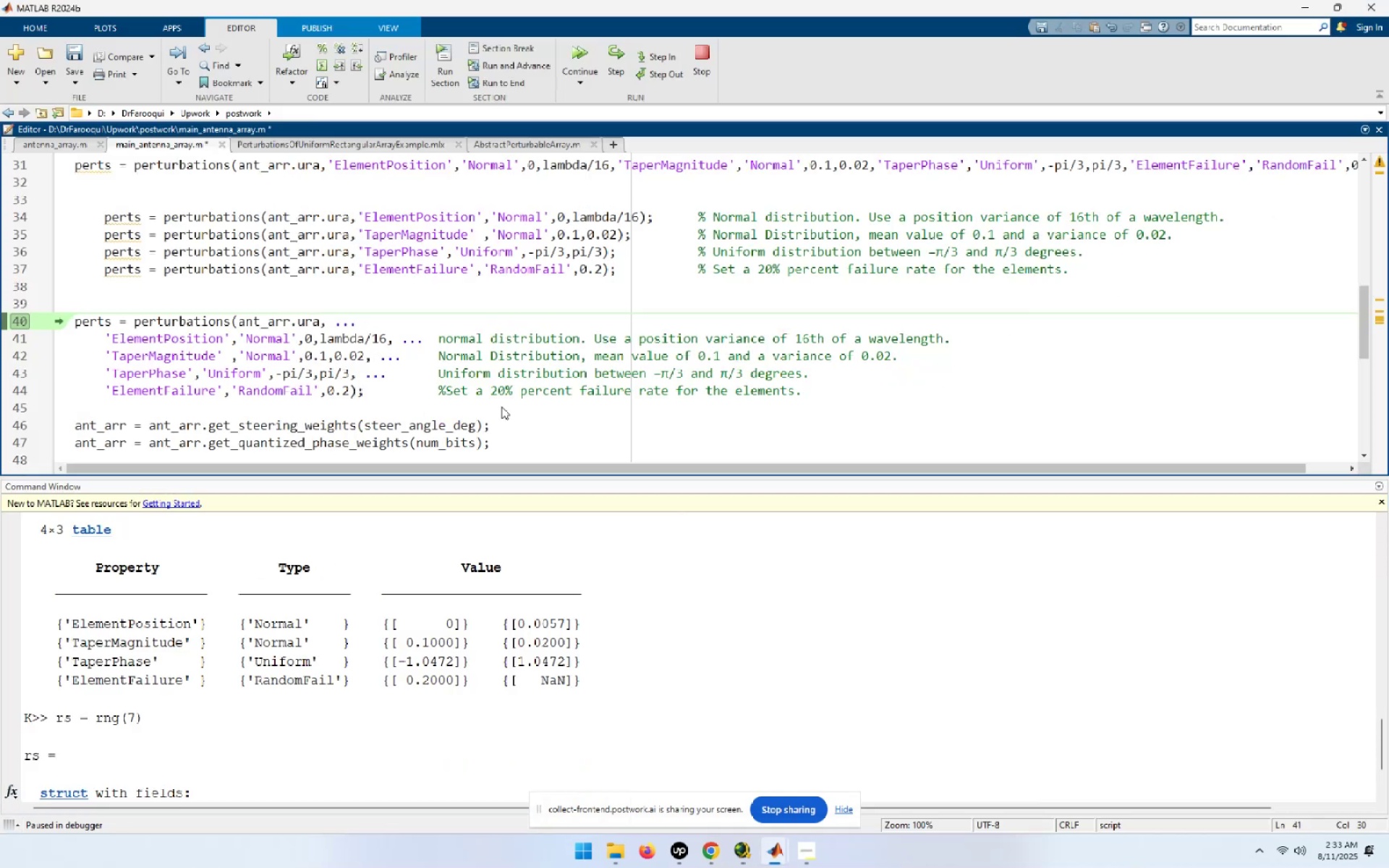 
key(ArrowUp)
 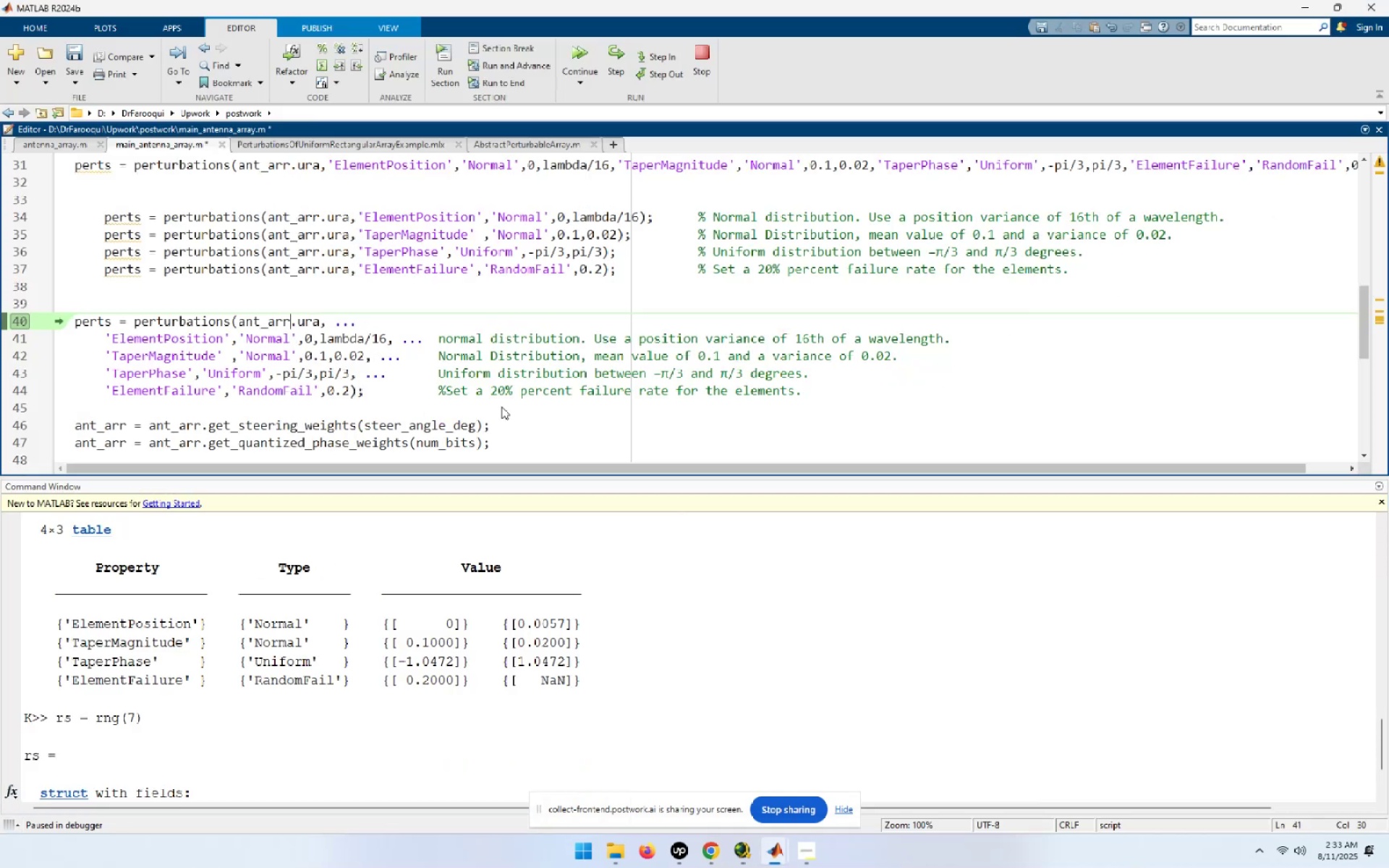 
key(Home)
 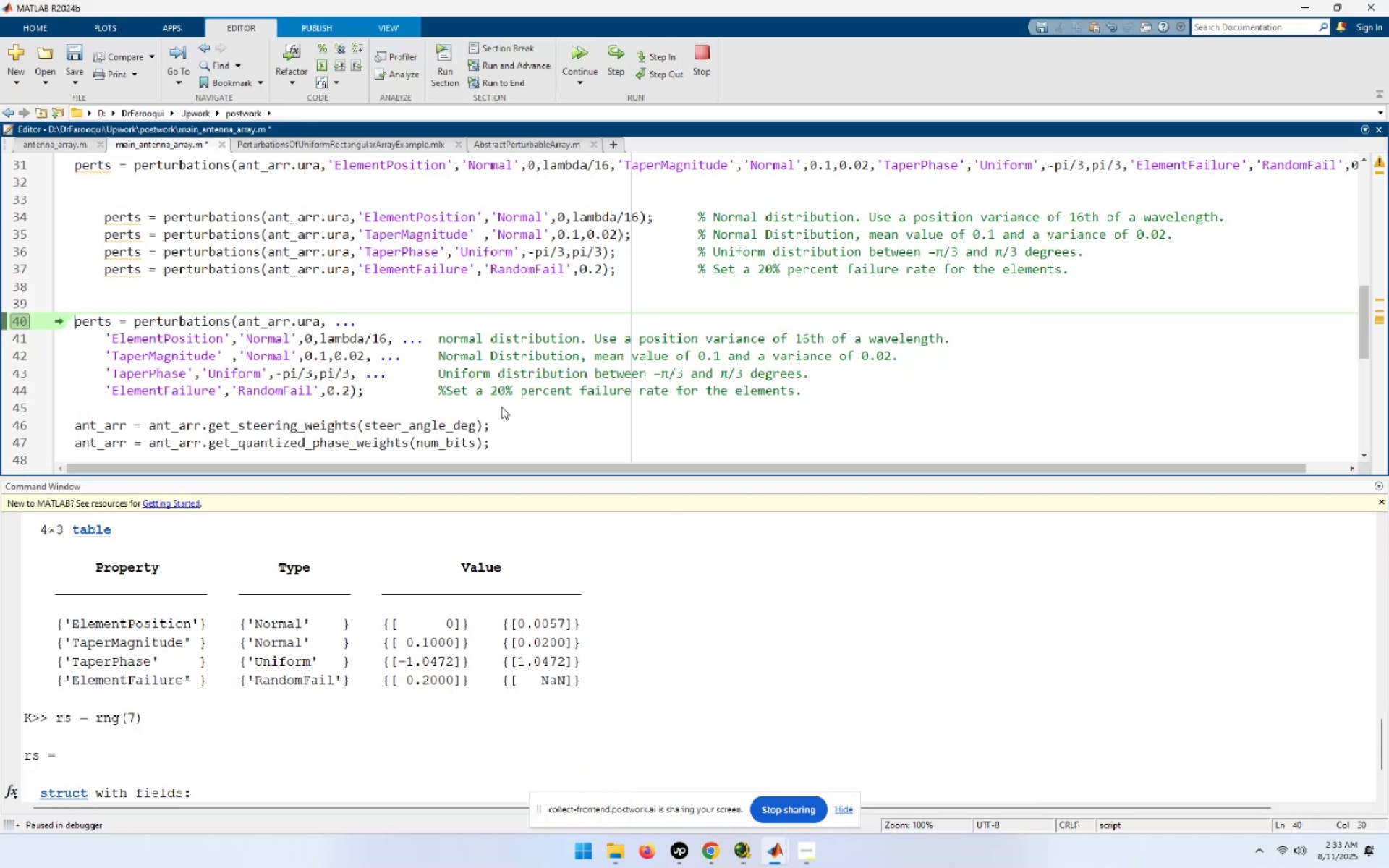 
key(Shift+End)
 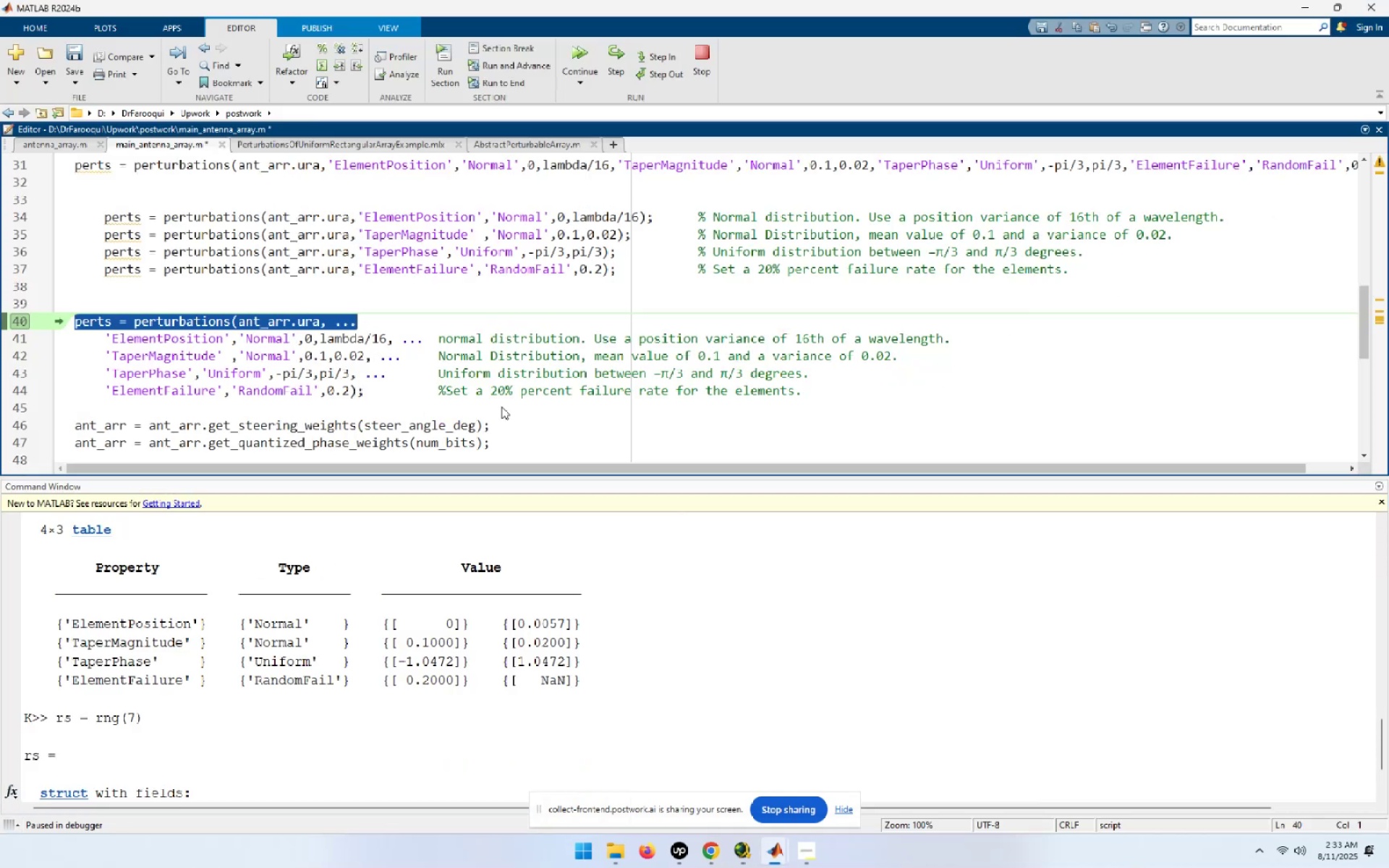 
key(Shift+ArrowDown)
 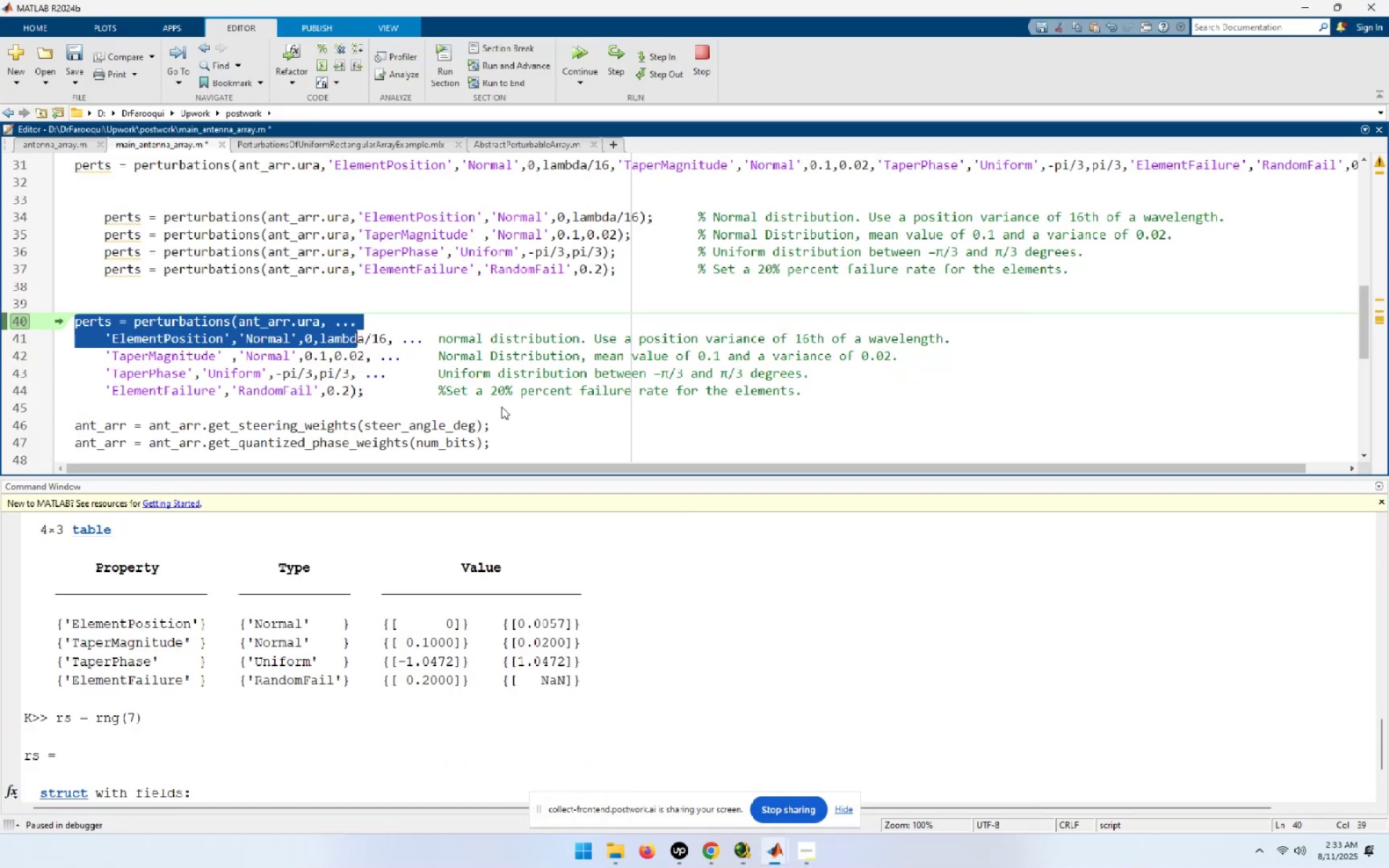 
key(Shift+ArrowDown)
 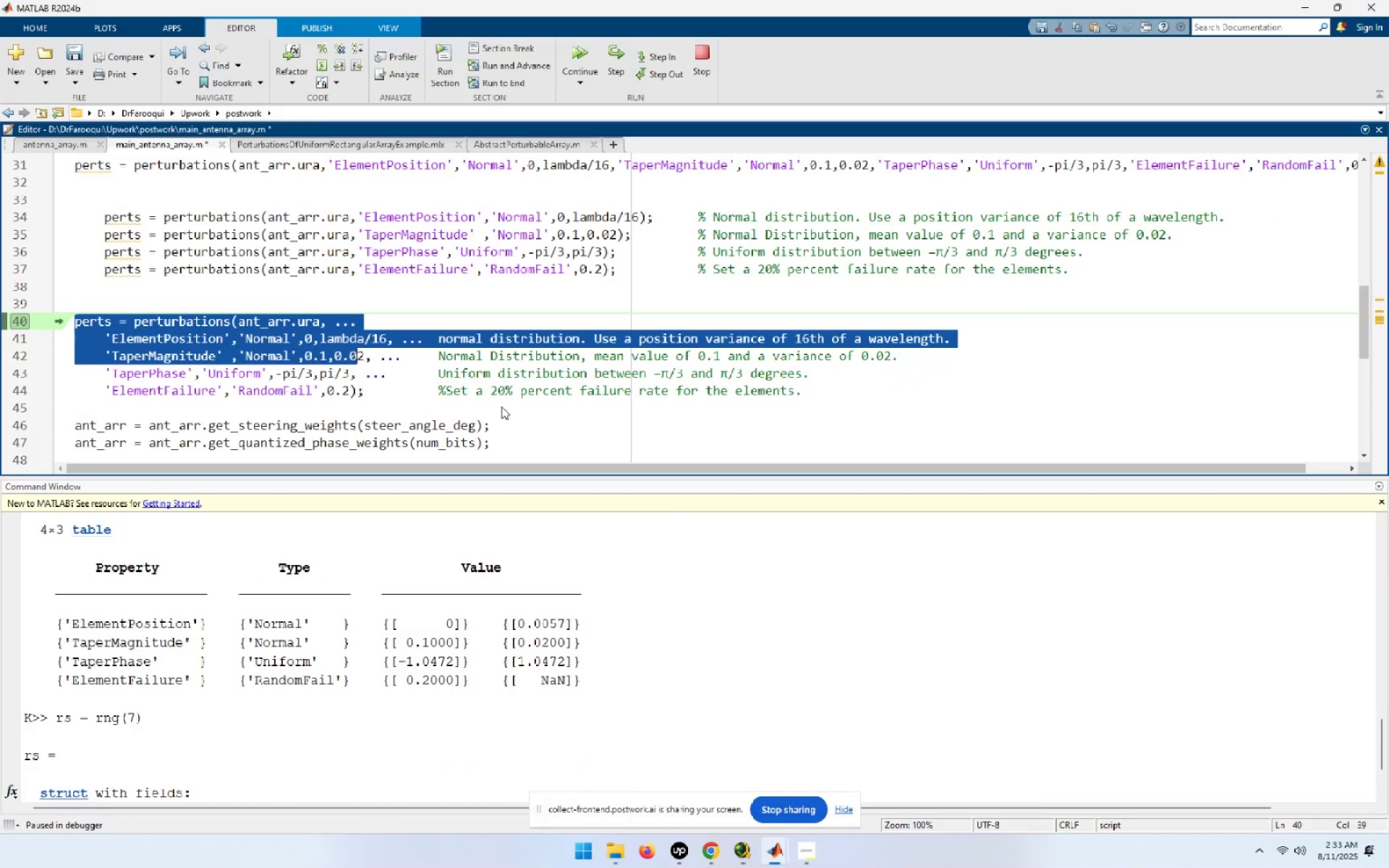 
key(Shift+ArrowDown)
 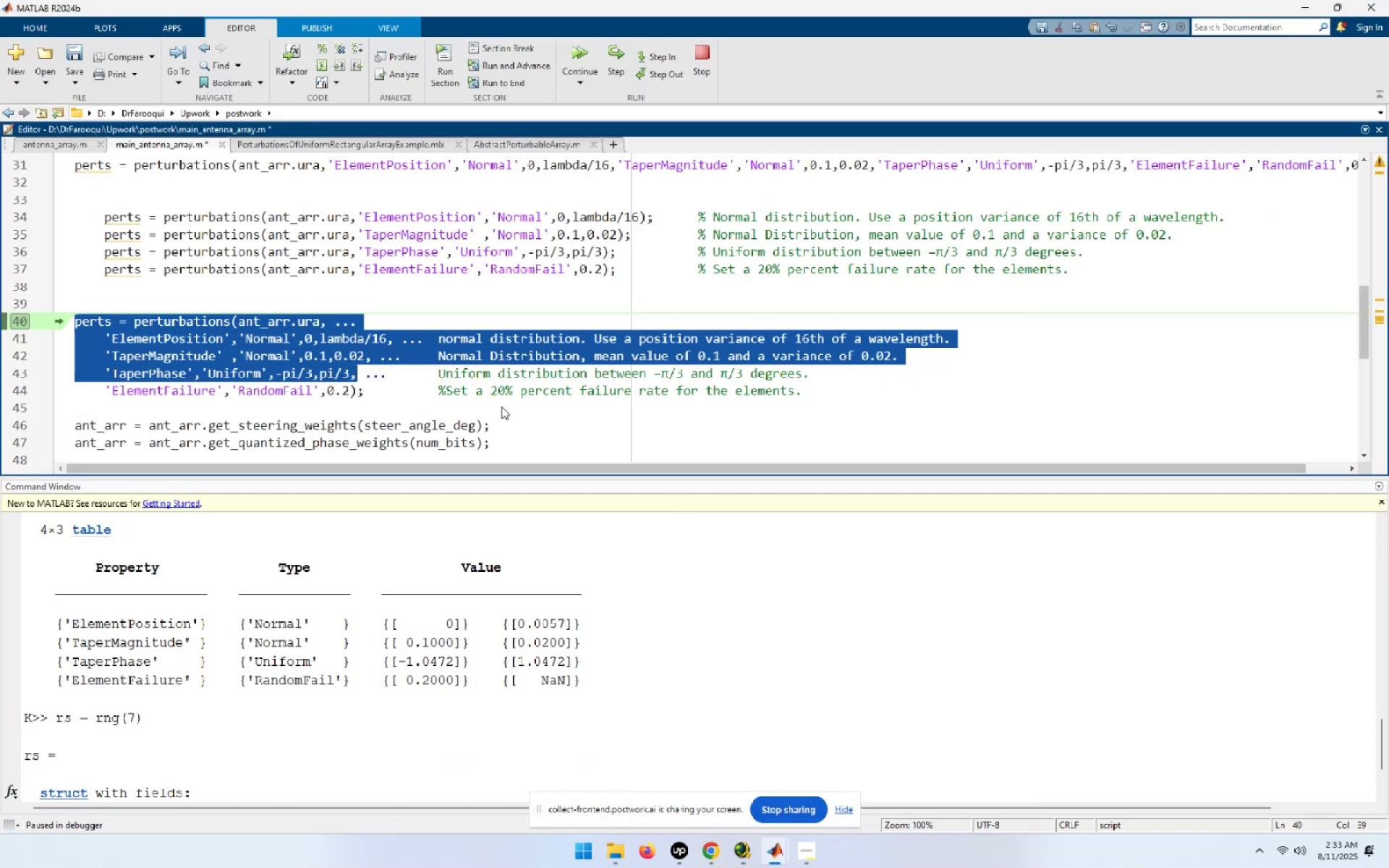 
key(Shift+ArrowDown)
 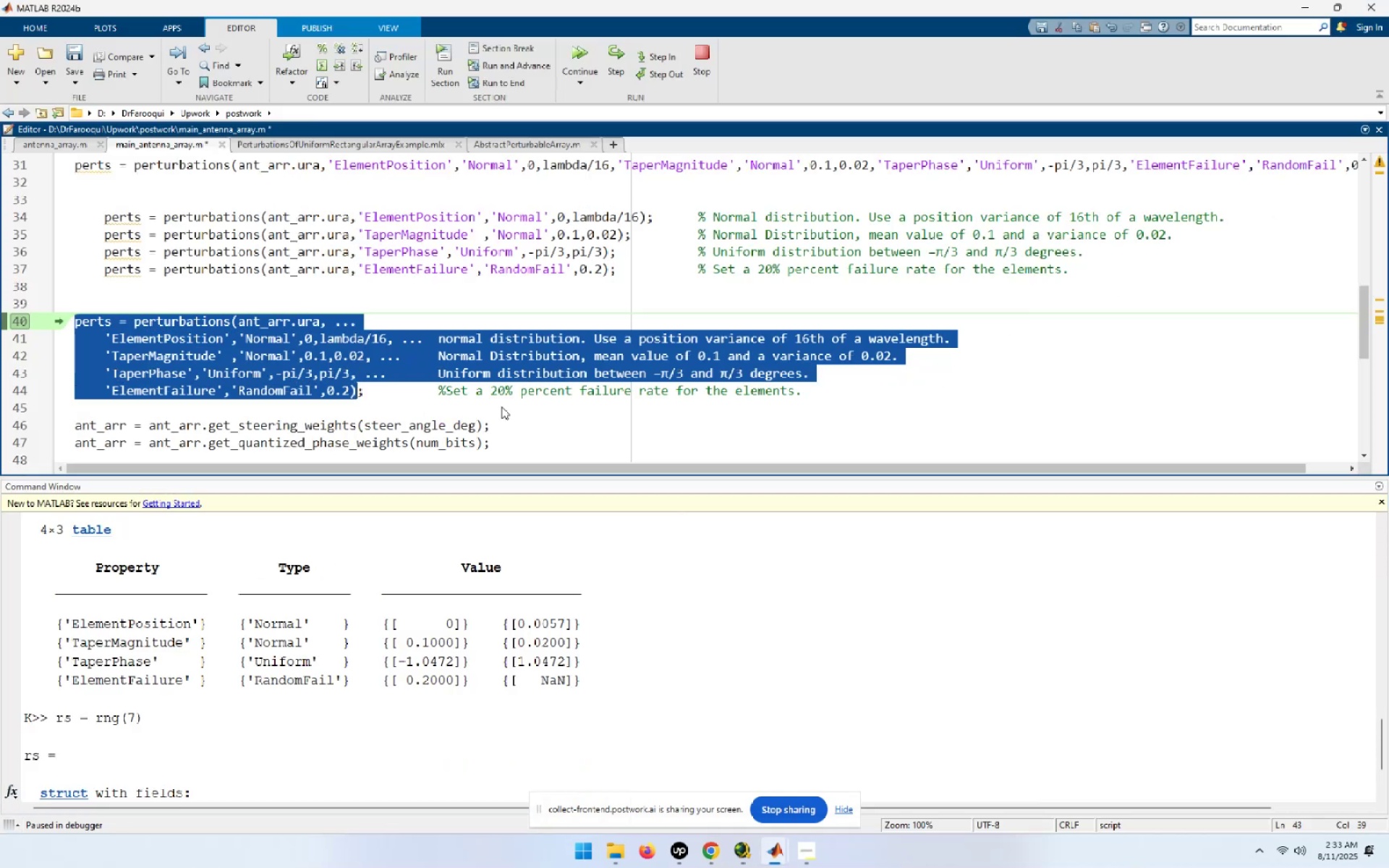 
key(Shift+End)
 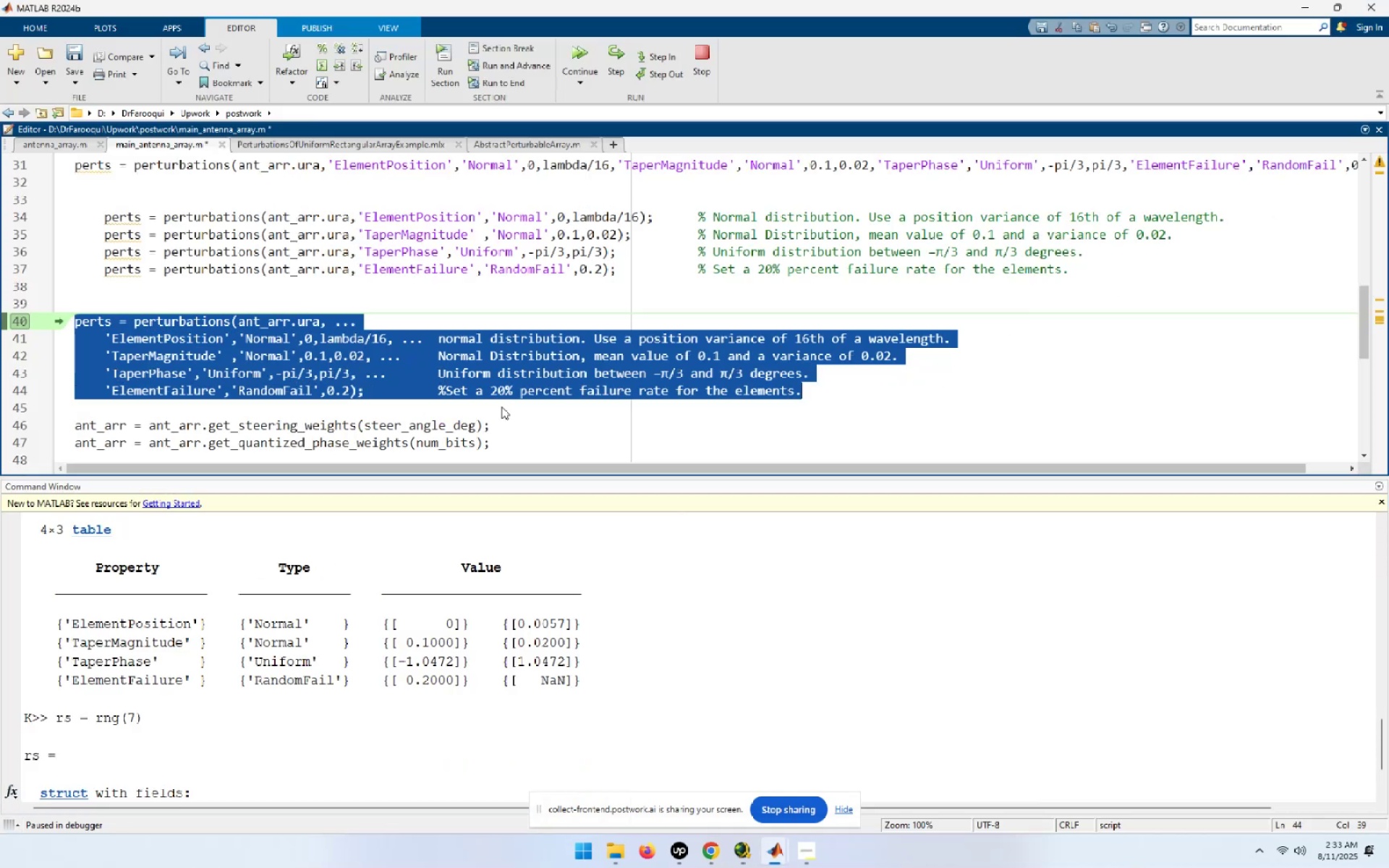 
key(Delete)
 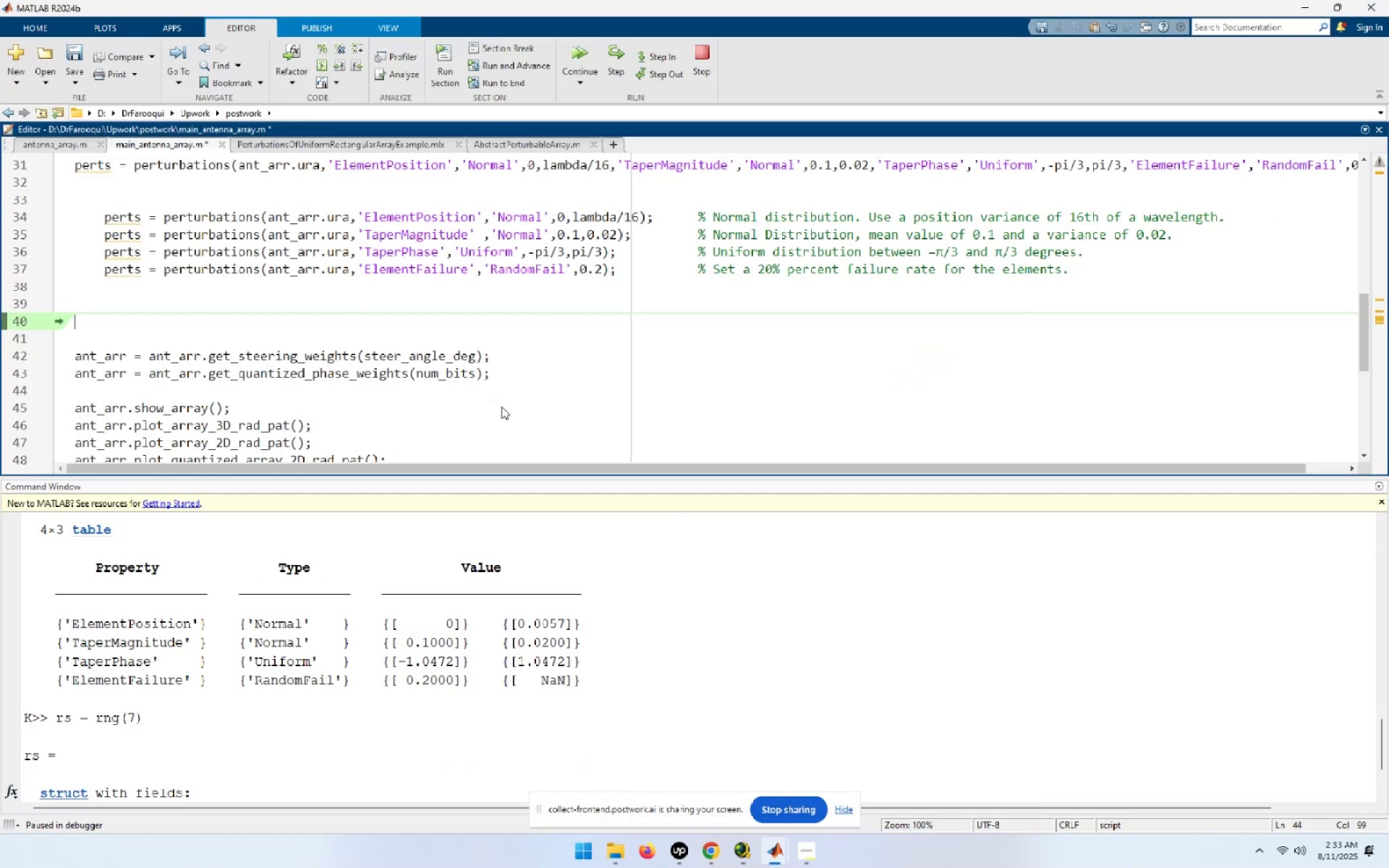 
key(ArrowUp)
 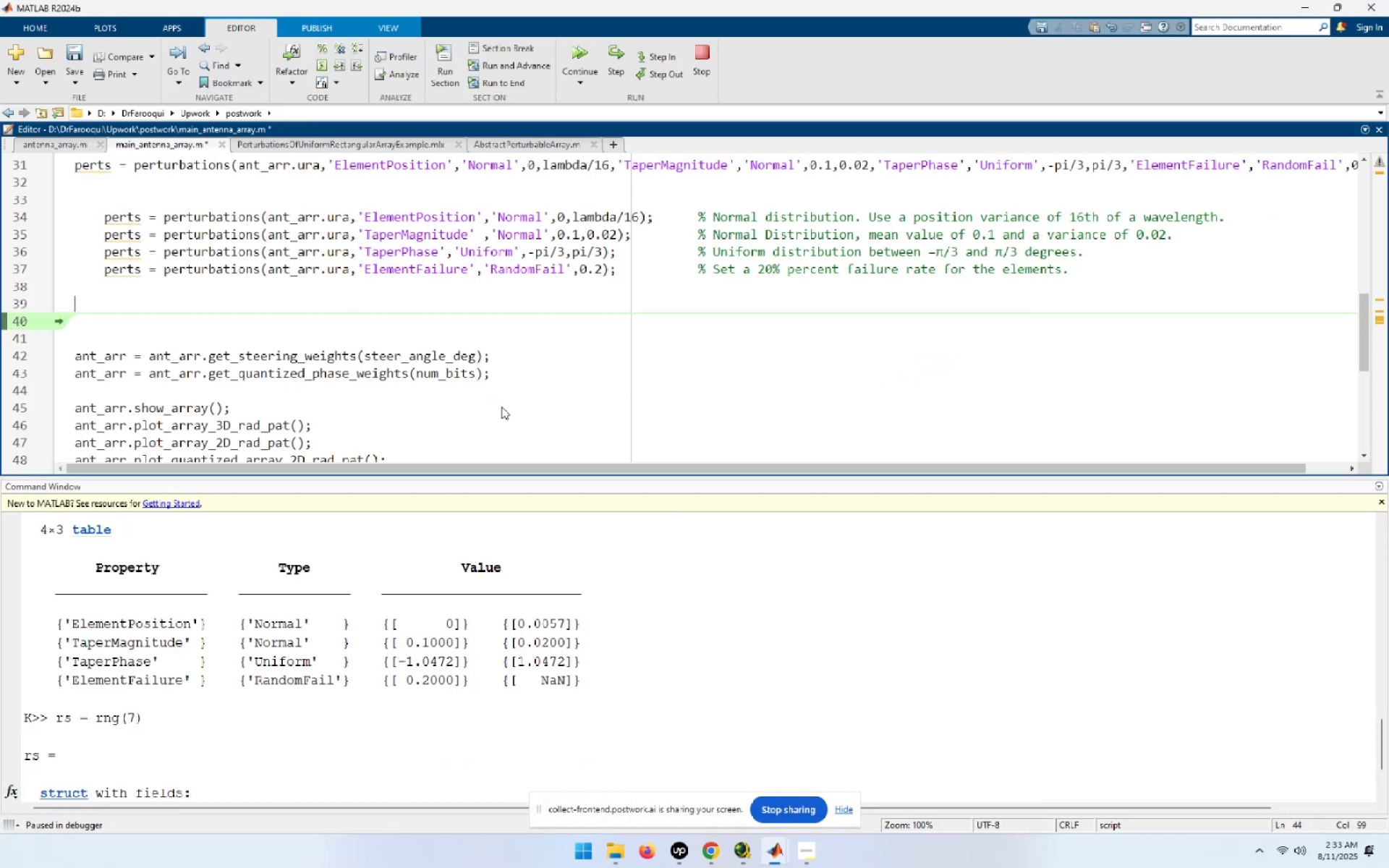 
key(ArrowUp)
 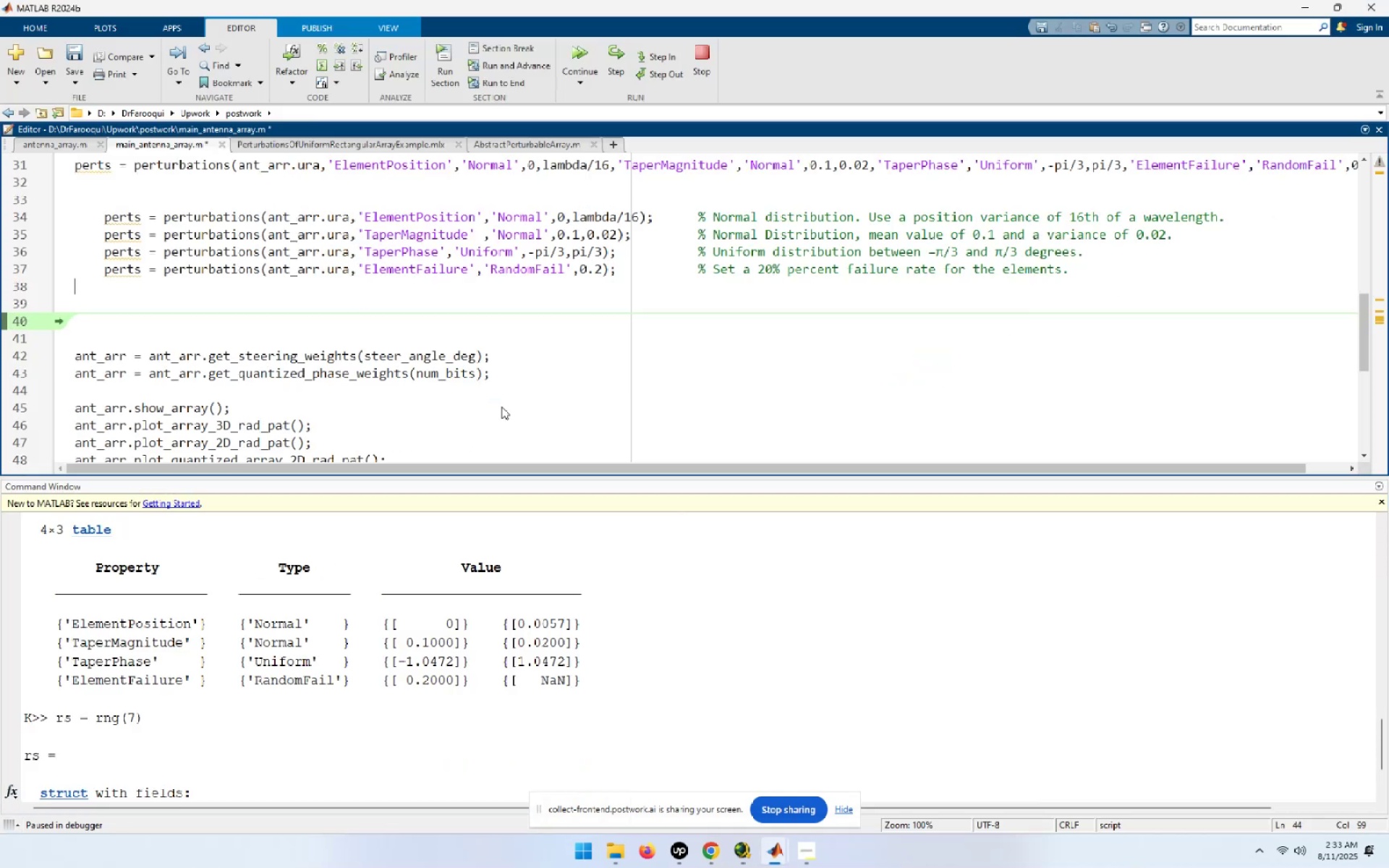 
key(ArrowUp)
 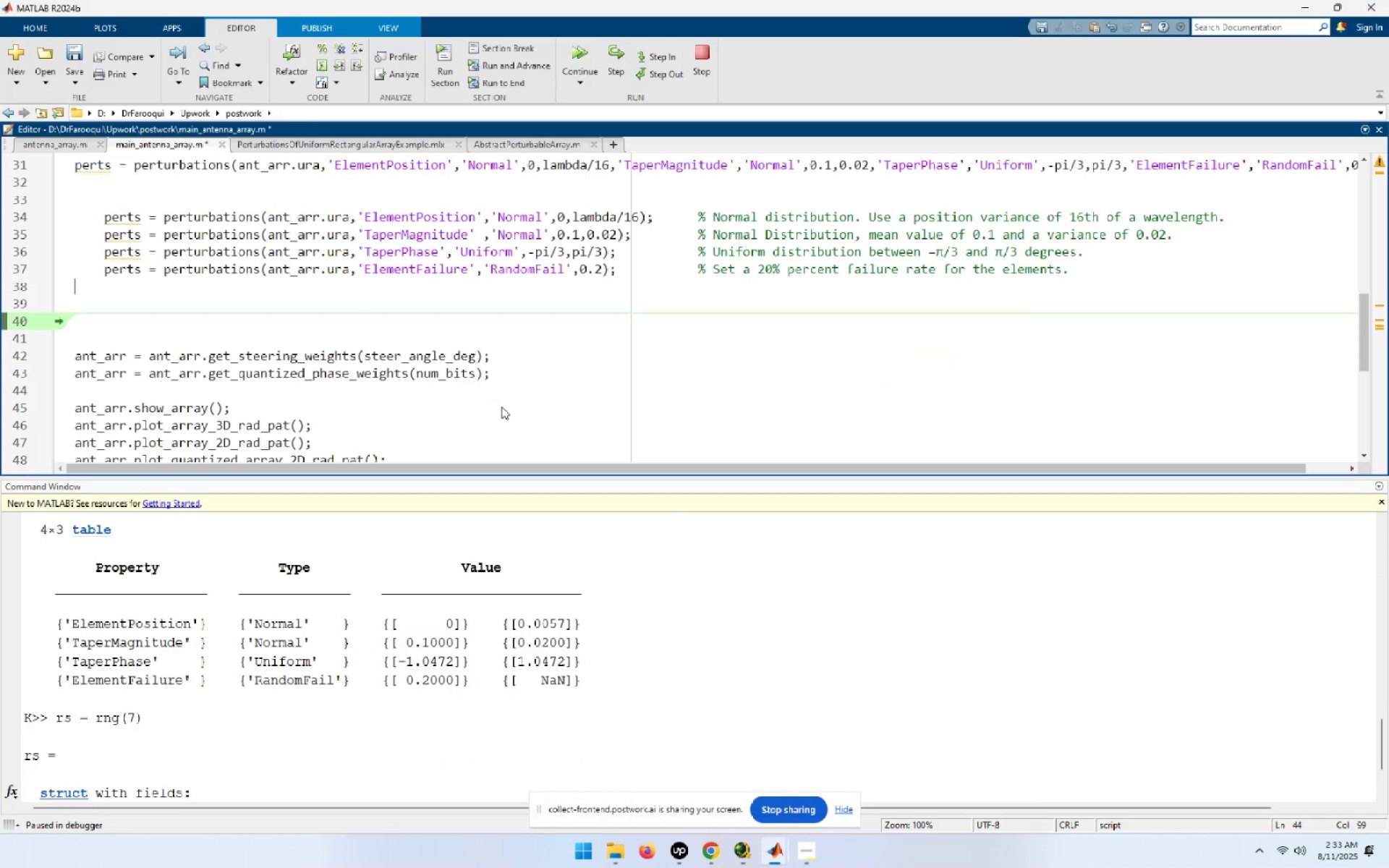 
key(ArrowUp)
 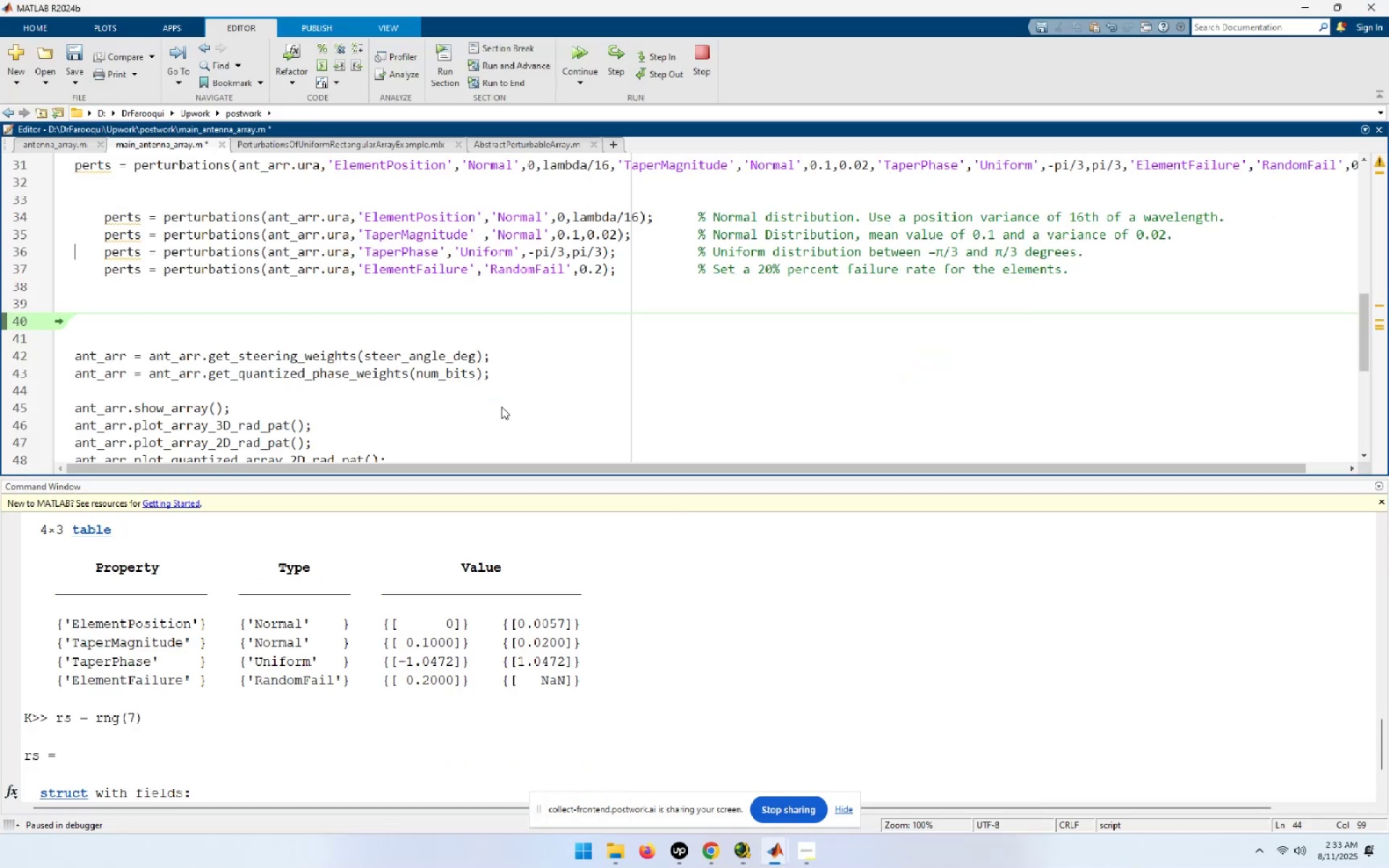 
key(ArrowUp)
 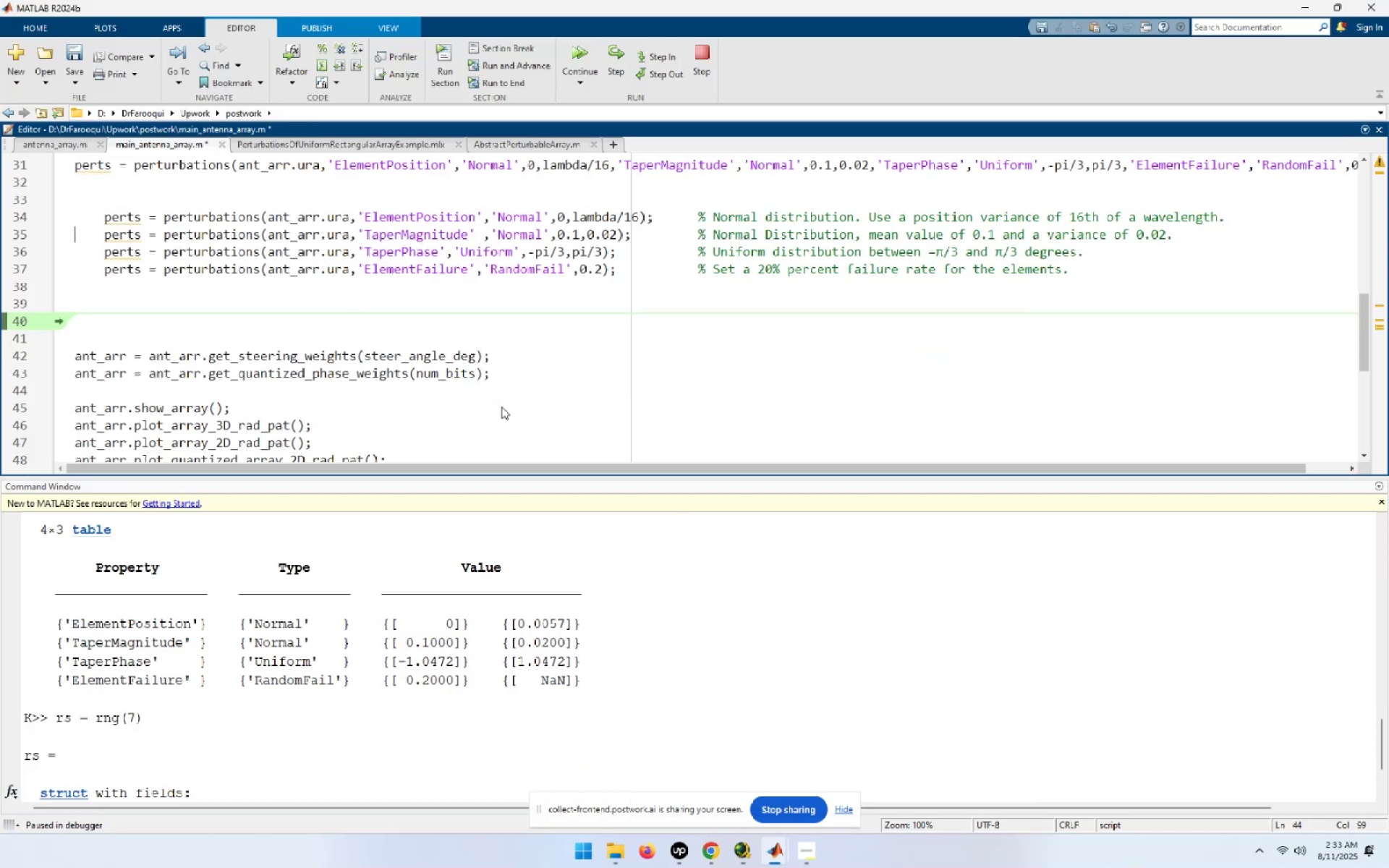 
key(ArrowUp)
 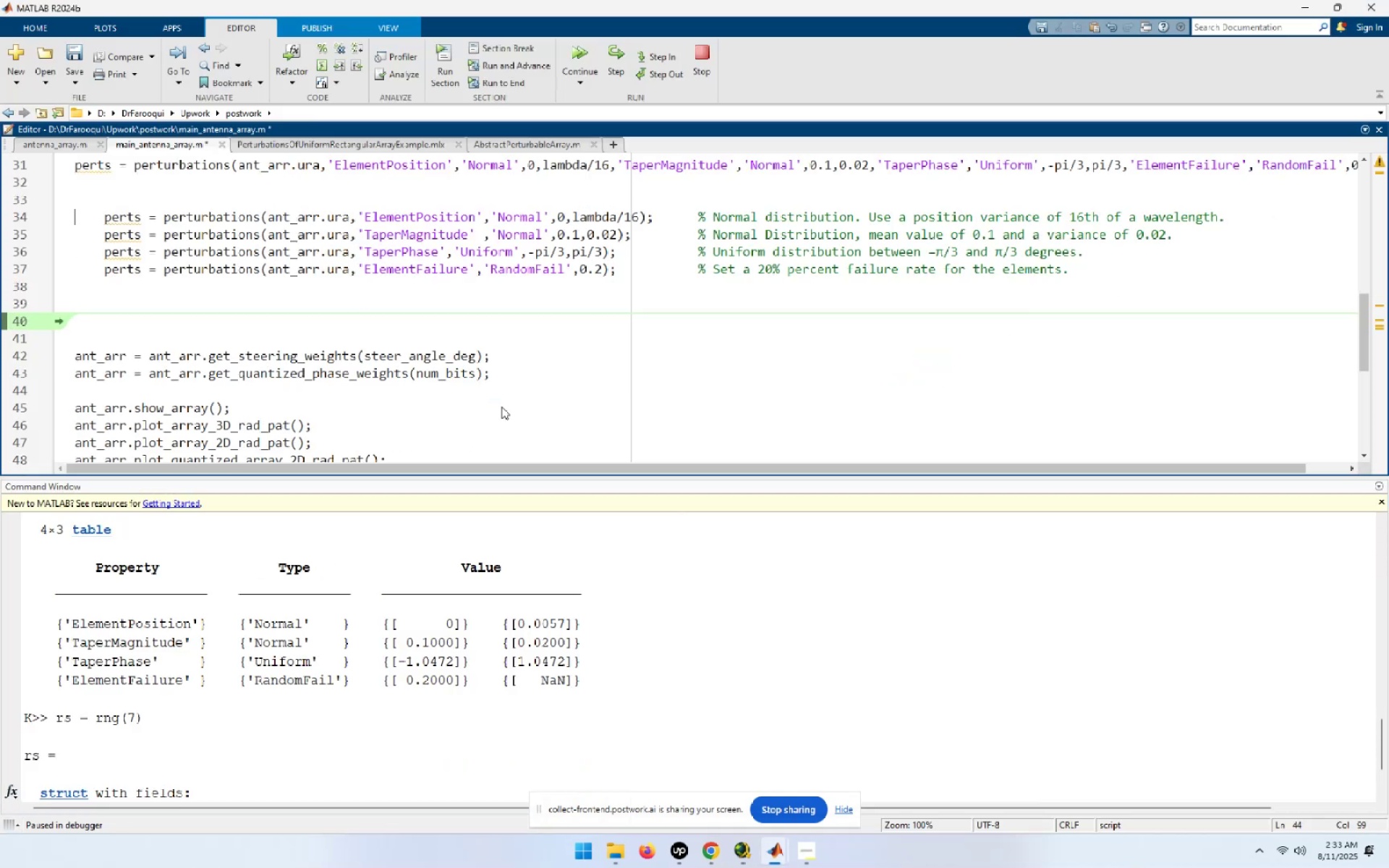 
key(ArrowUp)
 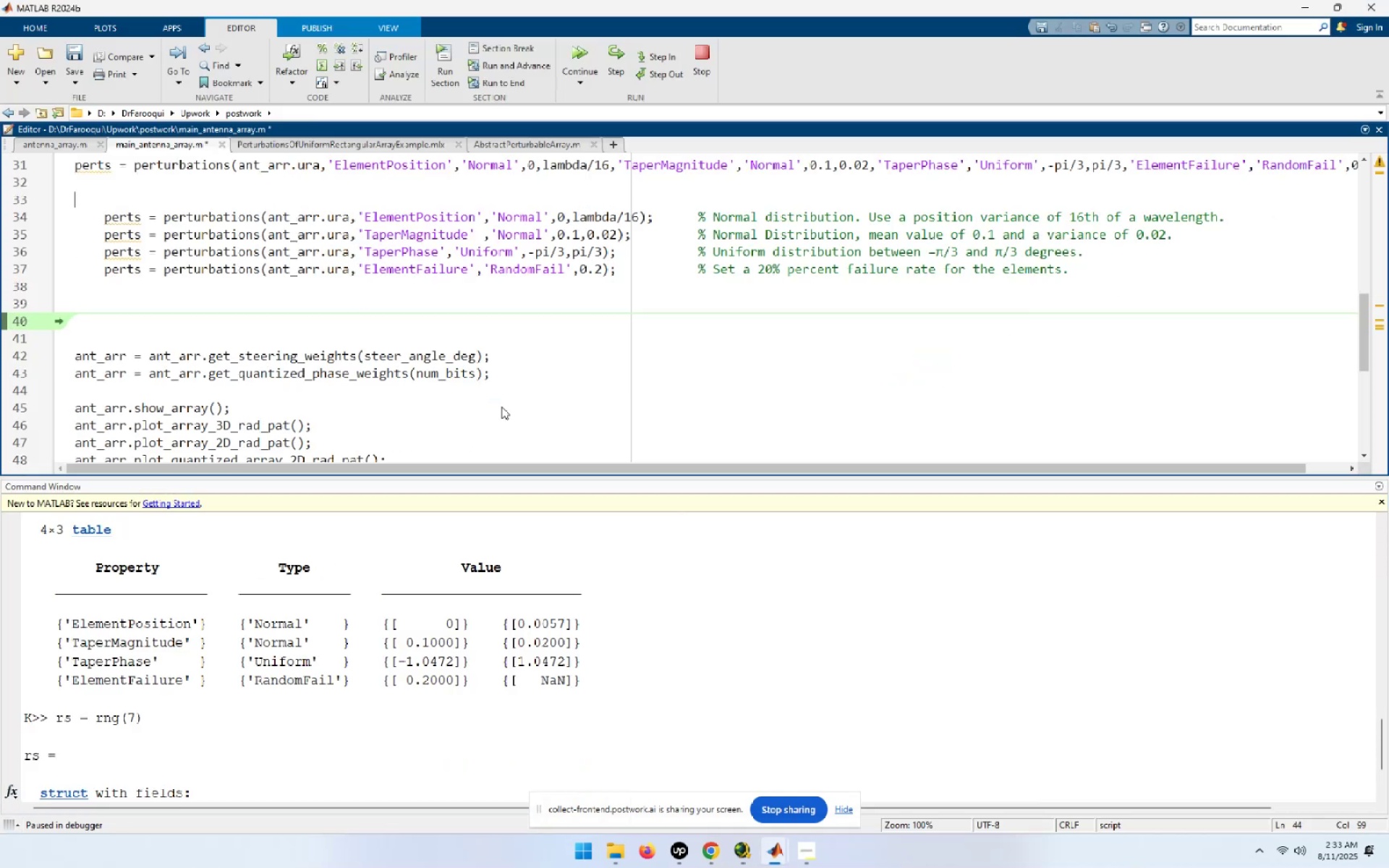 
key(ArrowUp)
 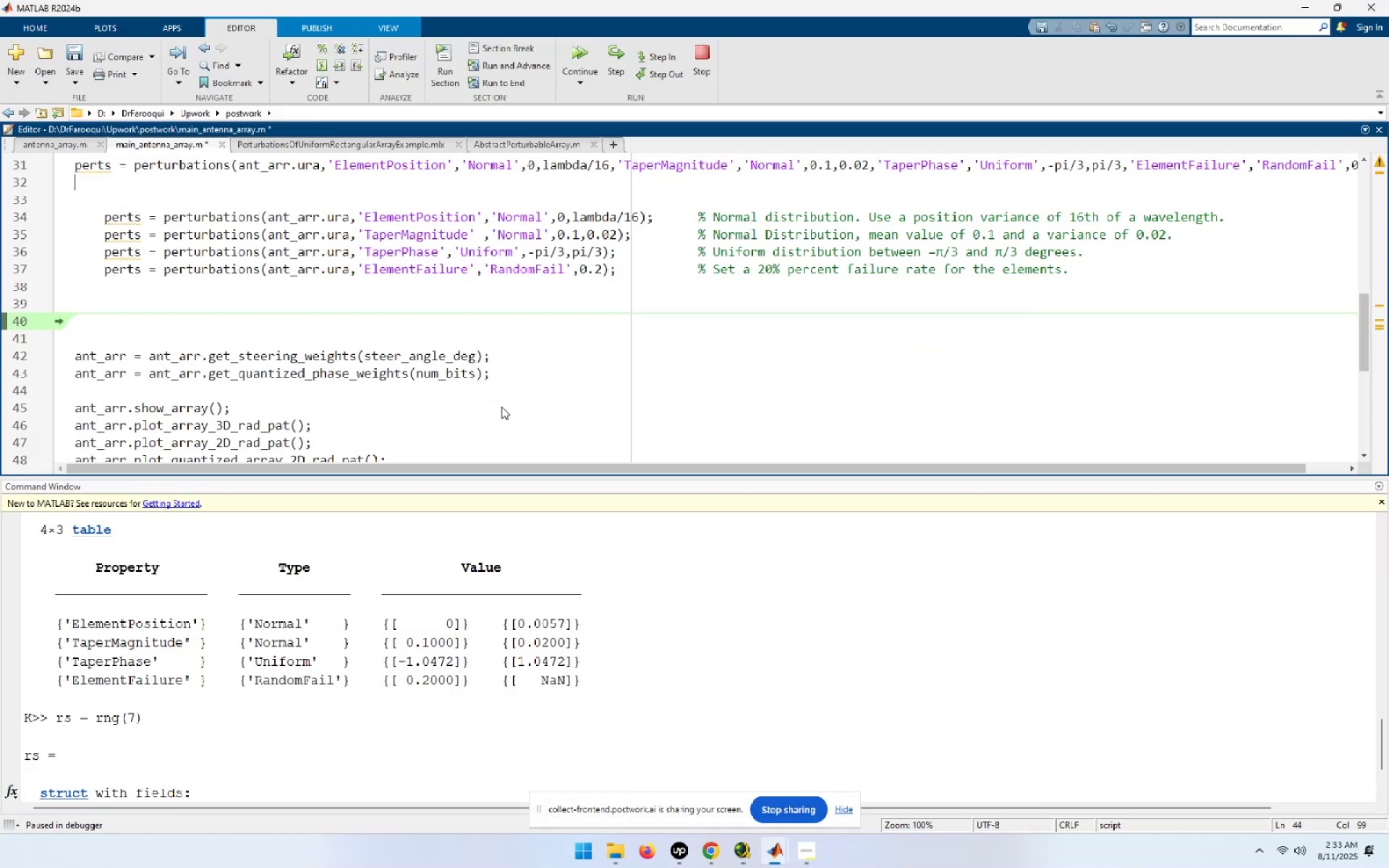 
key(ArrowUp)
 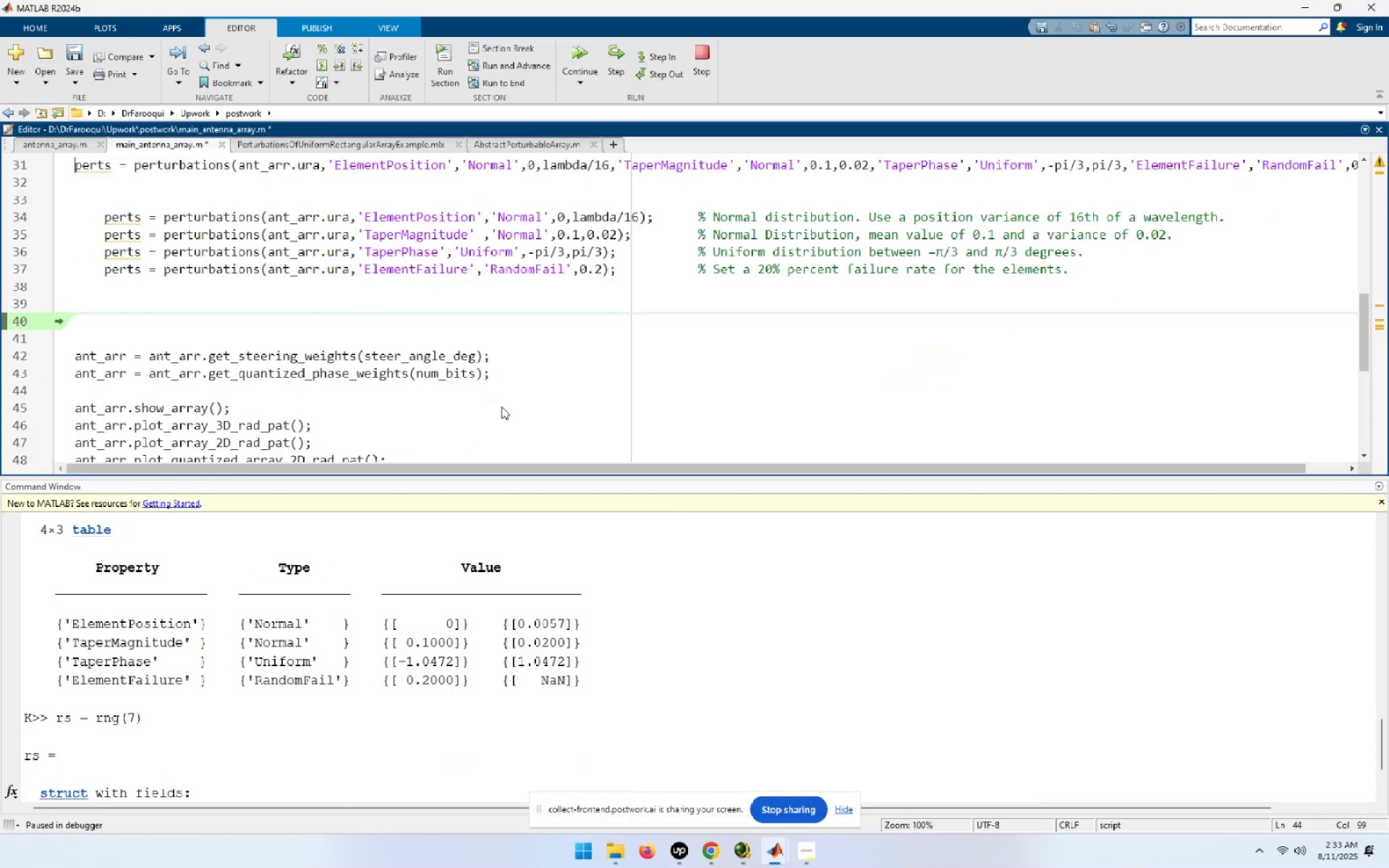 
key(Shift+End)
 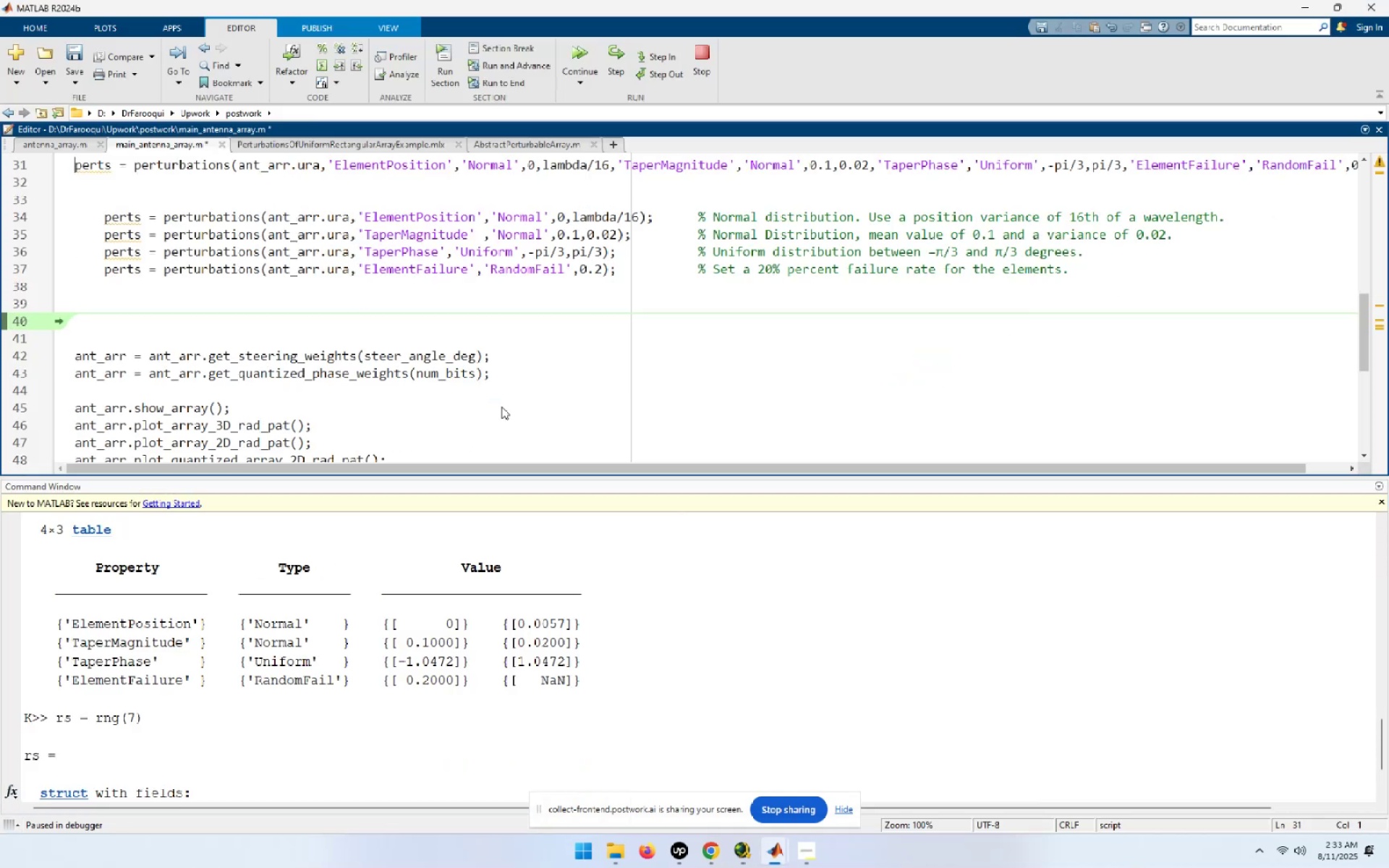 
key(Shift+Delete)
 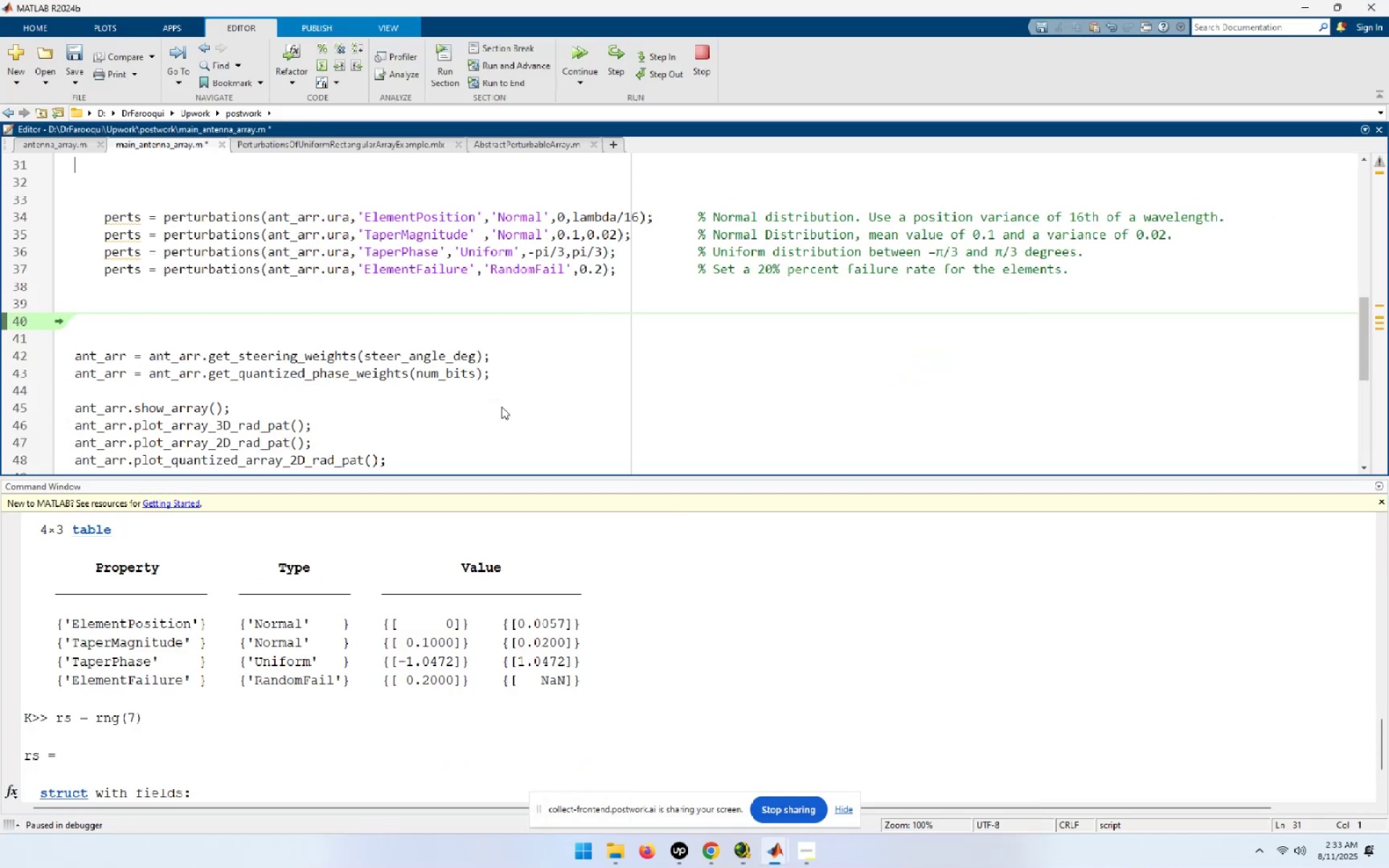 
key(Home)
 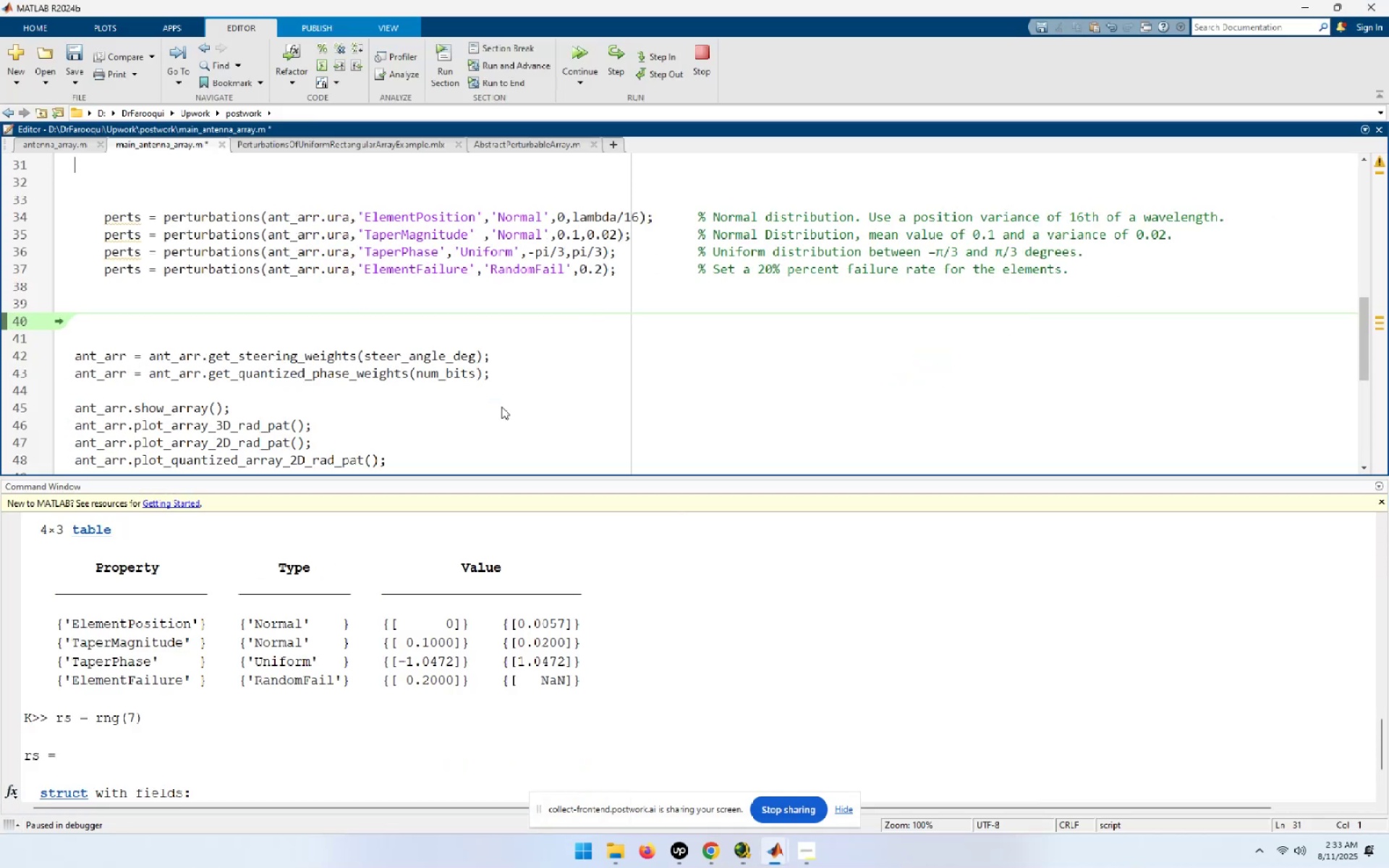 
key(Home)
 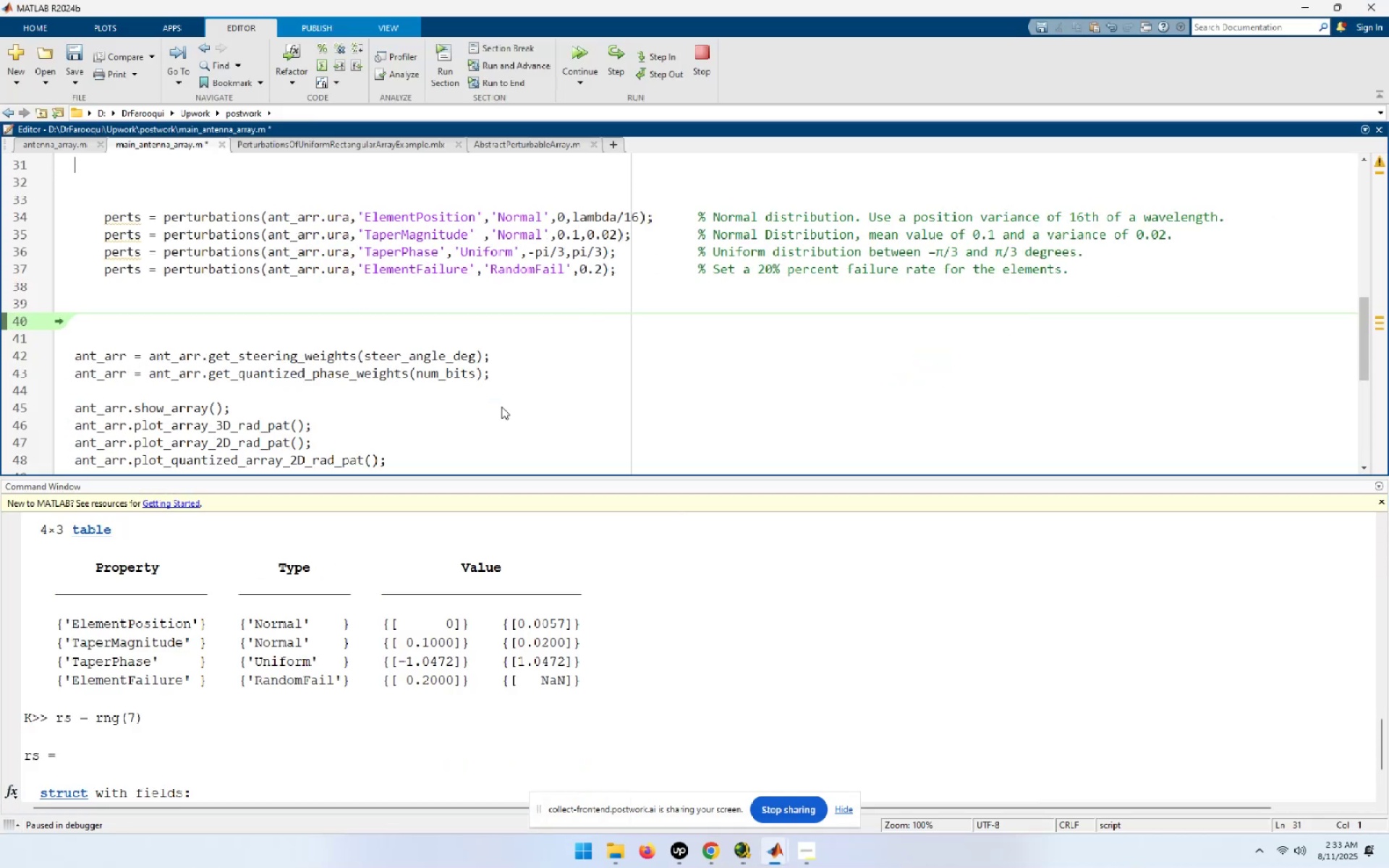 
key(Home)
 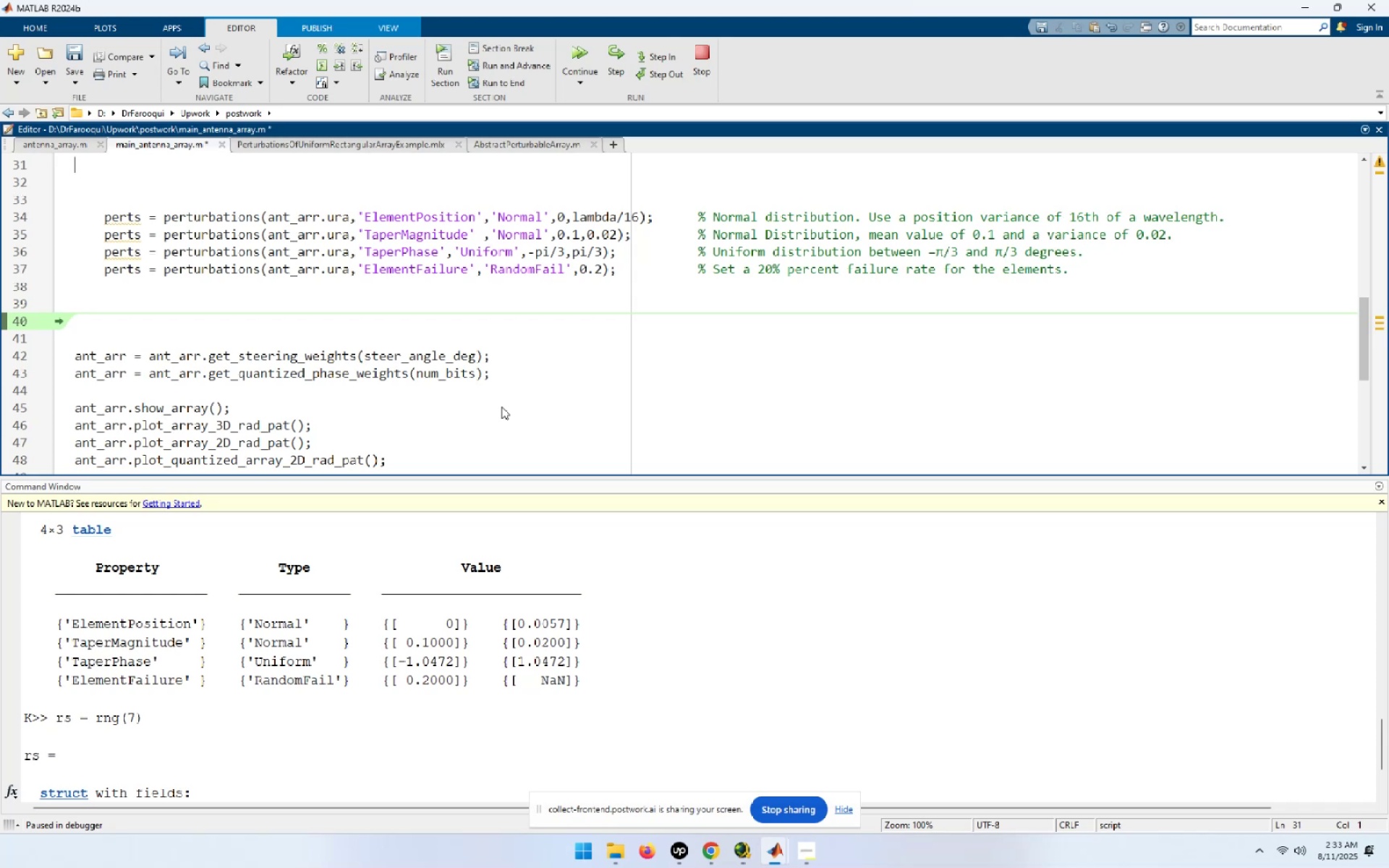 
key(ArrowUp)
 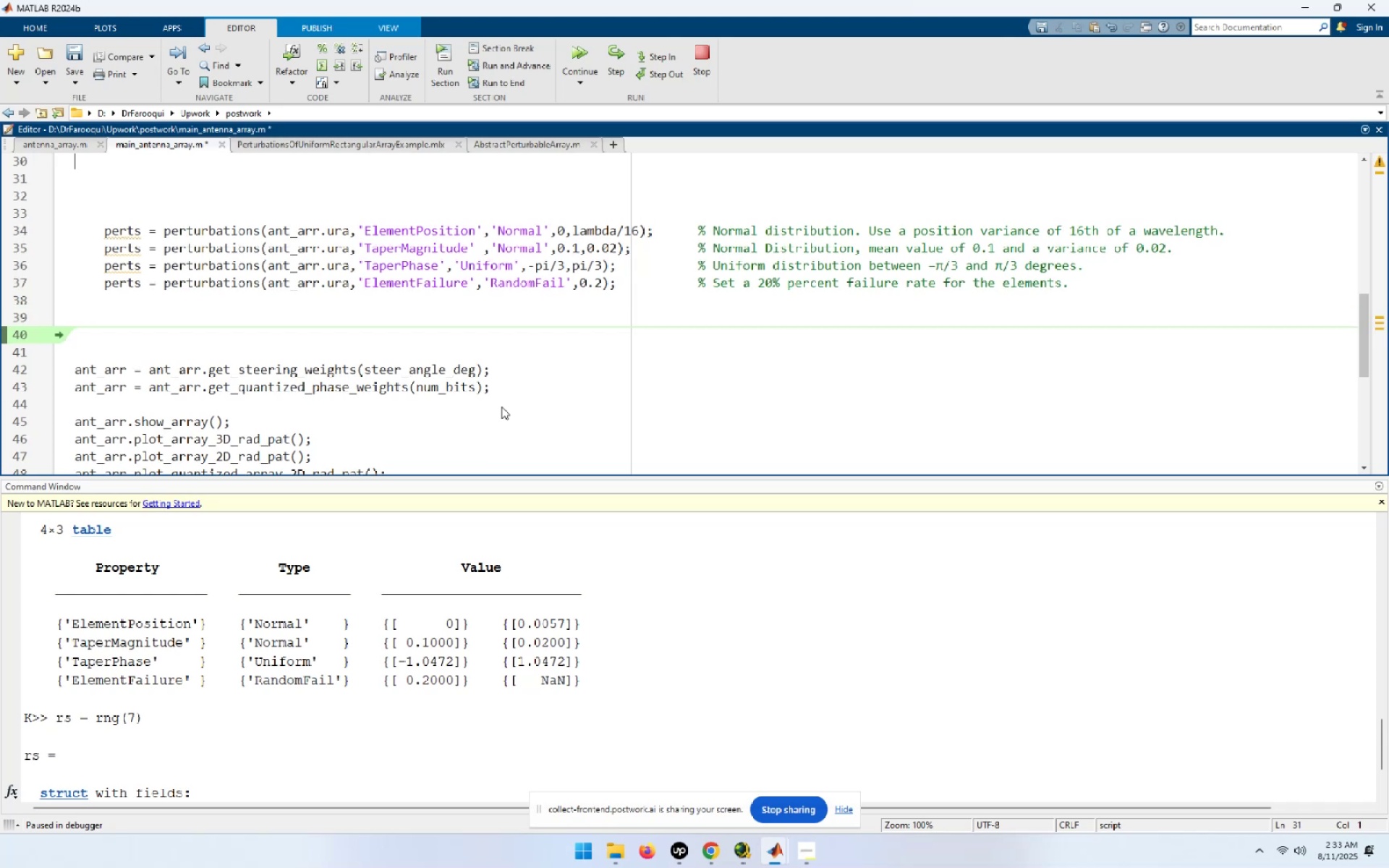 
hold_key(key=ArrowUp, duration=0.51)
 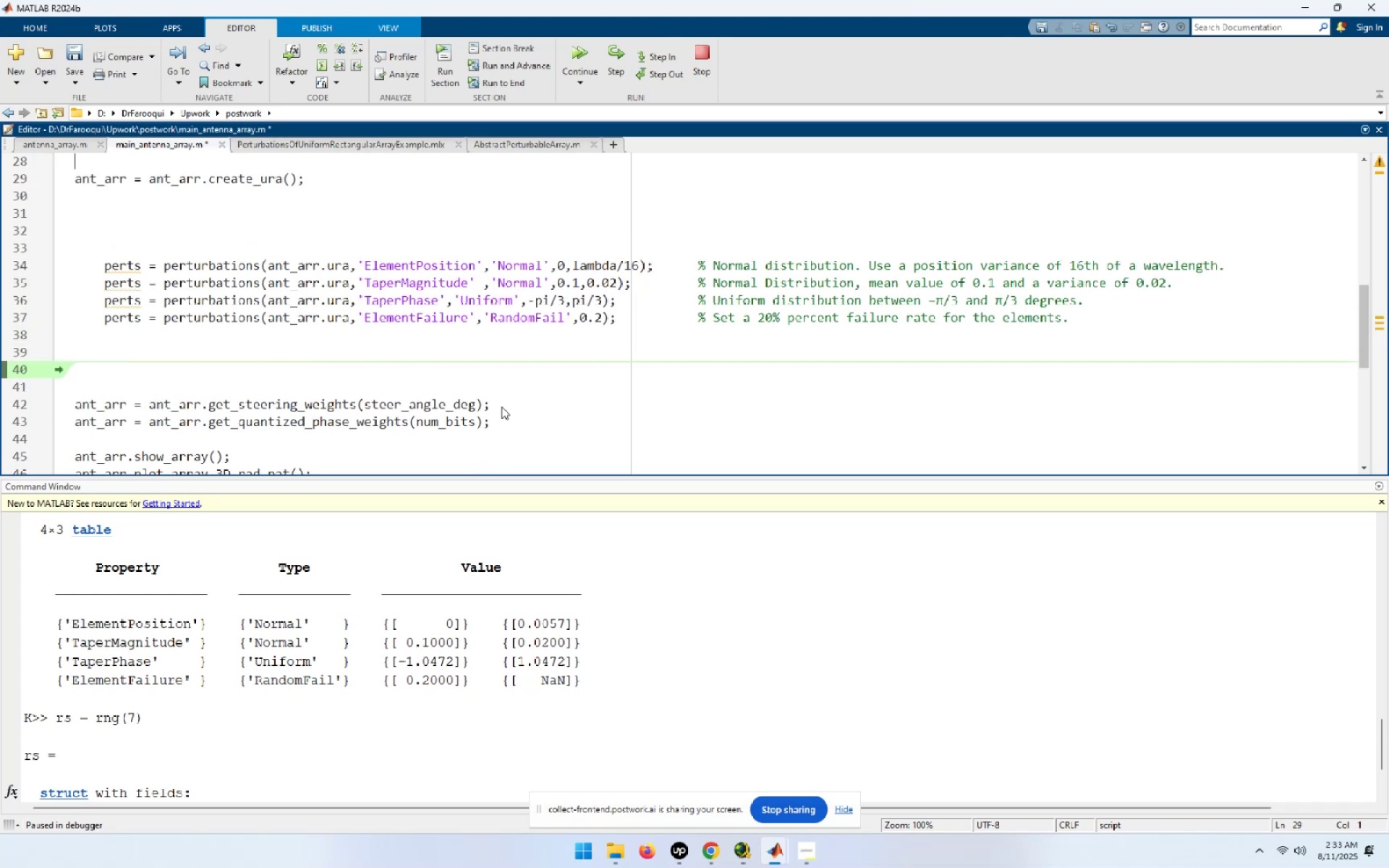 
key(ArrowDown)
 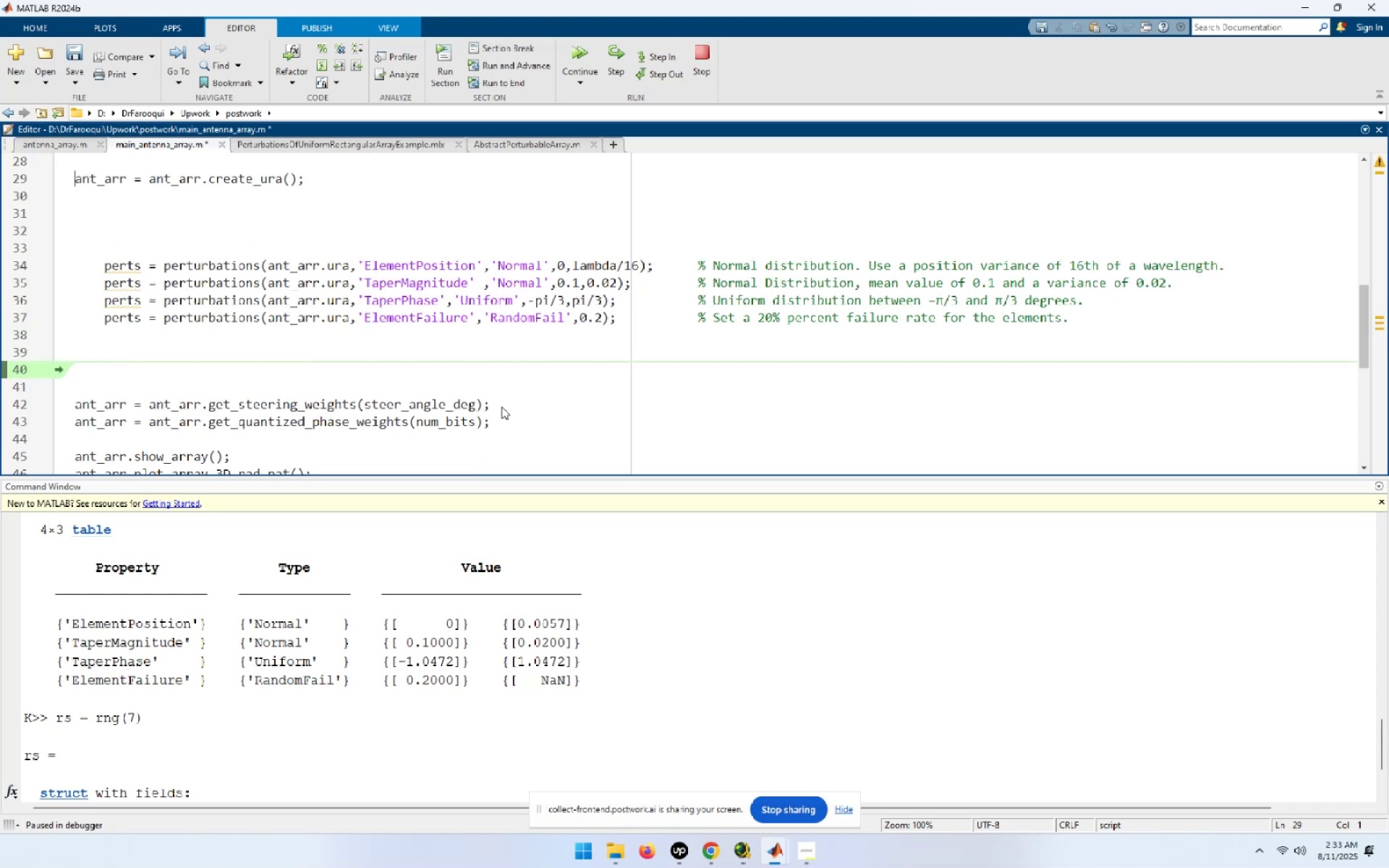 
key(End)
 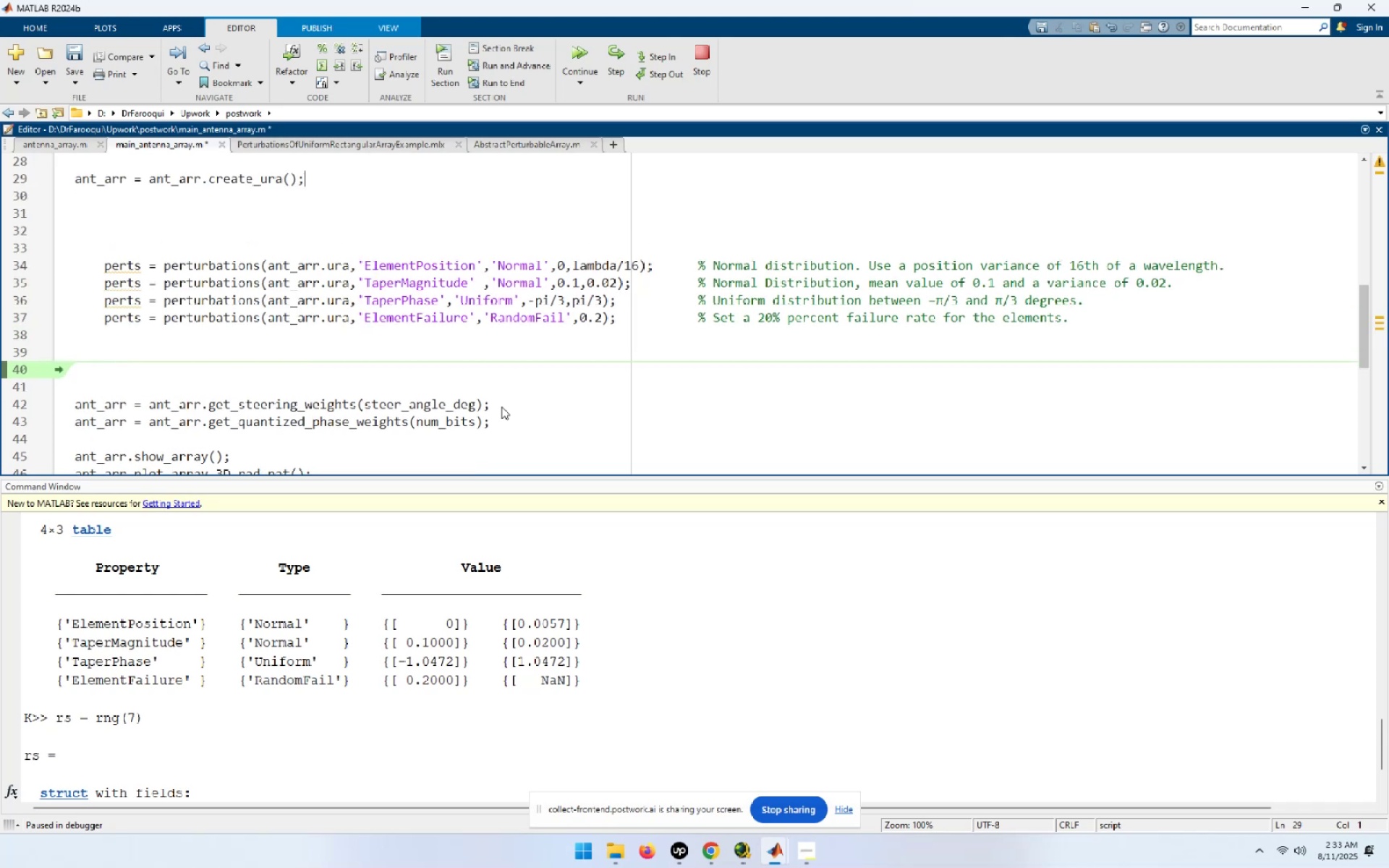 
key(Delete)
 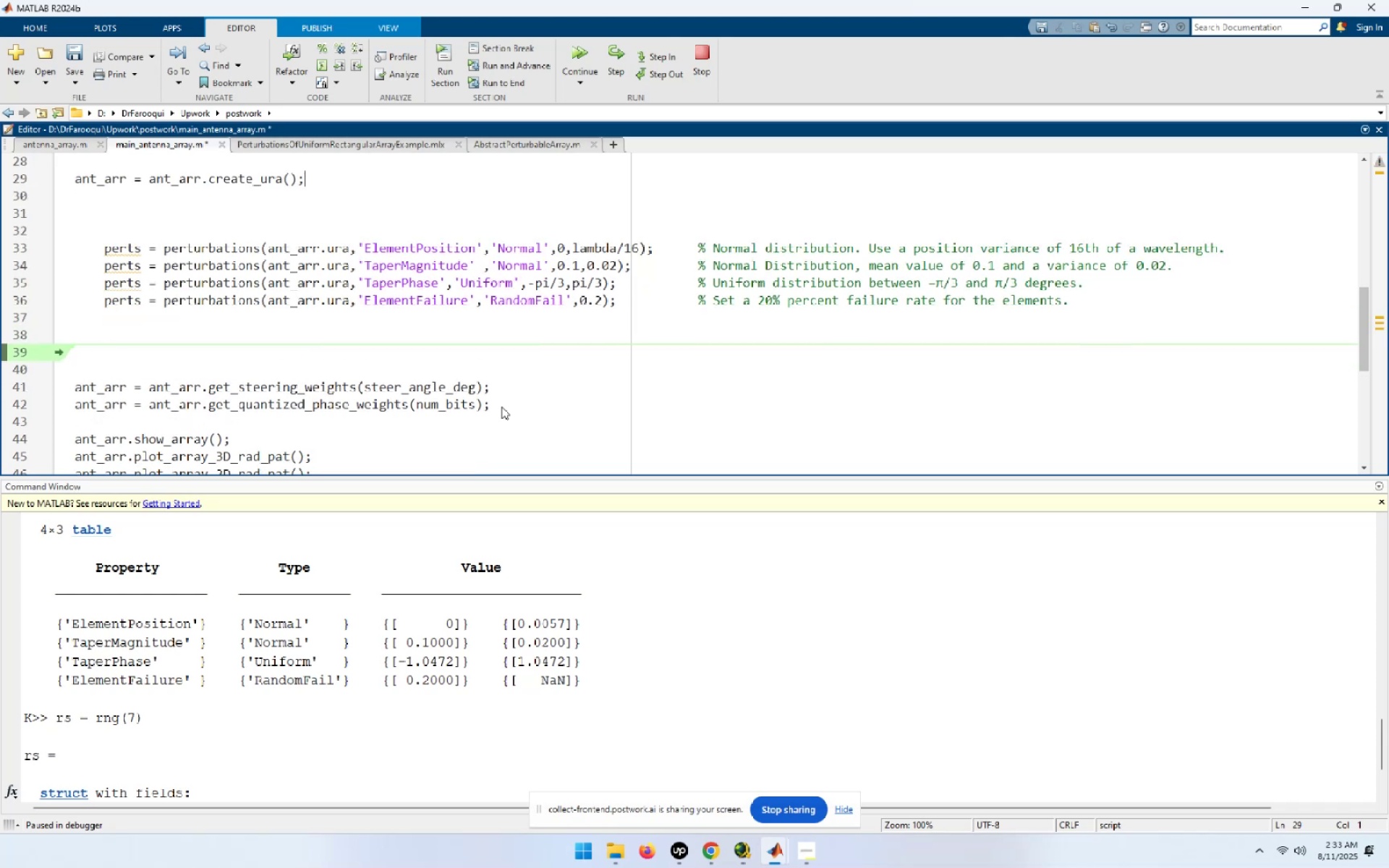 
key(End)
 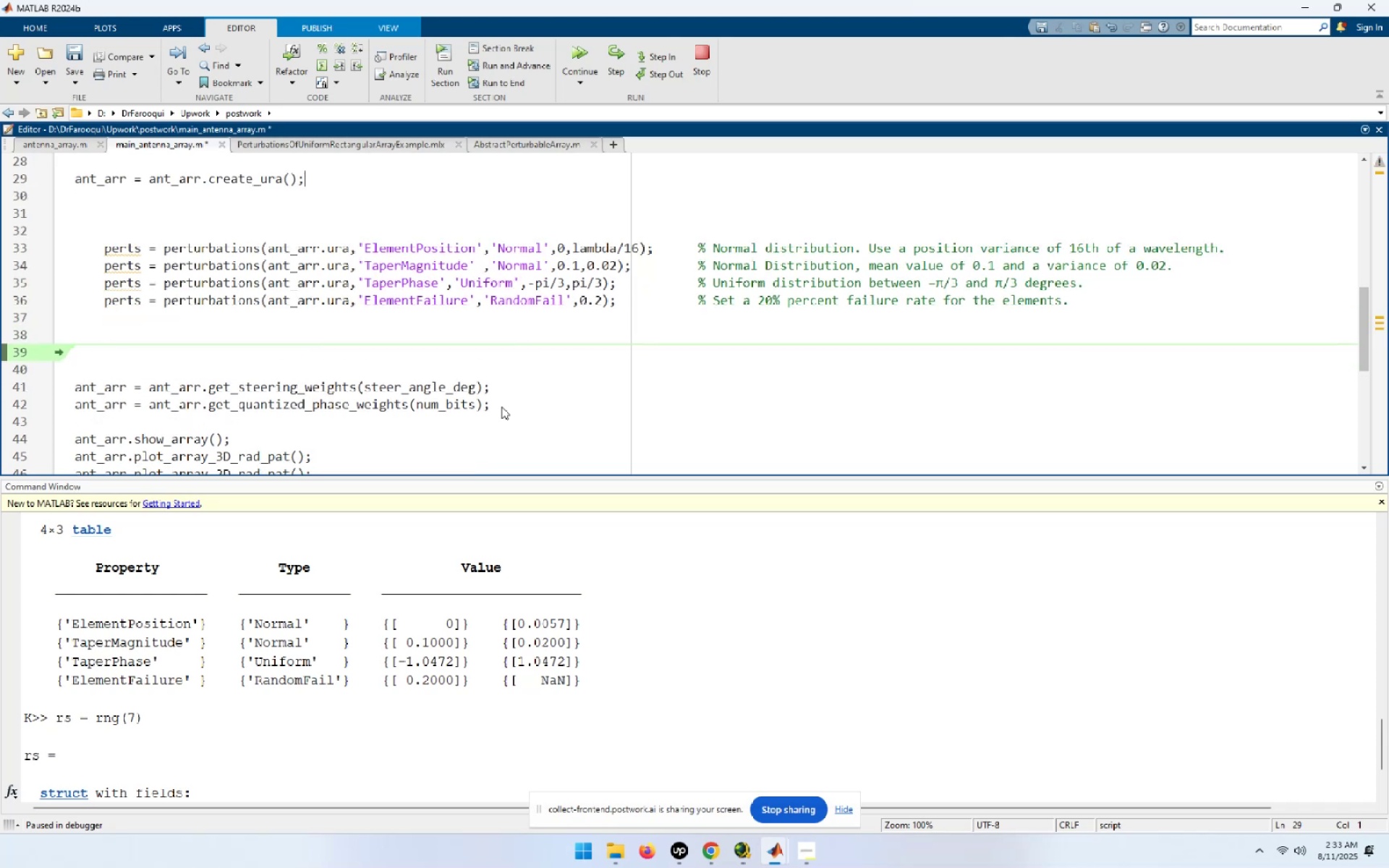 
key(Delete)
 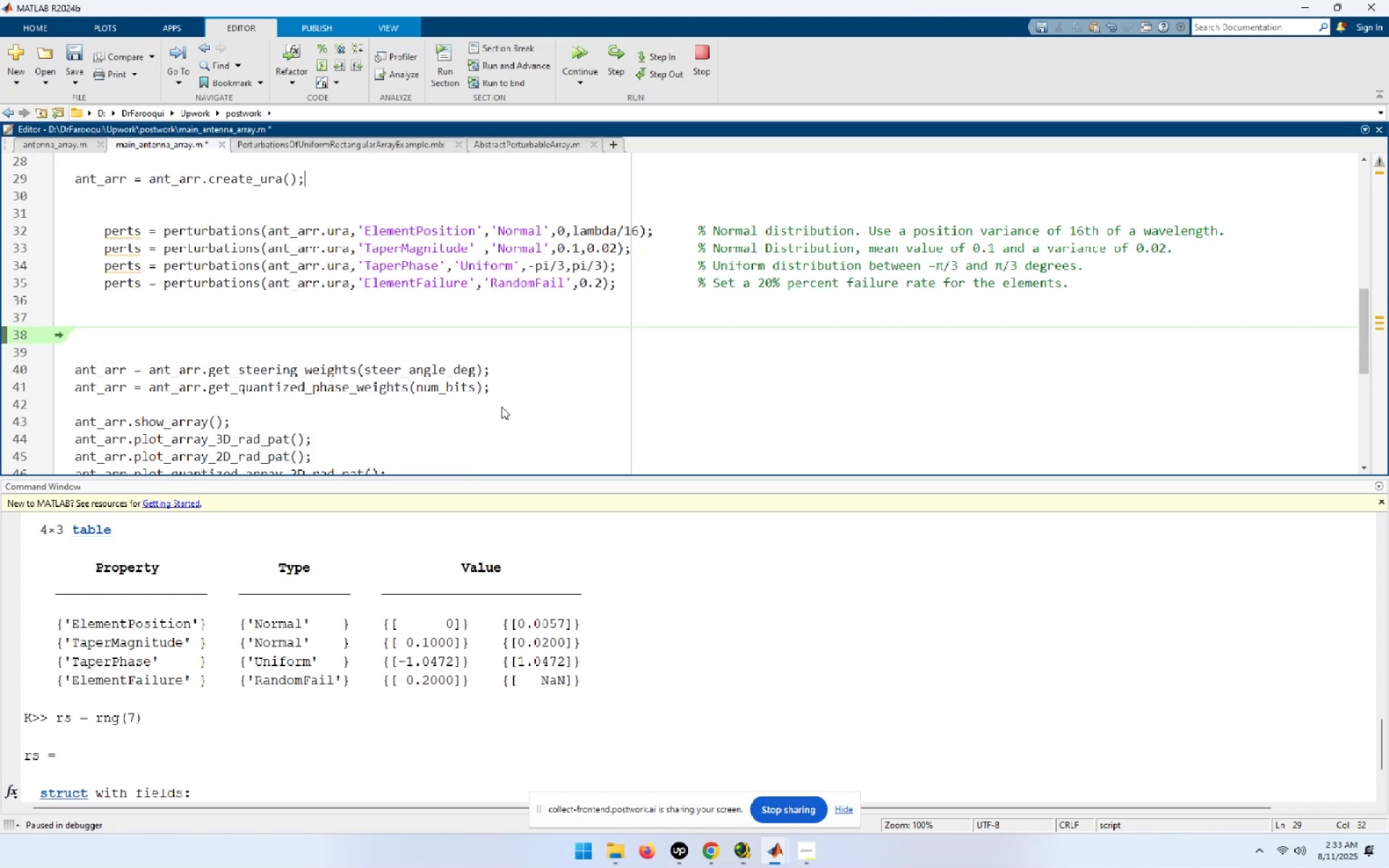 
key(End)
 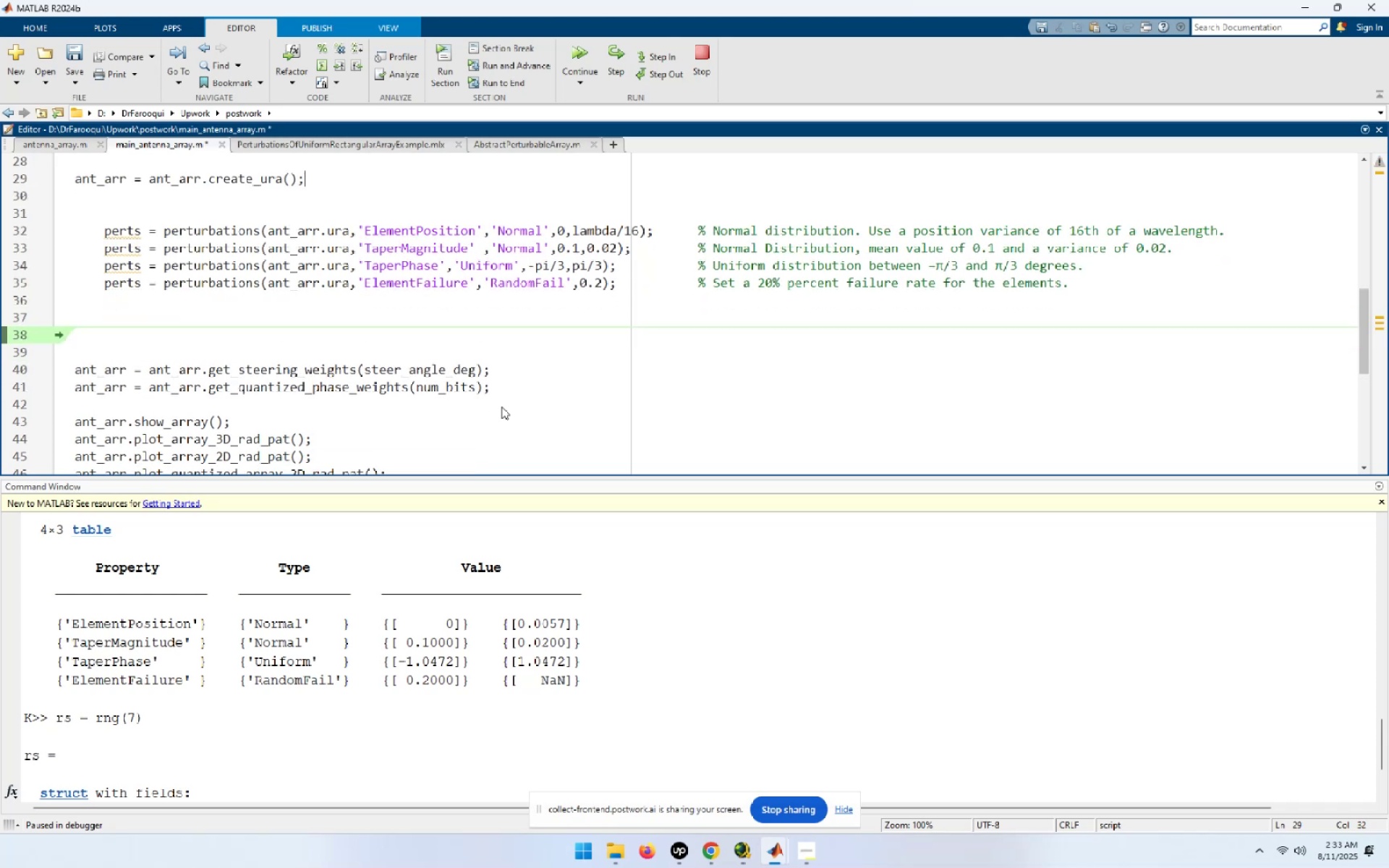 
key(Delete)
 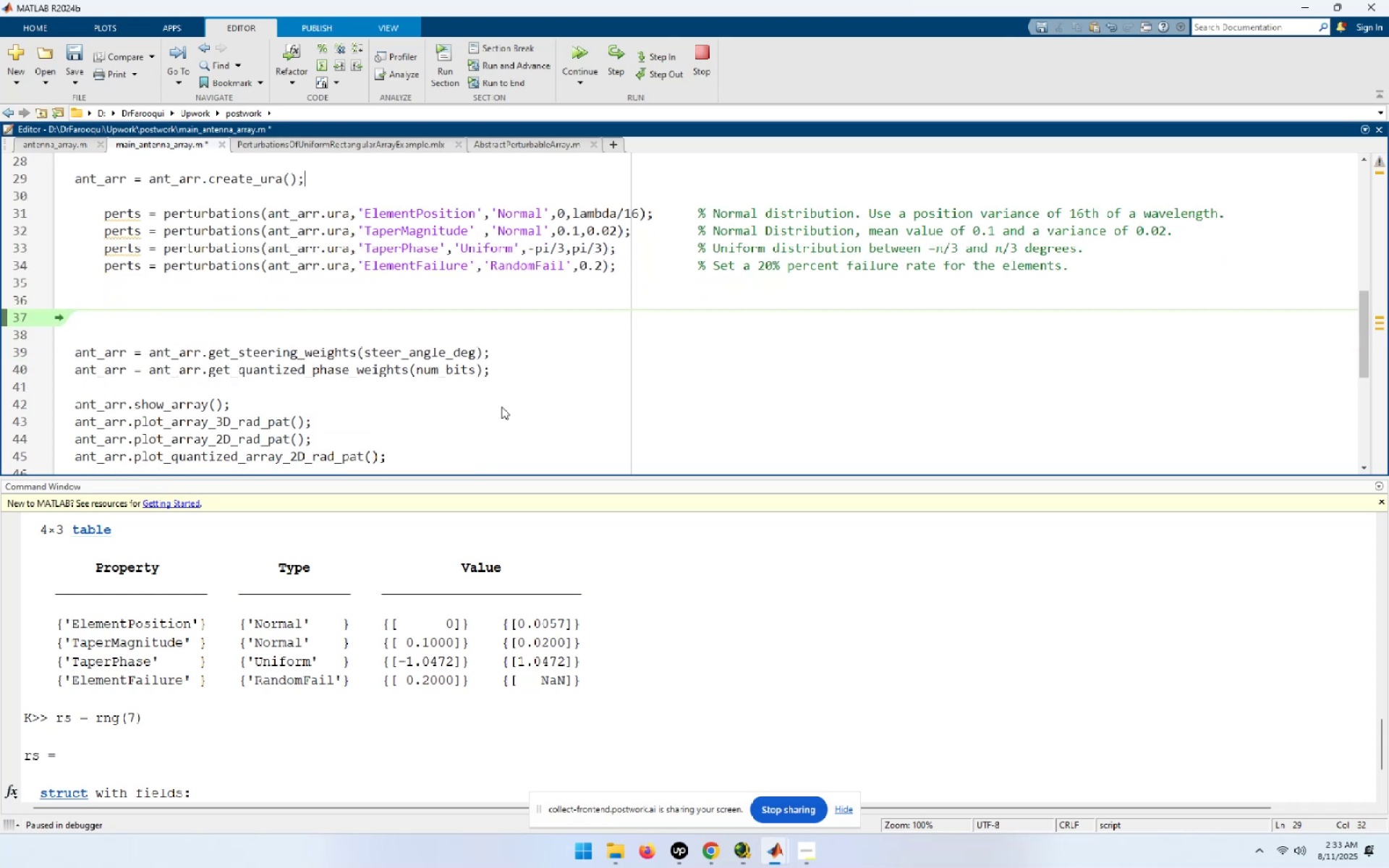 
key(ArrowDown)
 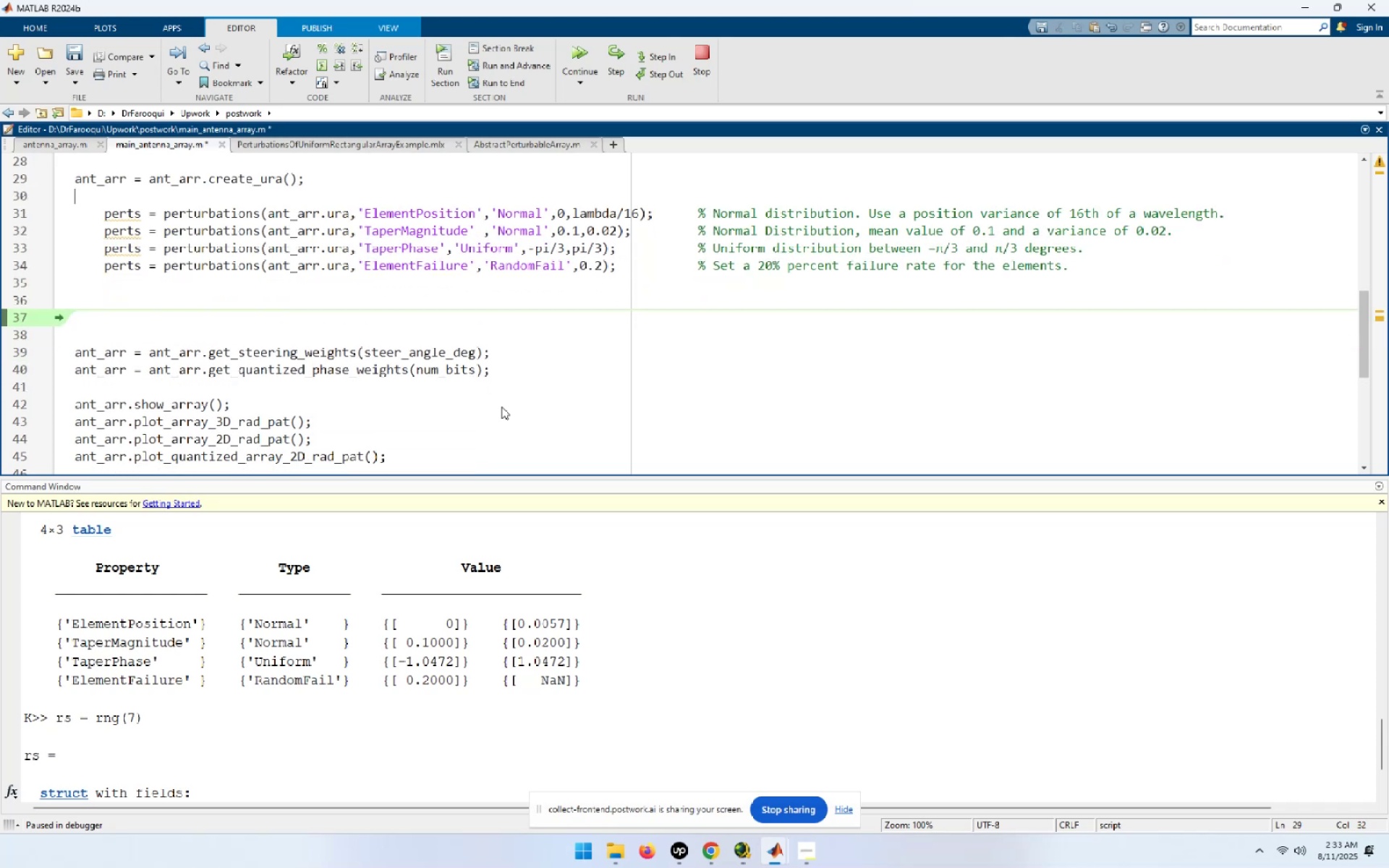 
key(ArrowDown)
 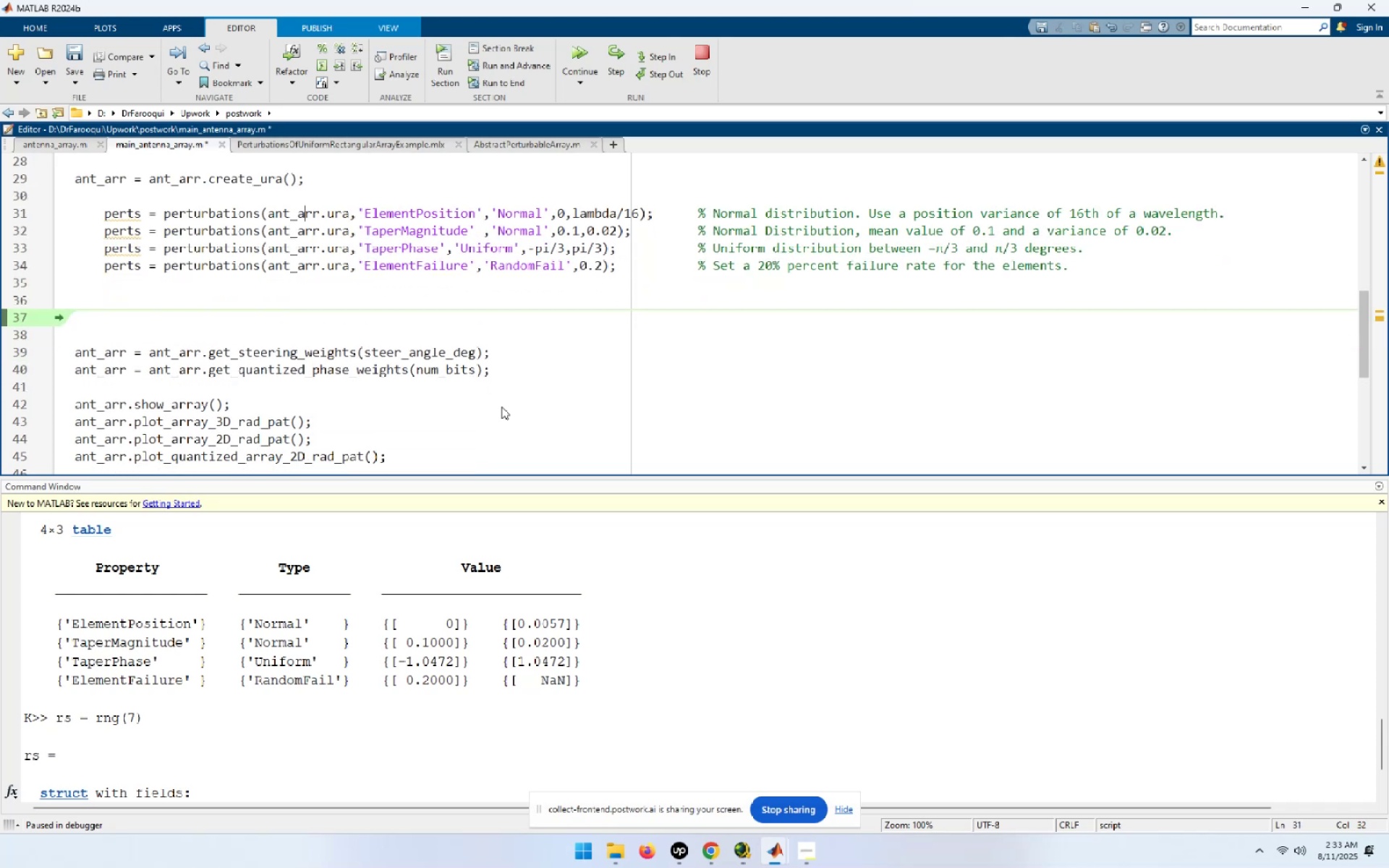 
key(Home)
 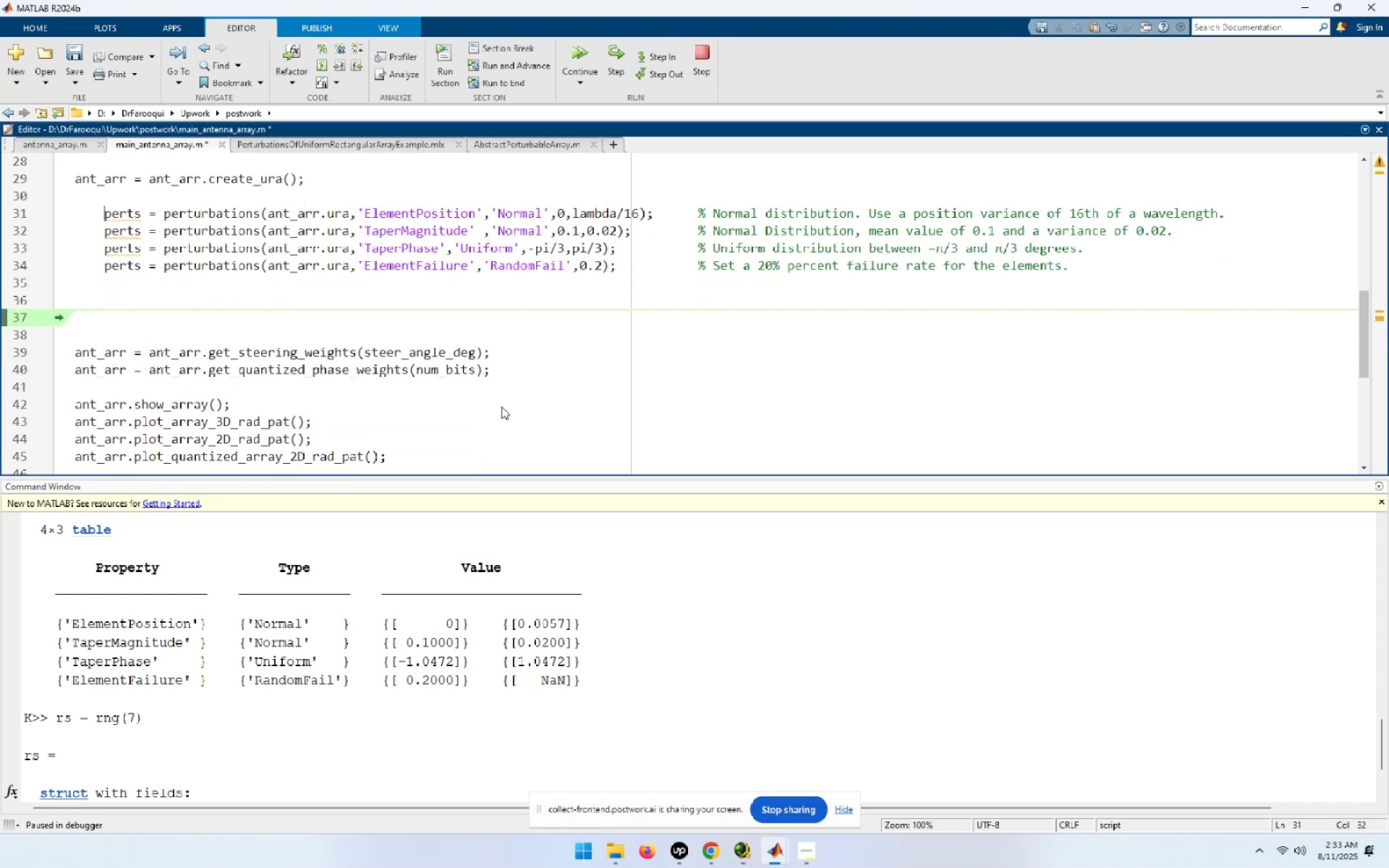 
key(Shift+End)
 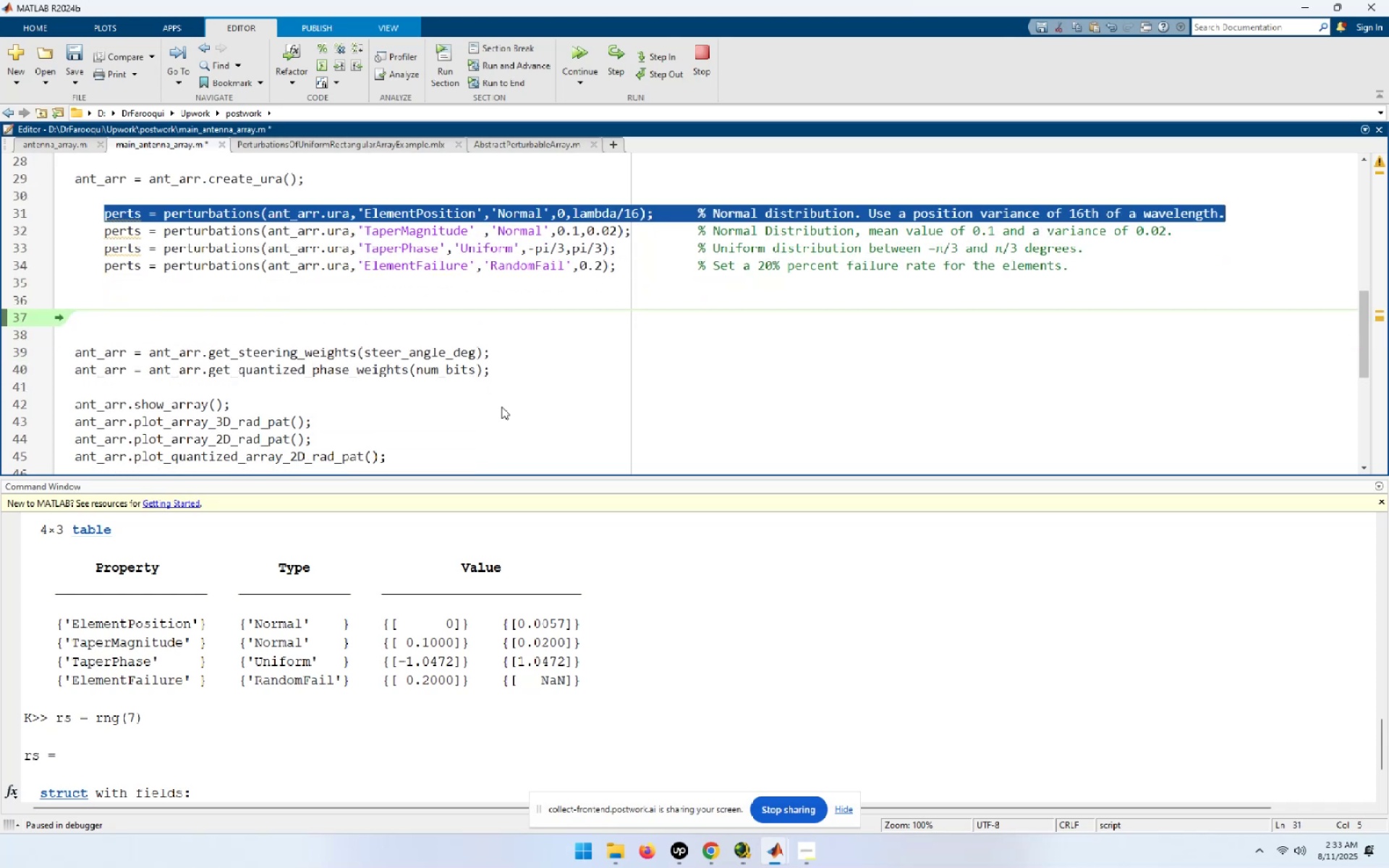 
key(Shift+ArrowDown)
 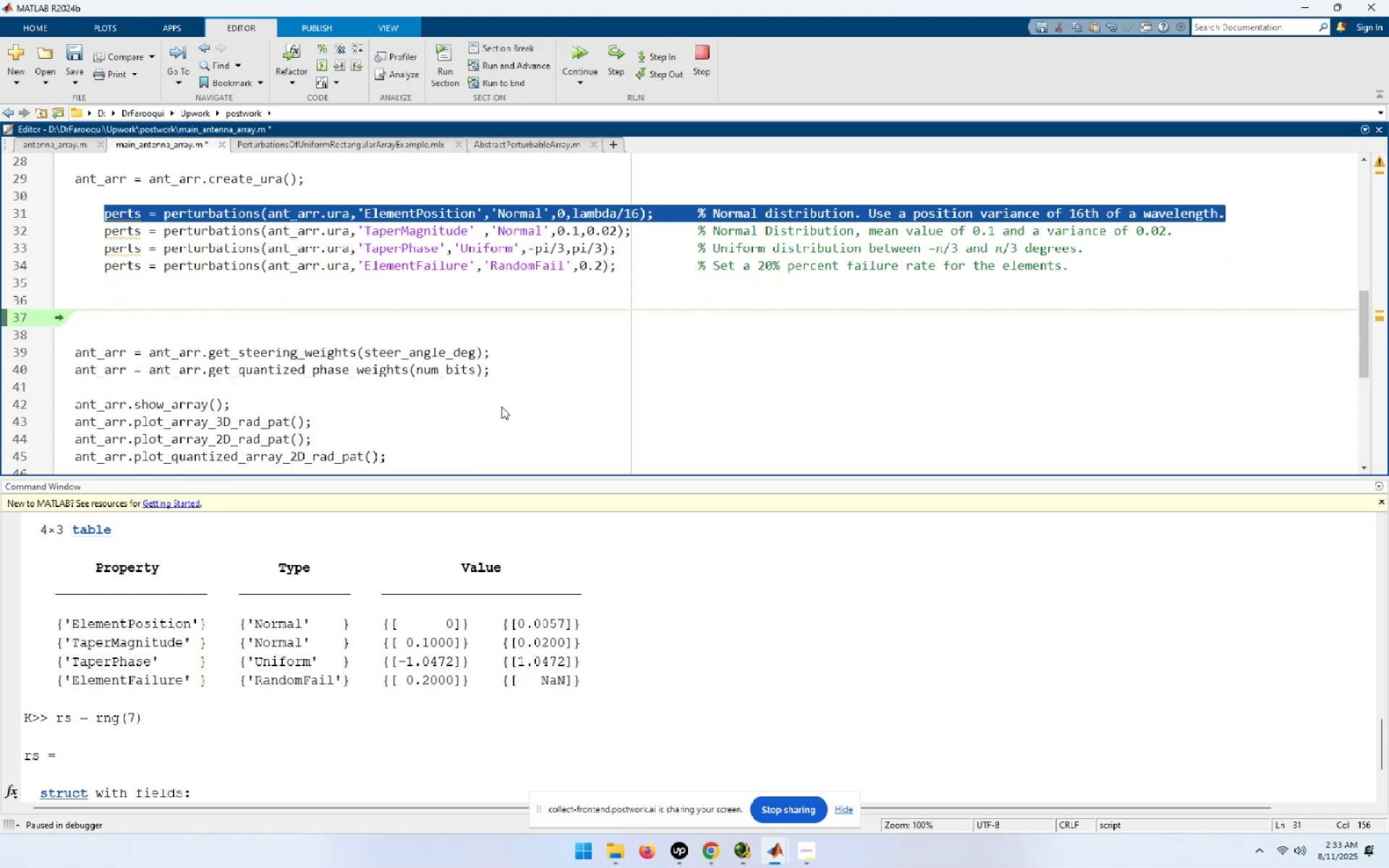 
key(Shift+ArrowDown)
 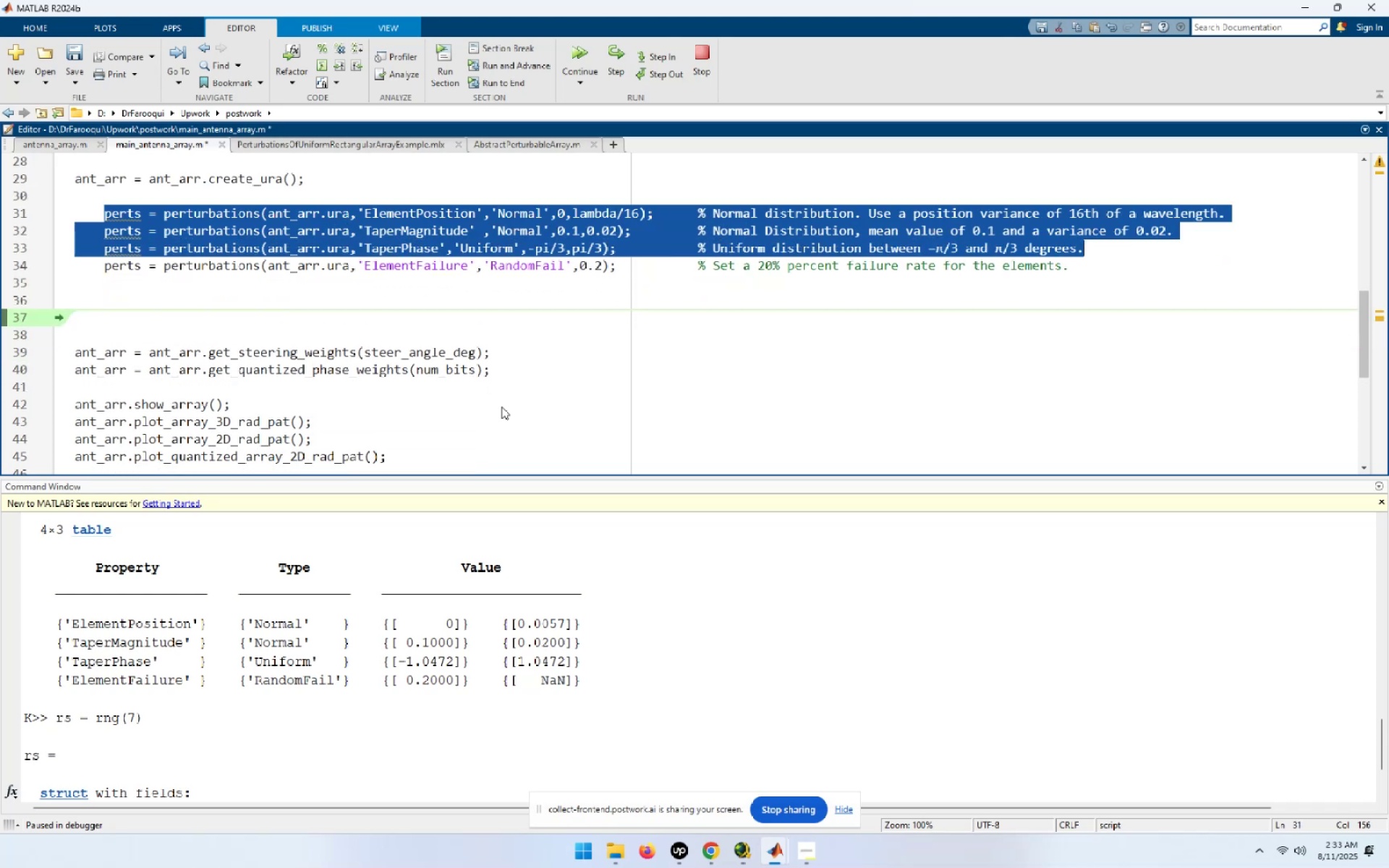 
key(Shift+ArrowDown)
 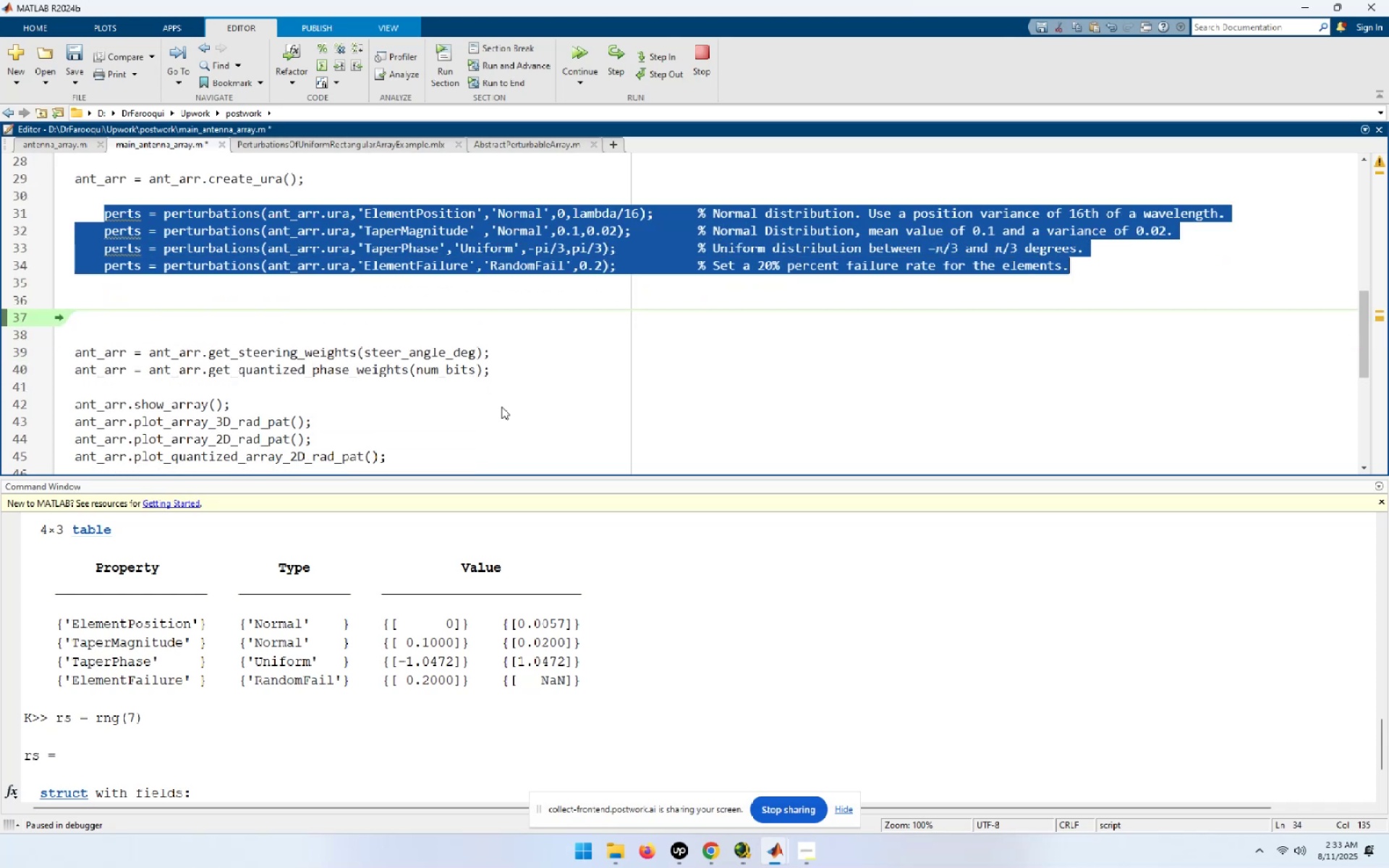 
key(Control+I)
 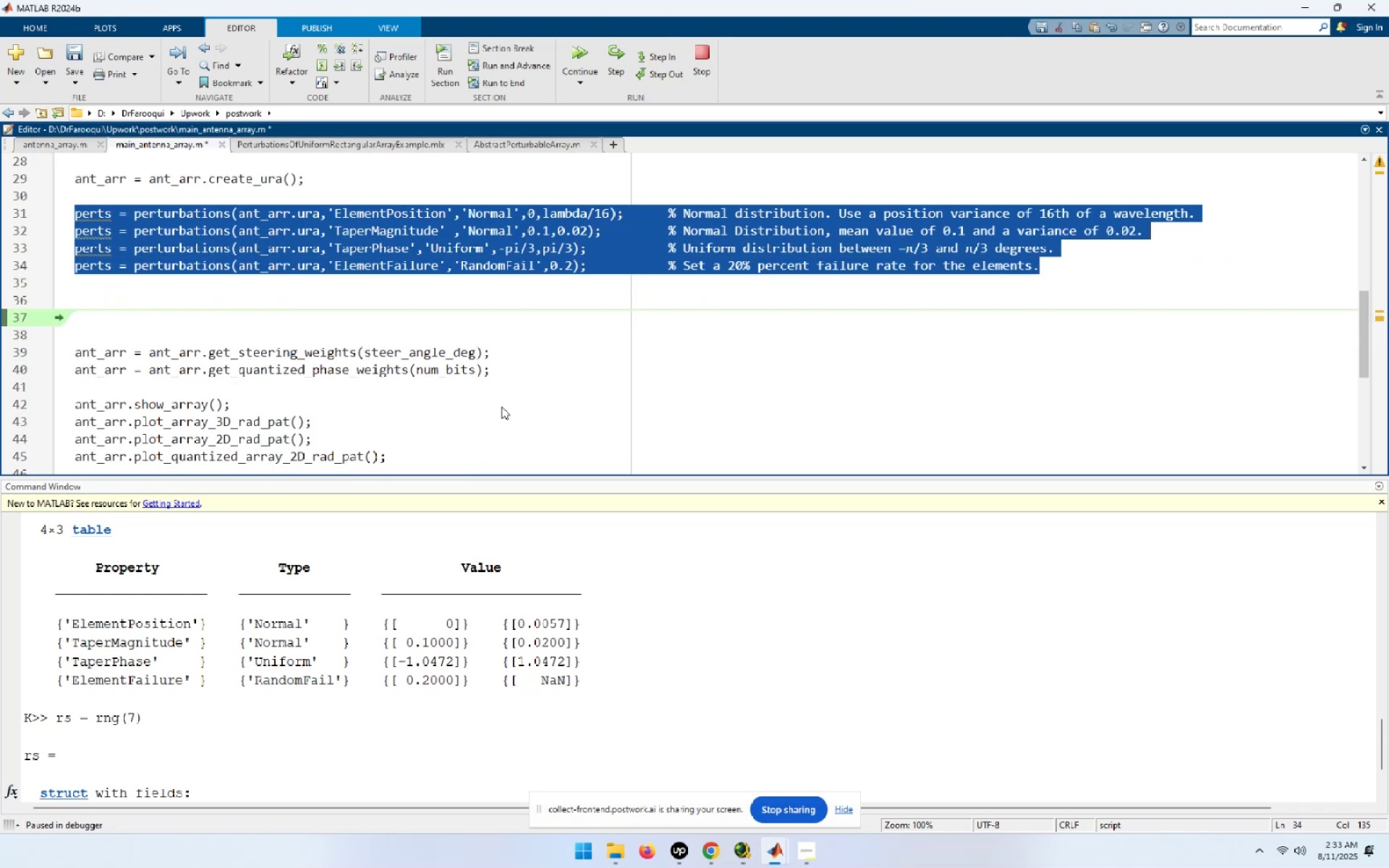 
key(ArrowDown)
 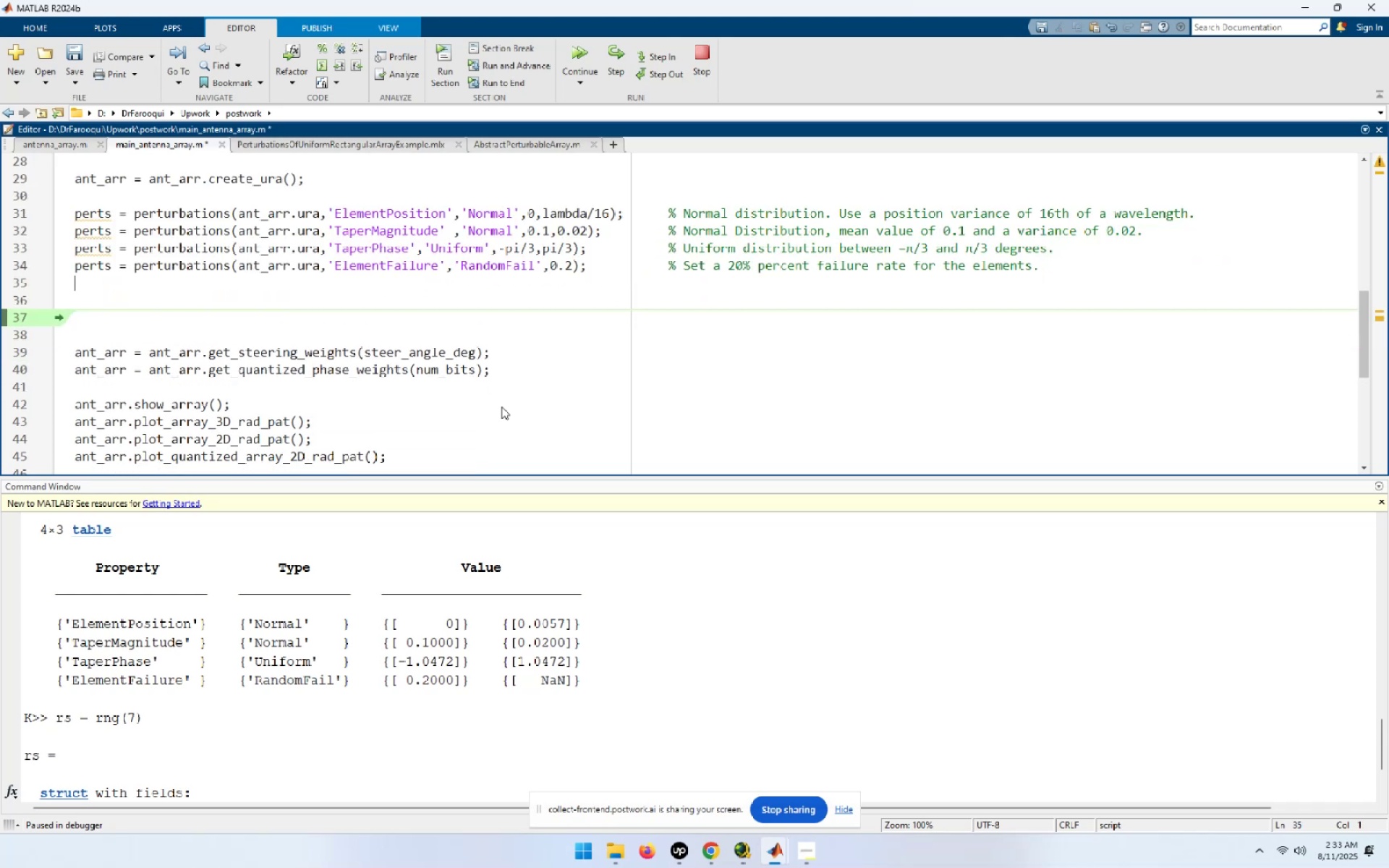 
key(ArrowUp)
 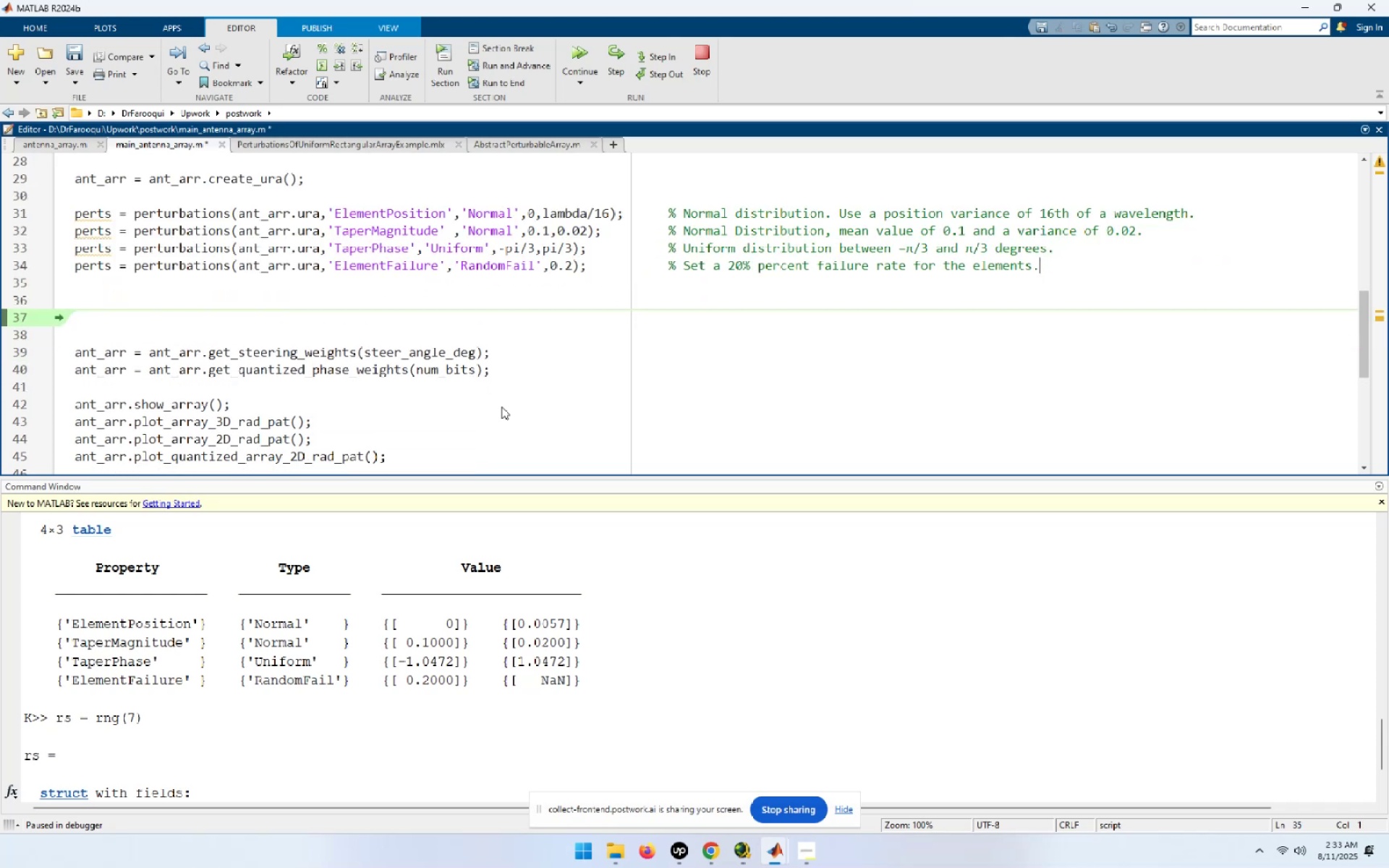 
key(End)
 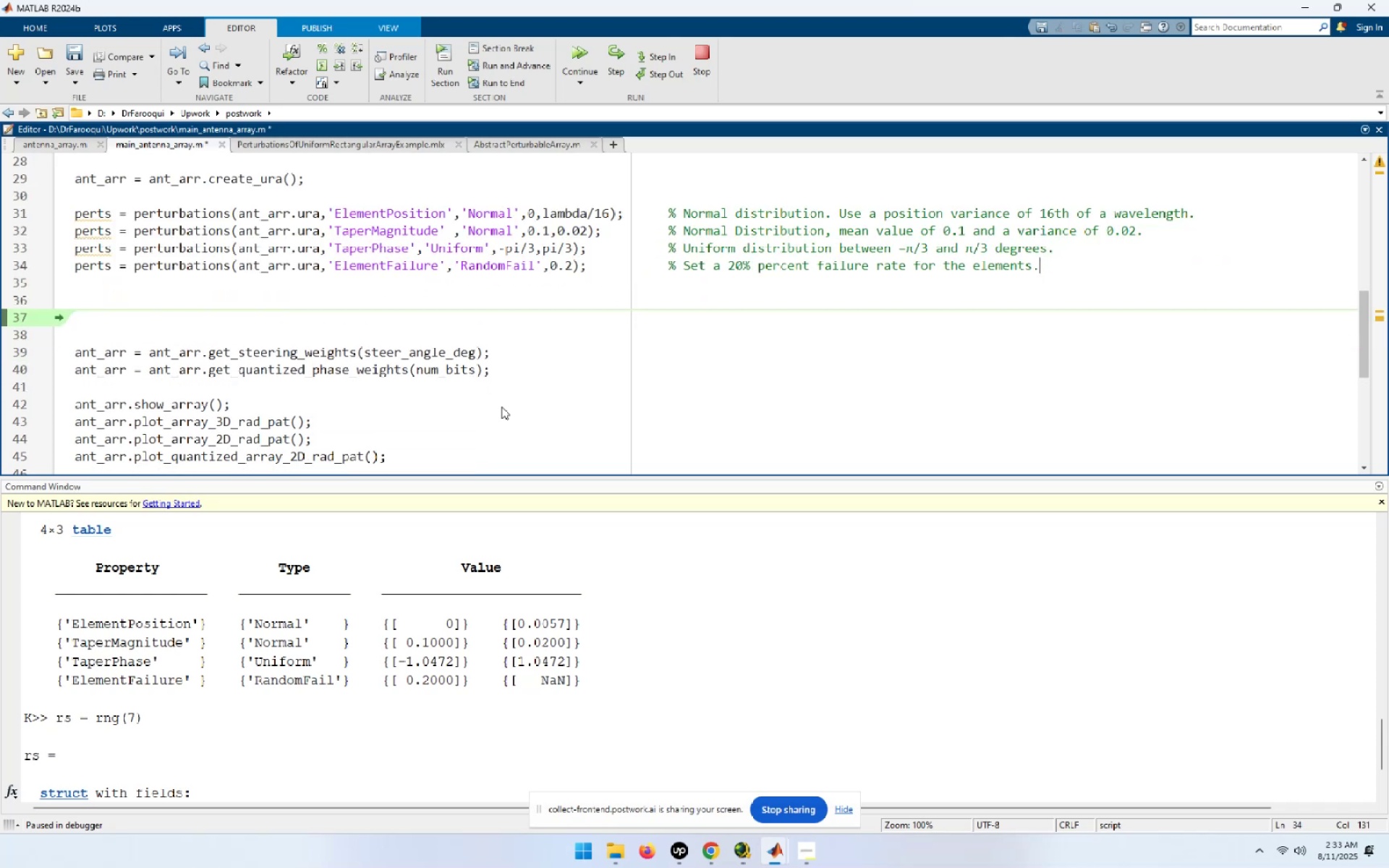 
key(Delete)
 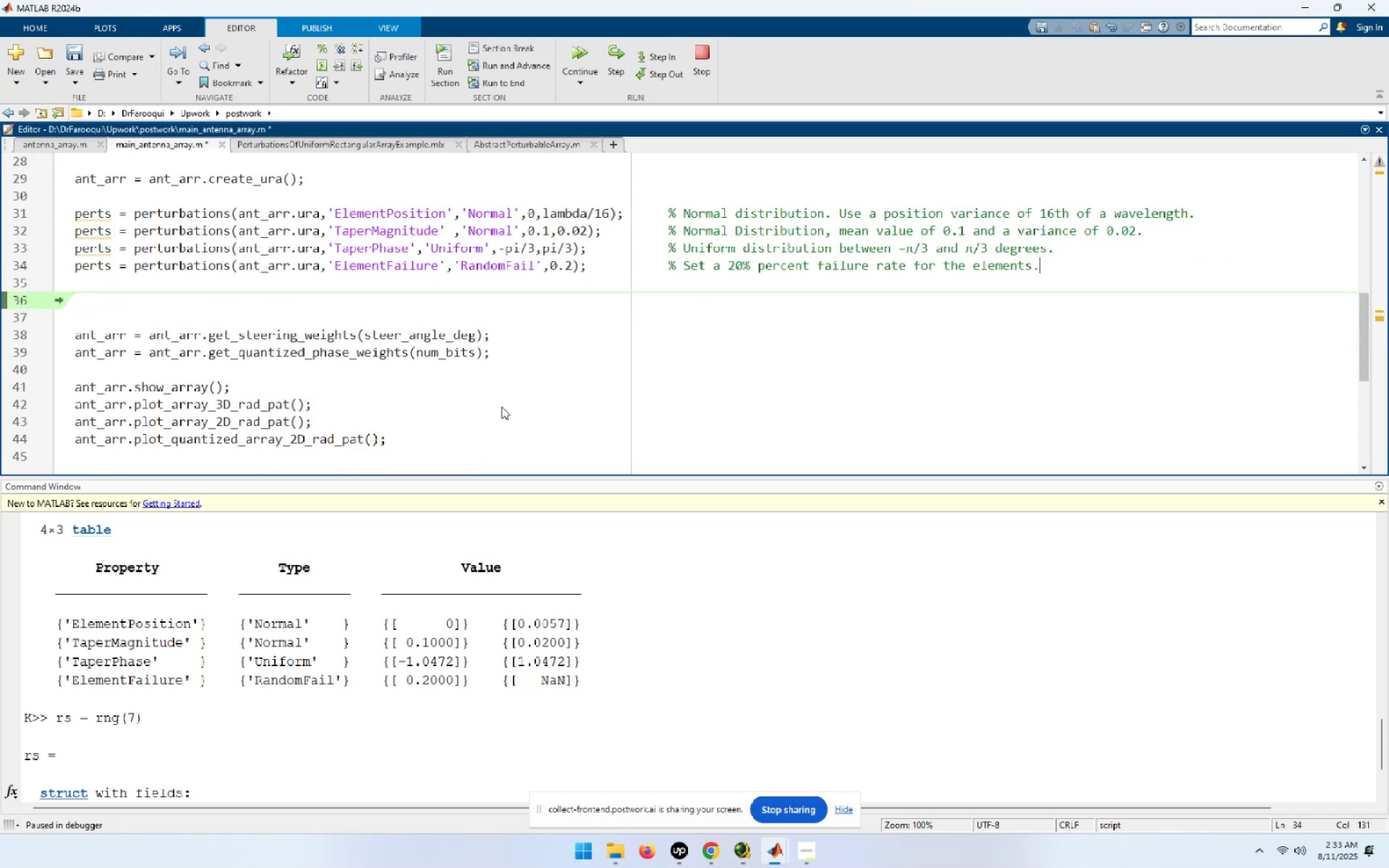 
key(End)
 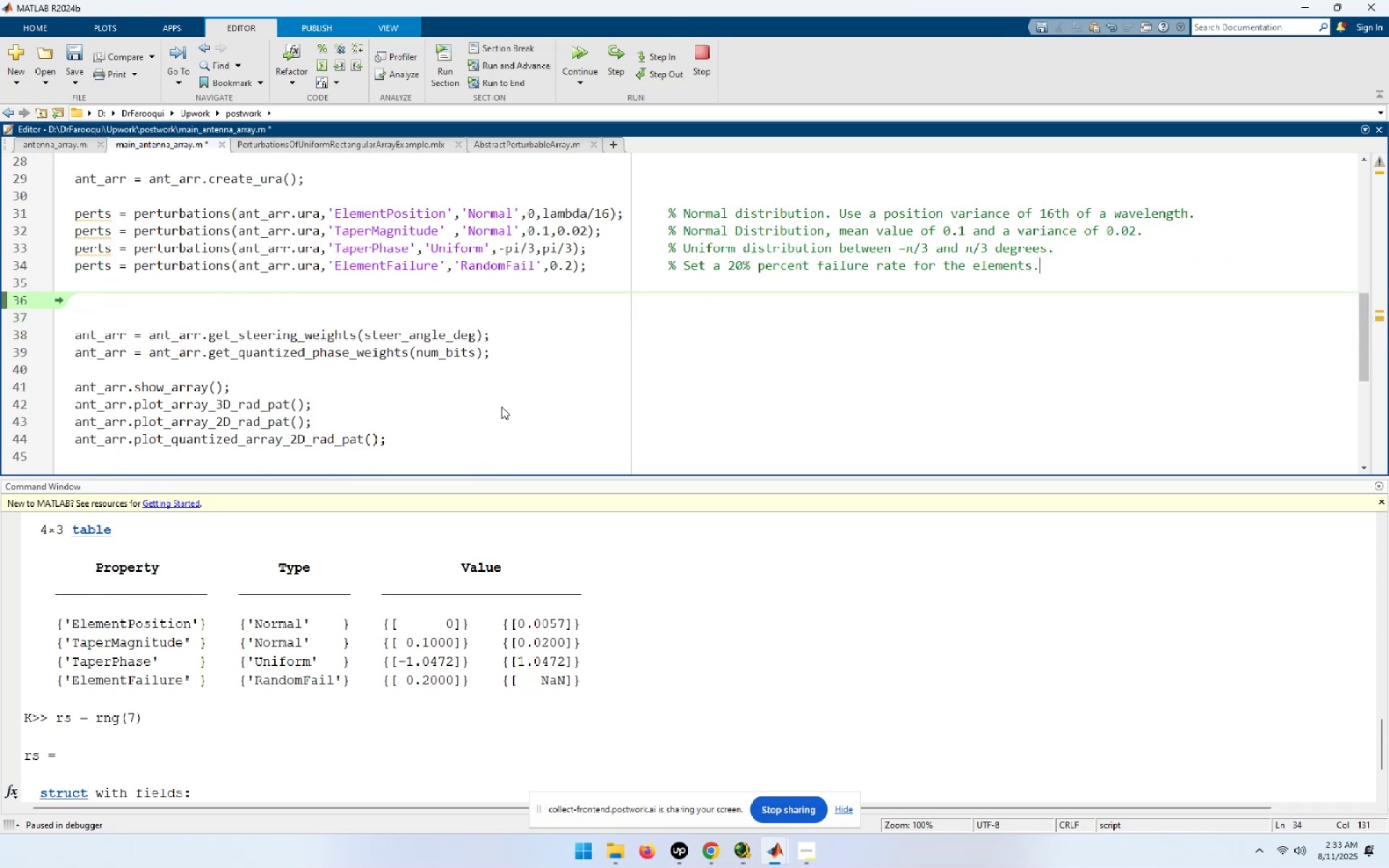 
key(Delete)
 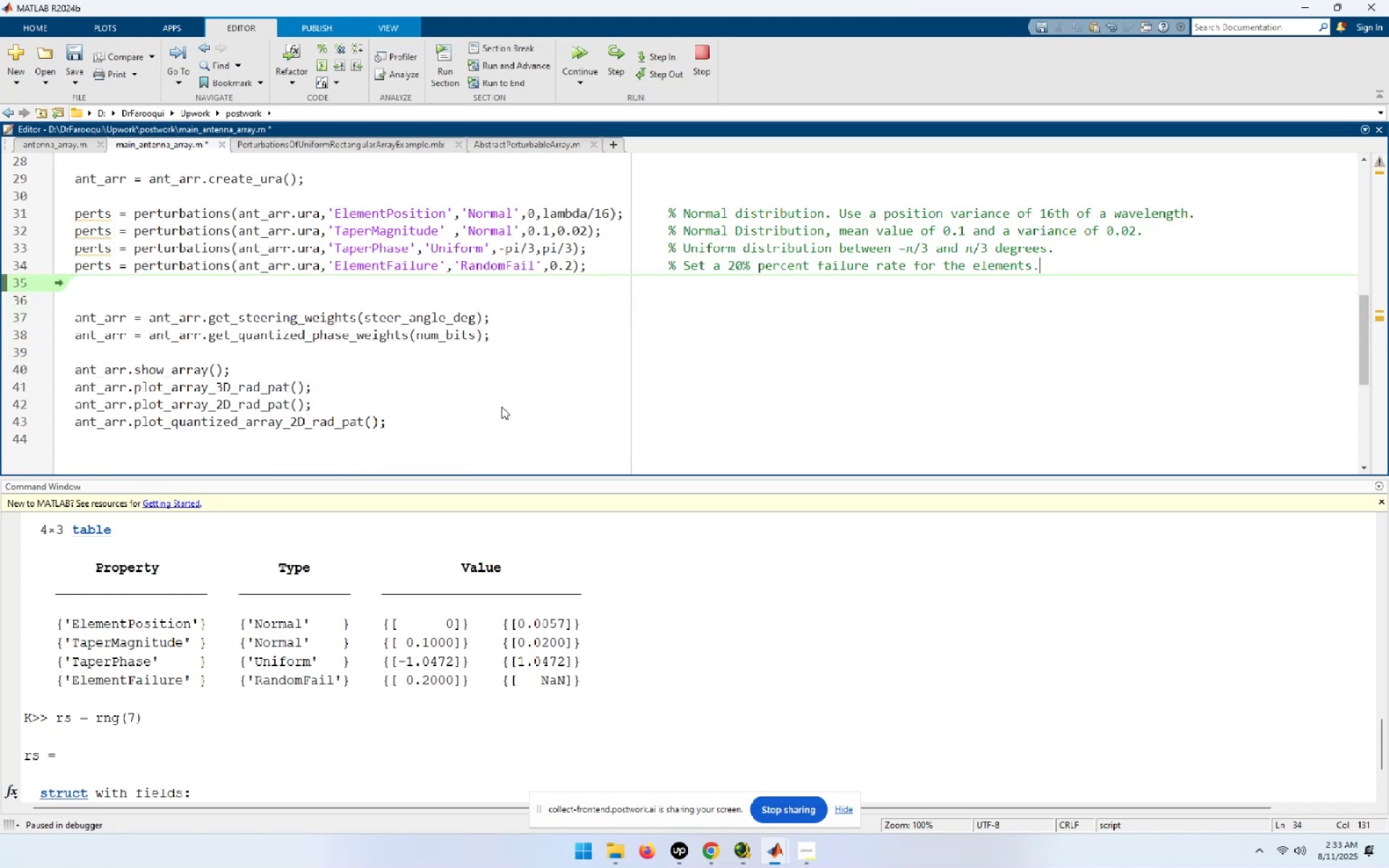 
key(End)
 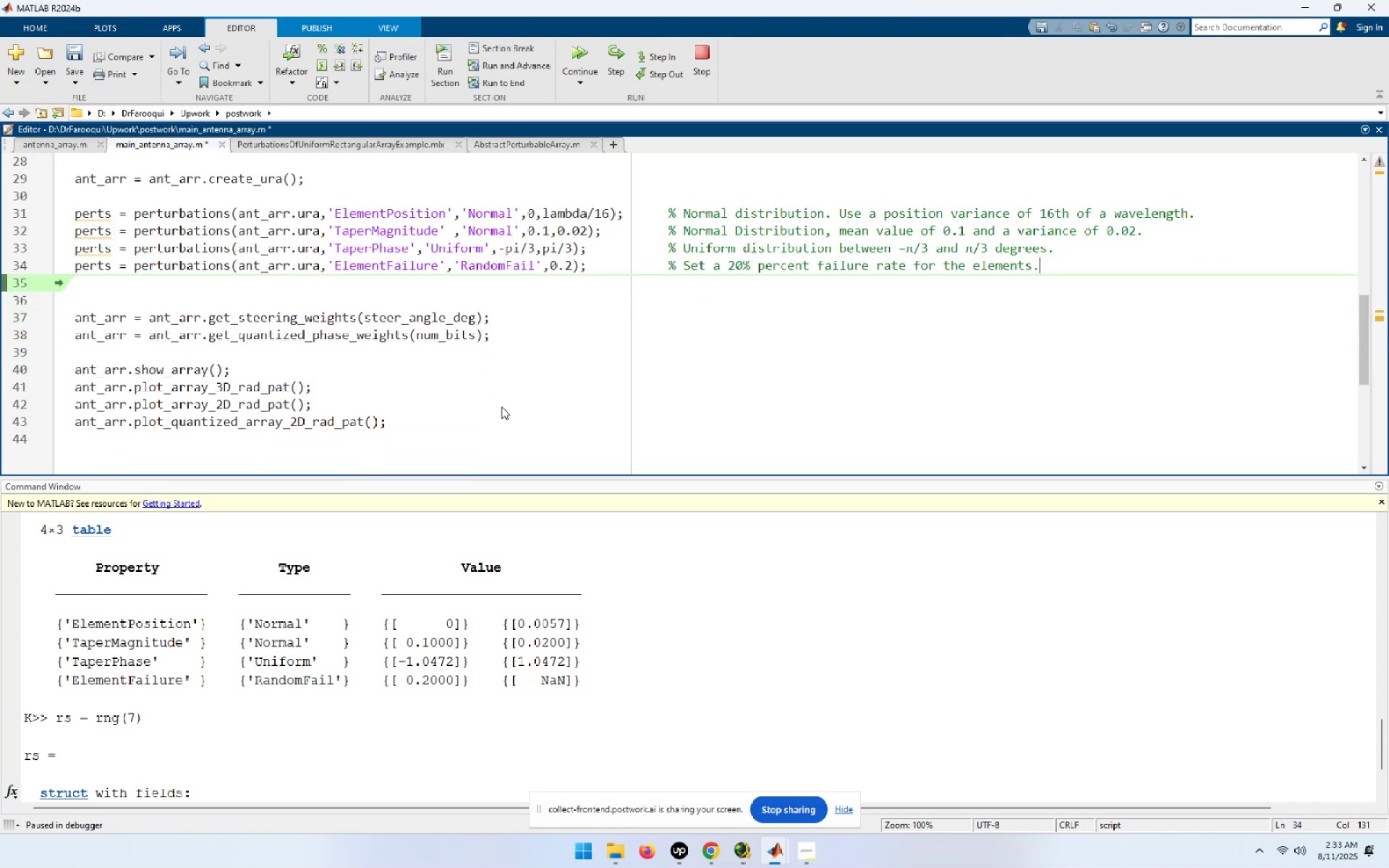 
key(Delete)
 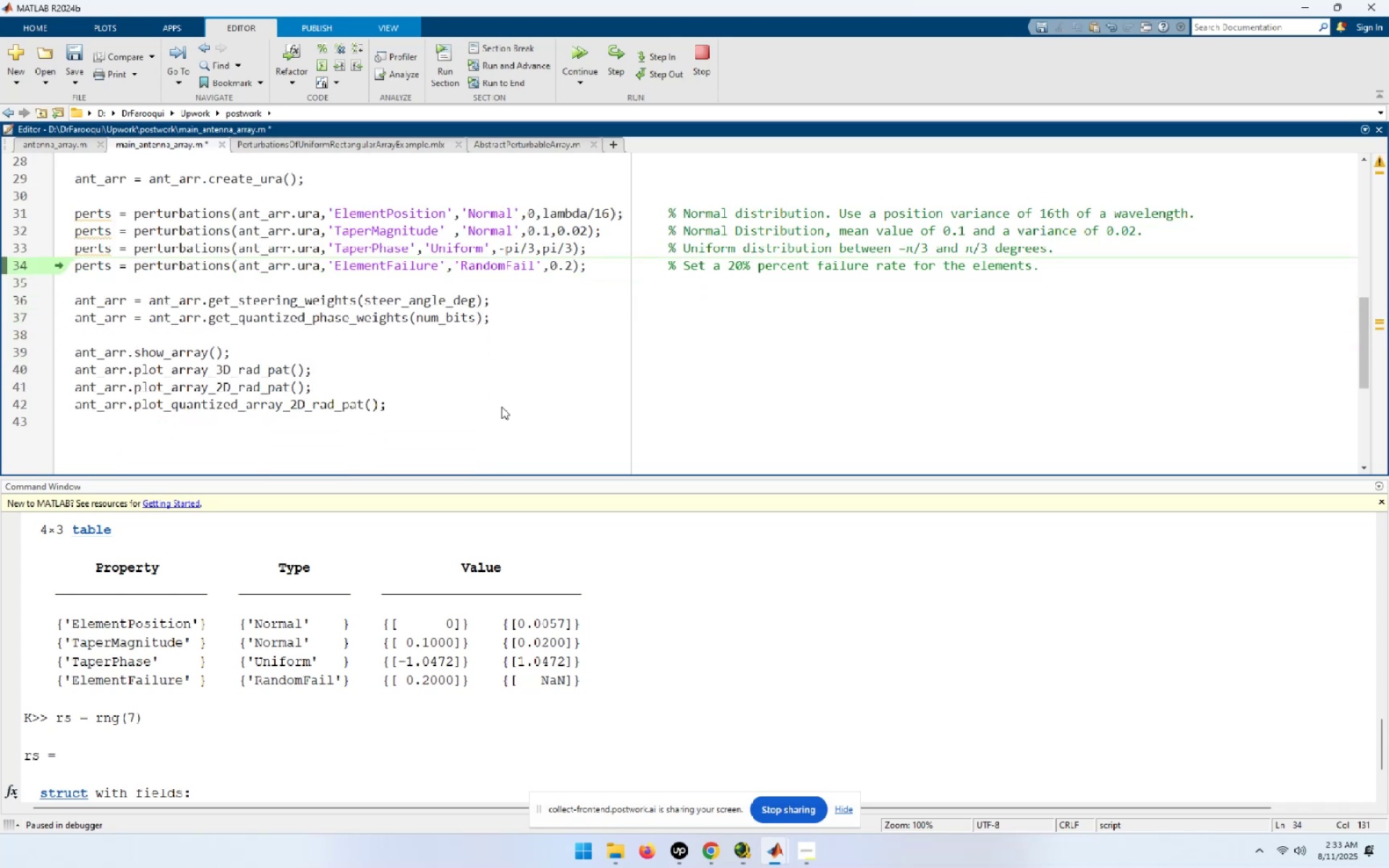 
key(ArrowDown)
 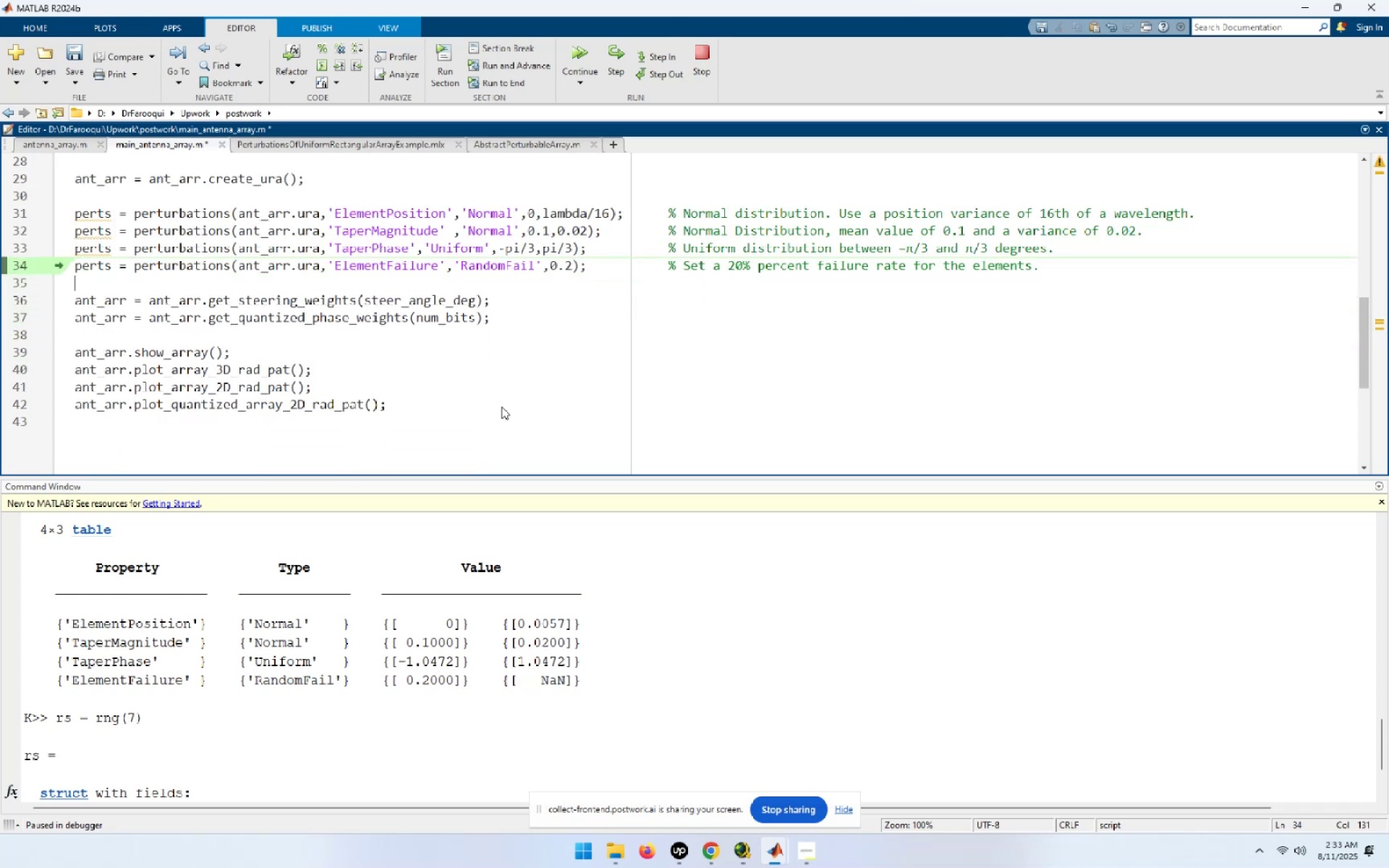 
key(ArrowDown)
 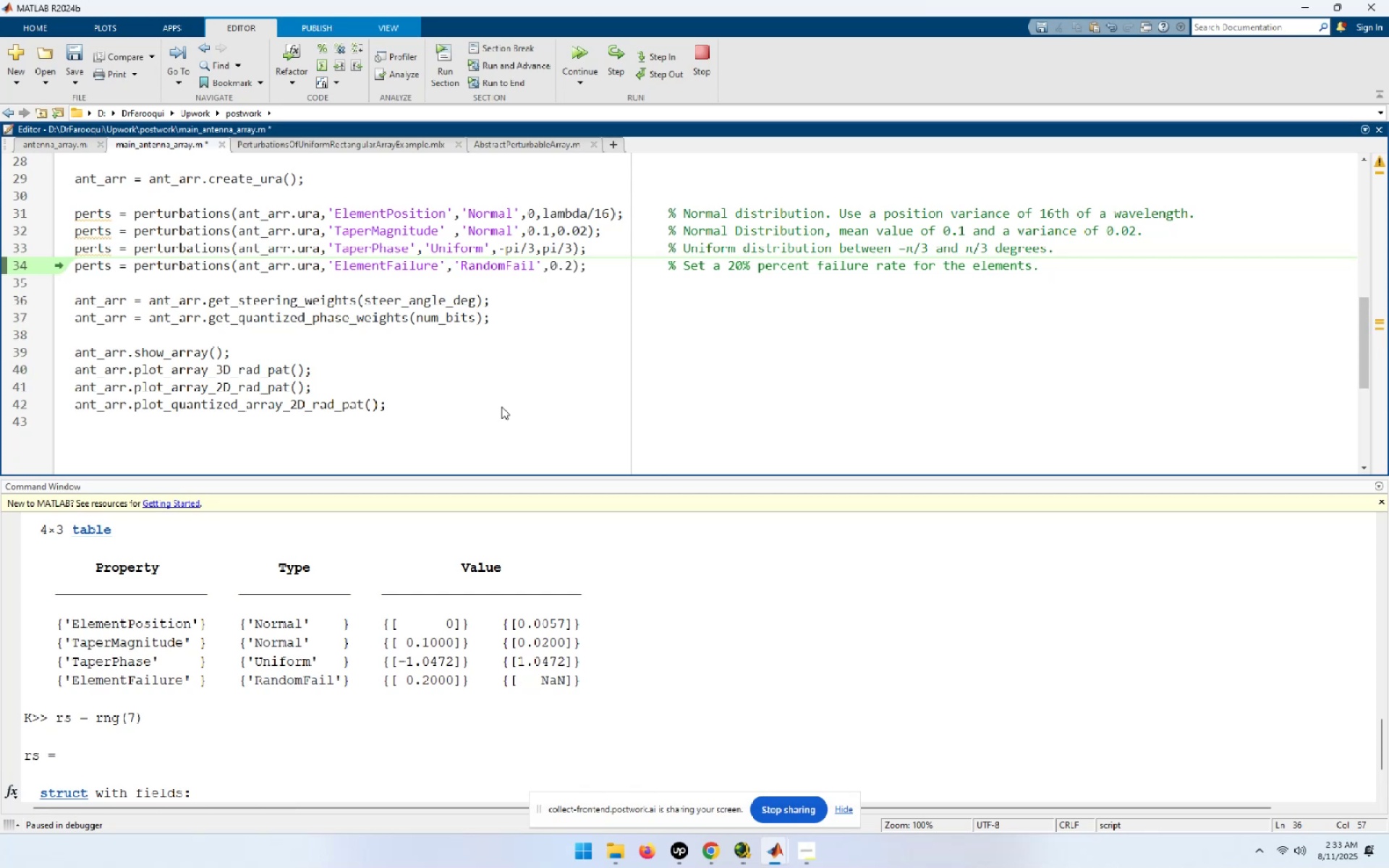 
key(ArrowUp)
 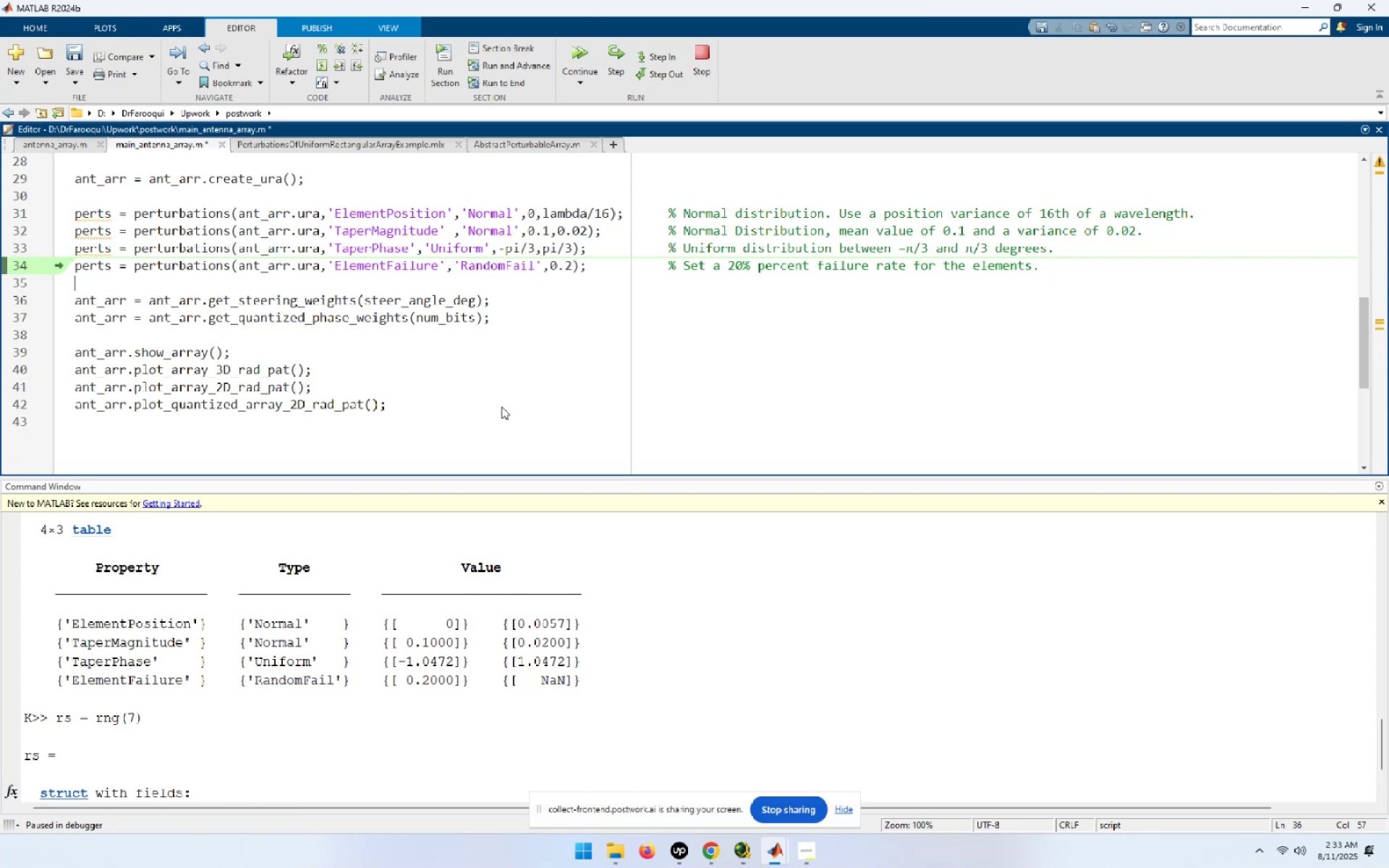 
key(ArrowUp)
 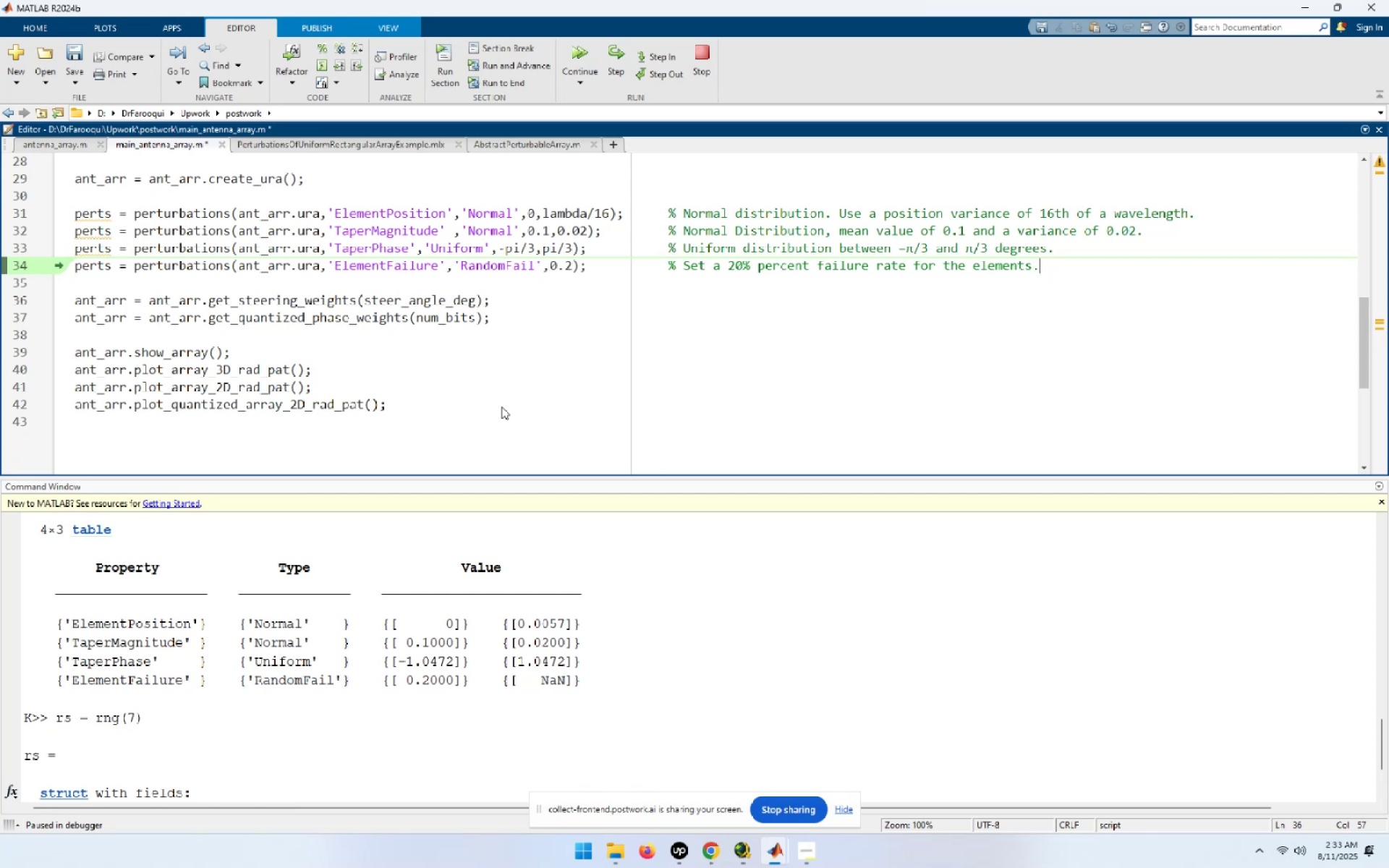 
key(ArrowUp)
 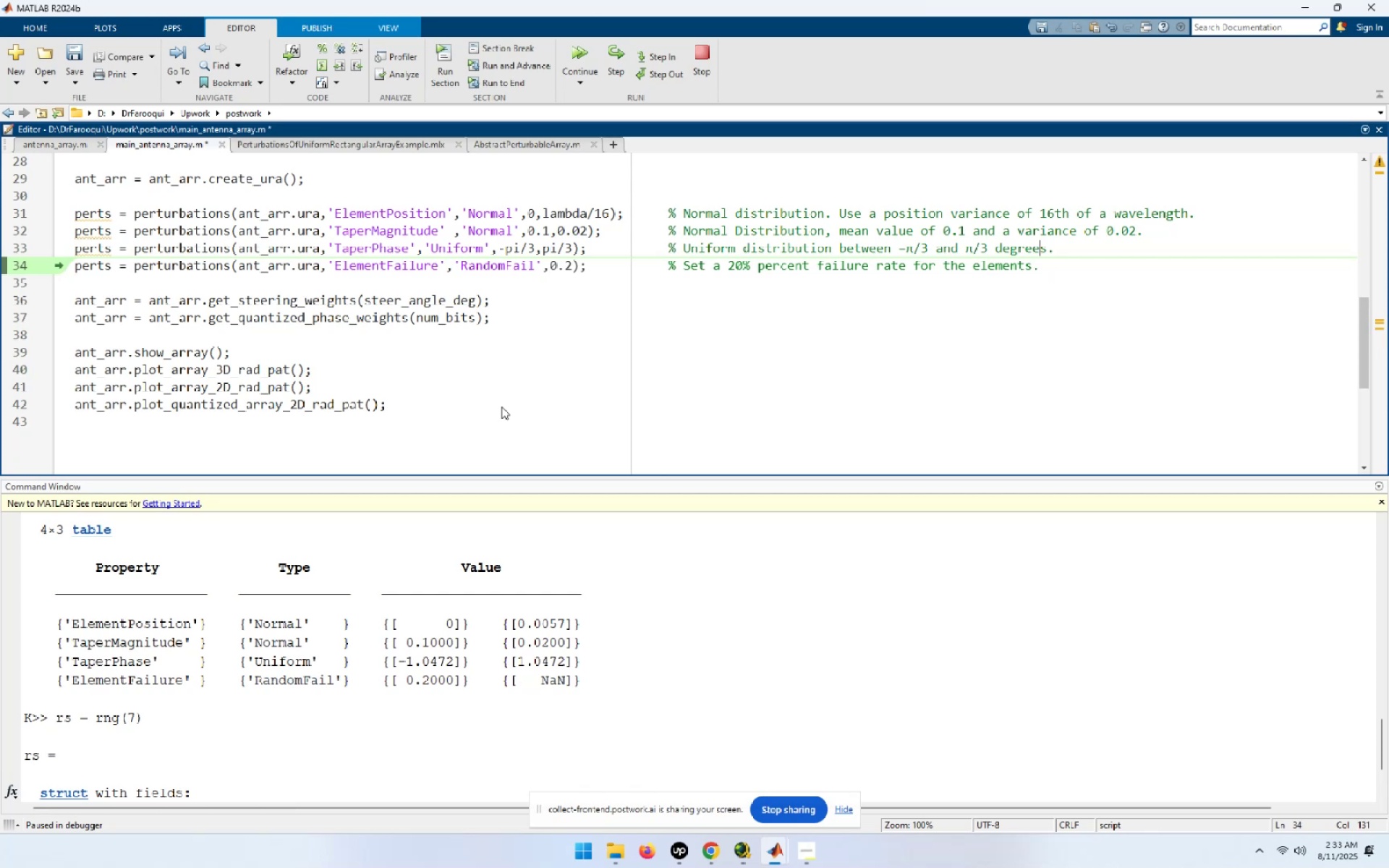 
key(ArrowUp)
 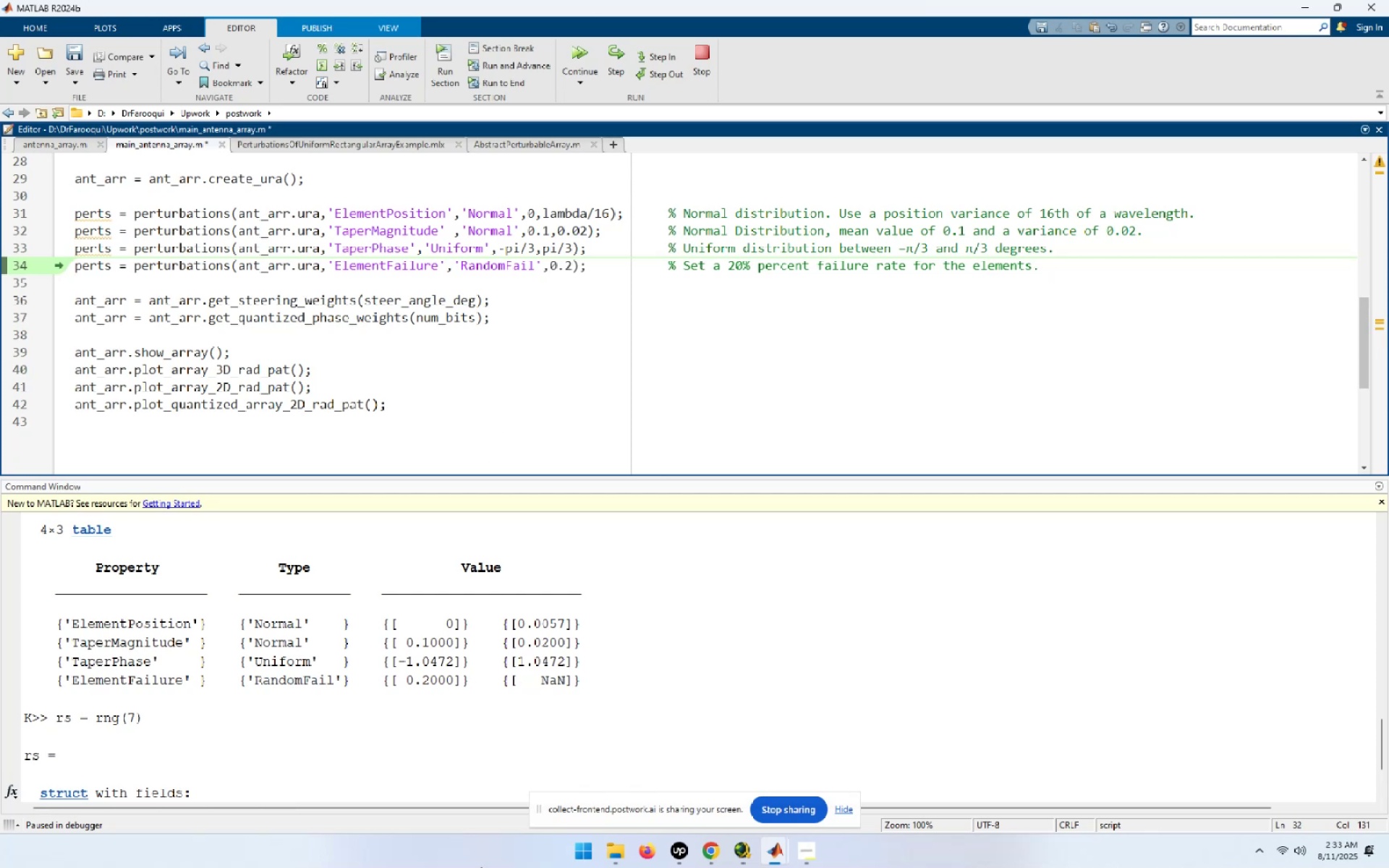 
left_click([414, 248])
 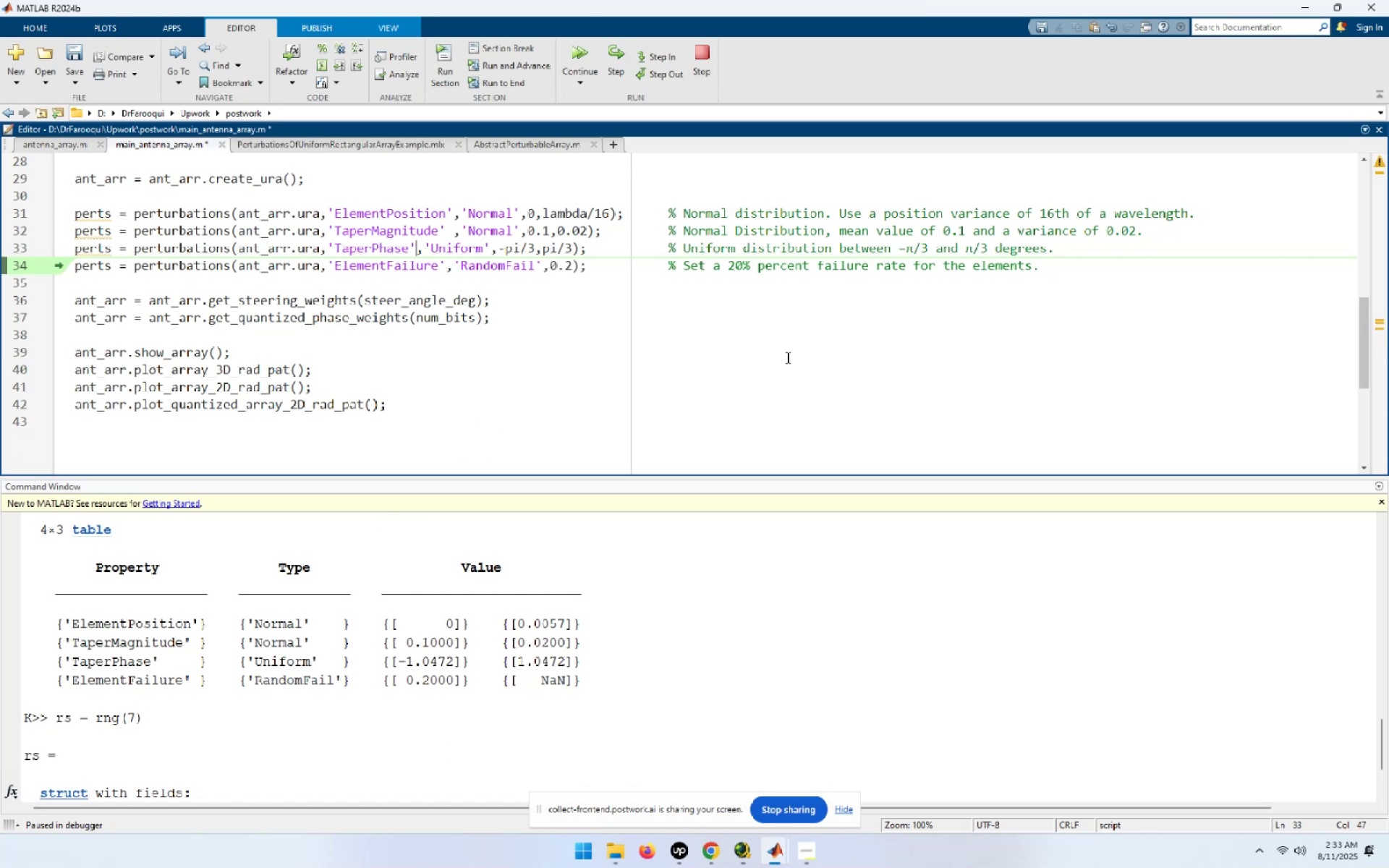 
key(Space)
 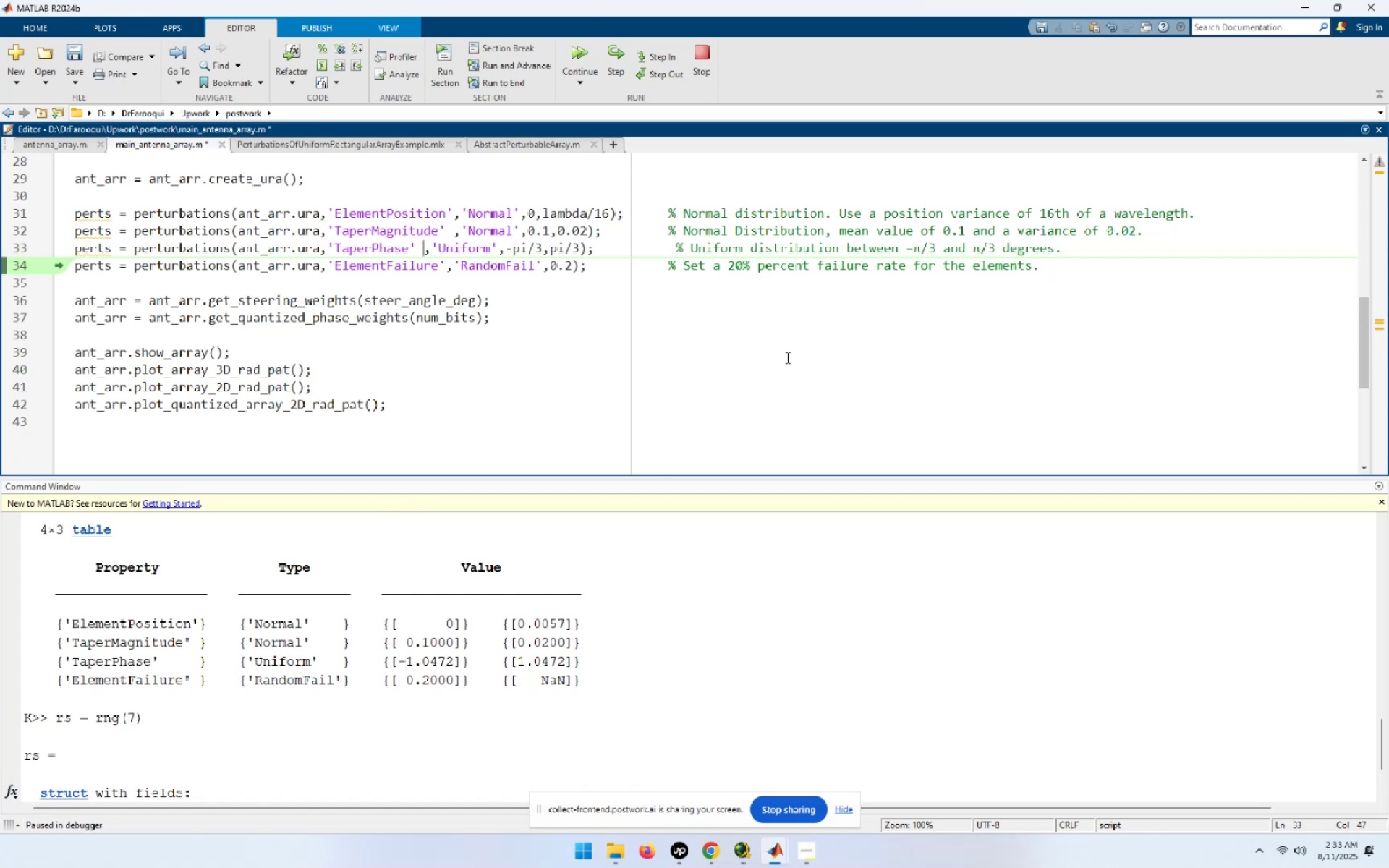 
key(Space)
 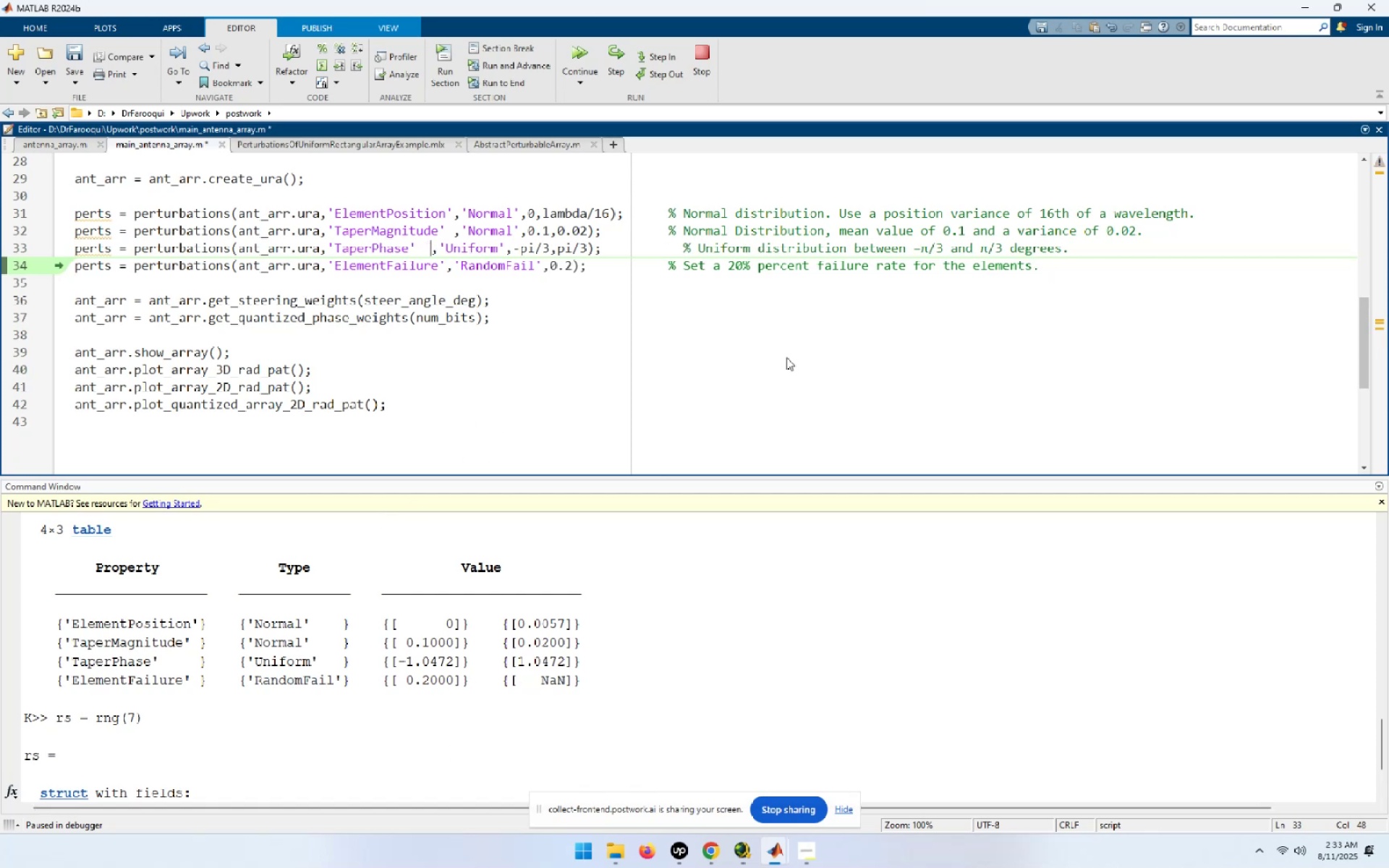 
key(Space)
 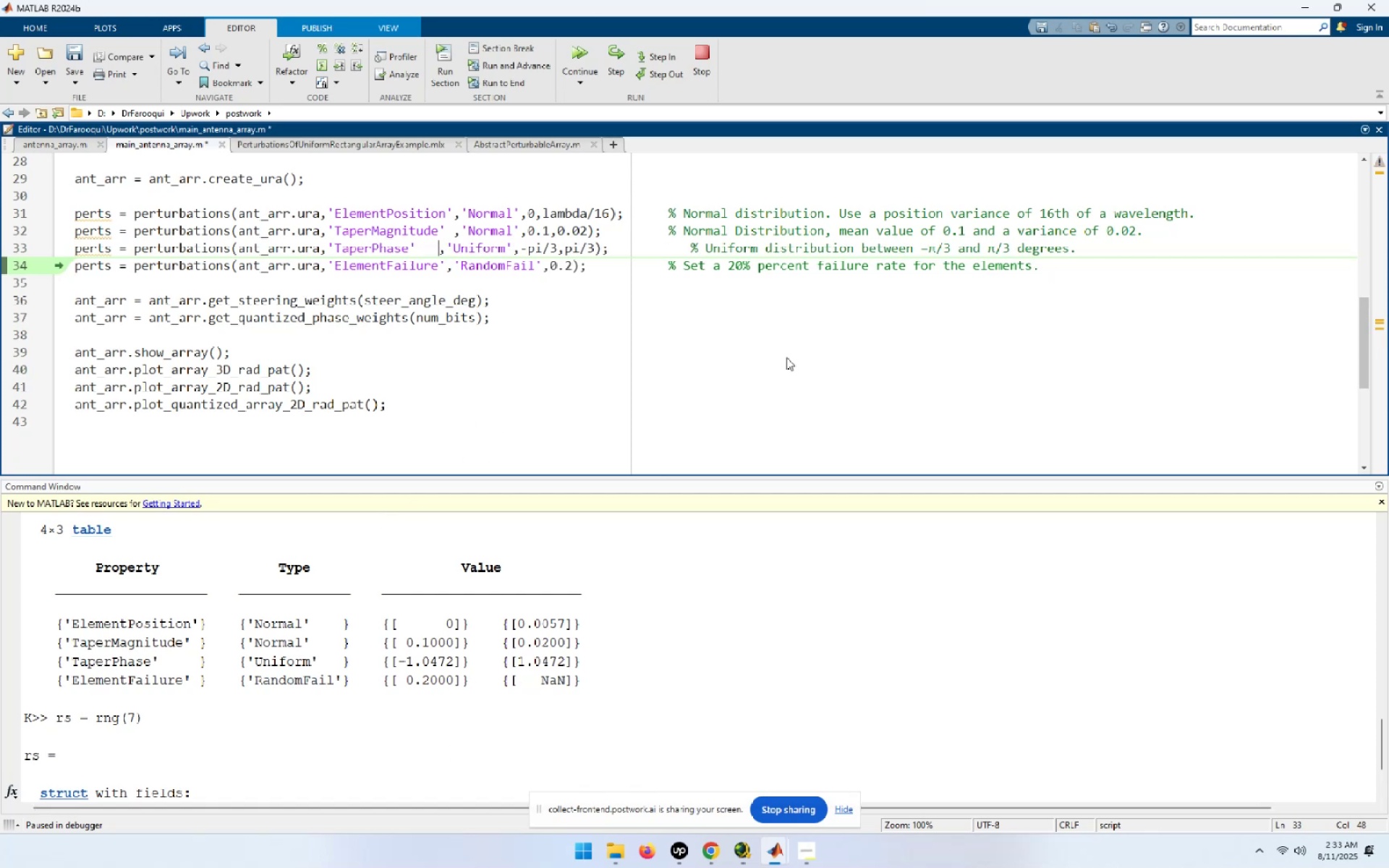 
key(Space)
 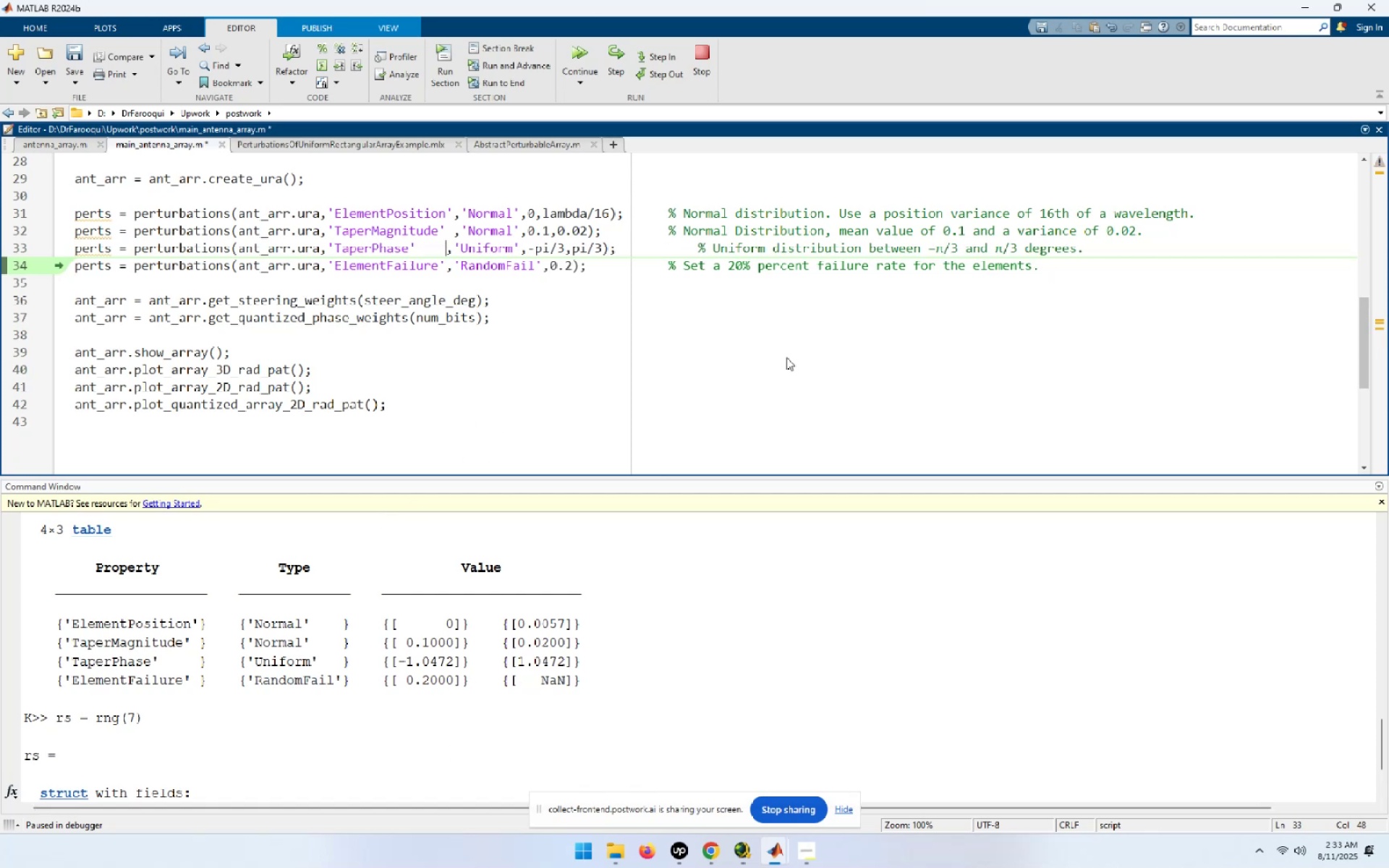 
key(Space)
 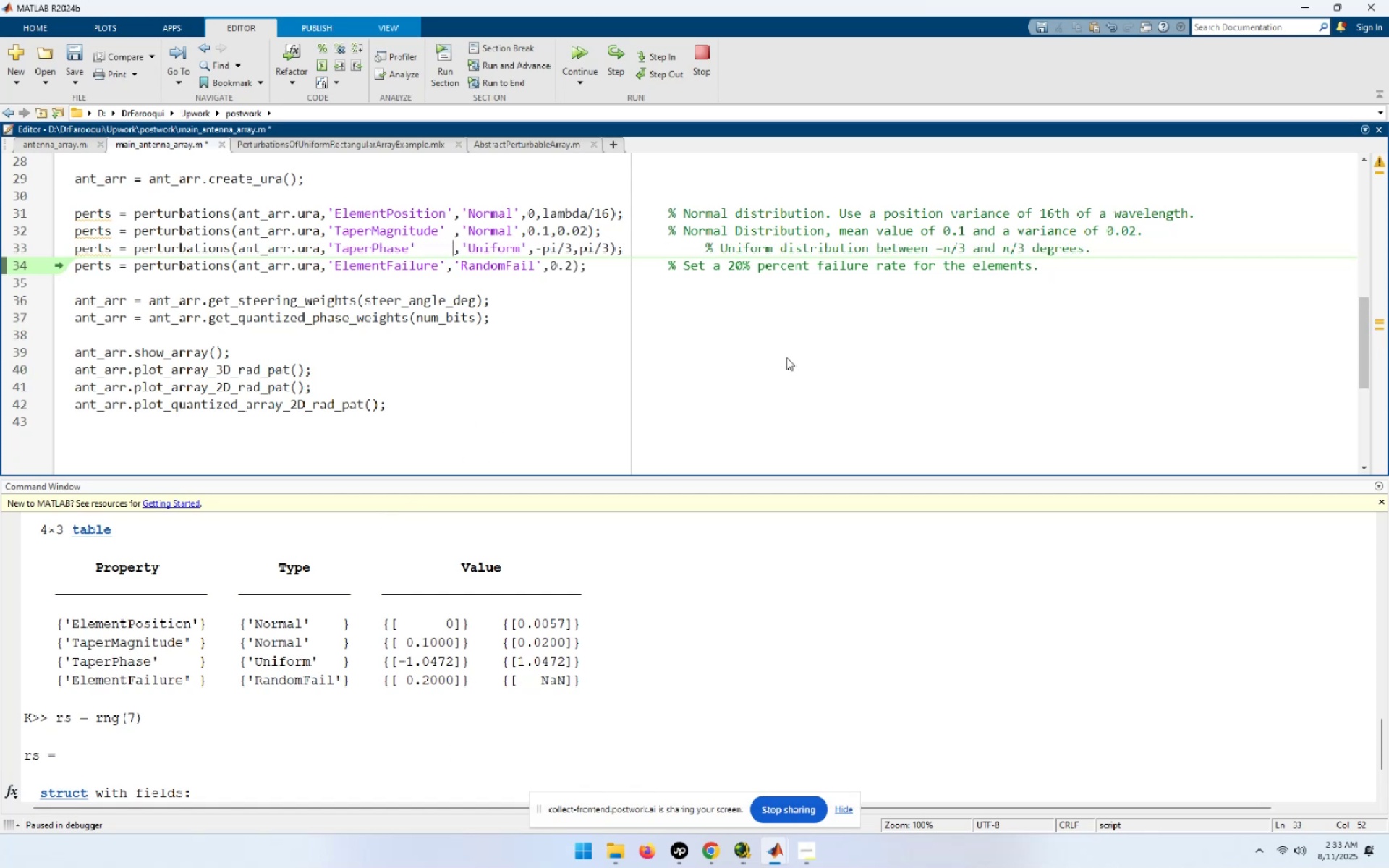 
key(ArrowLeft)
 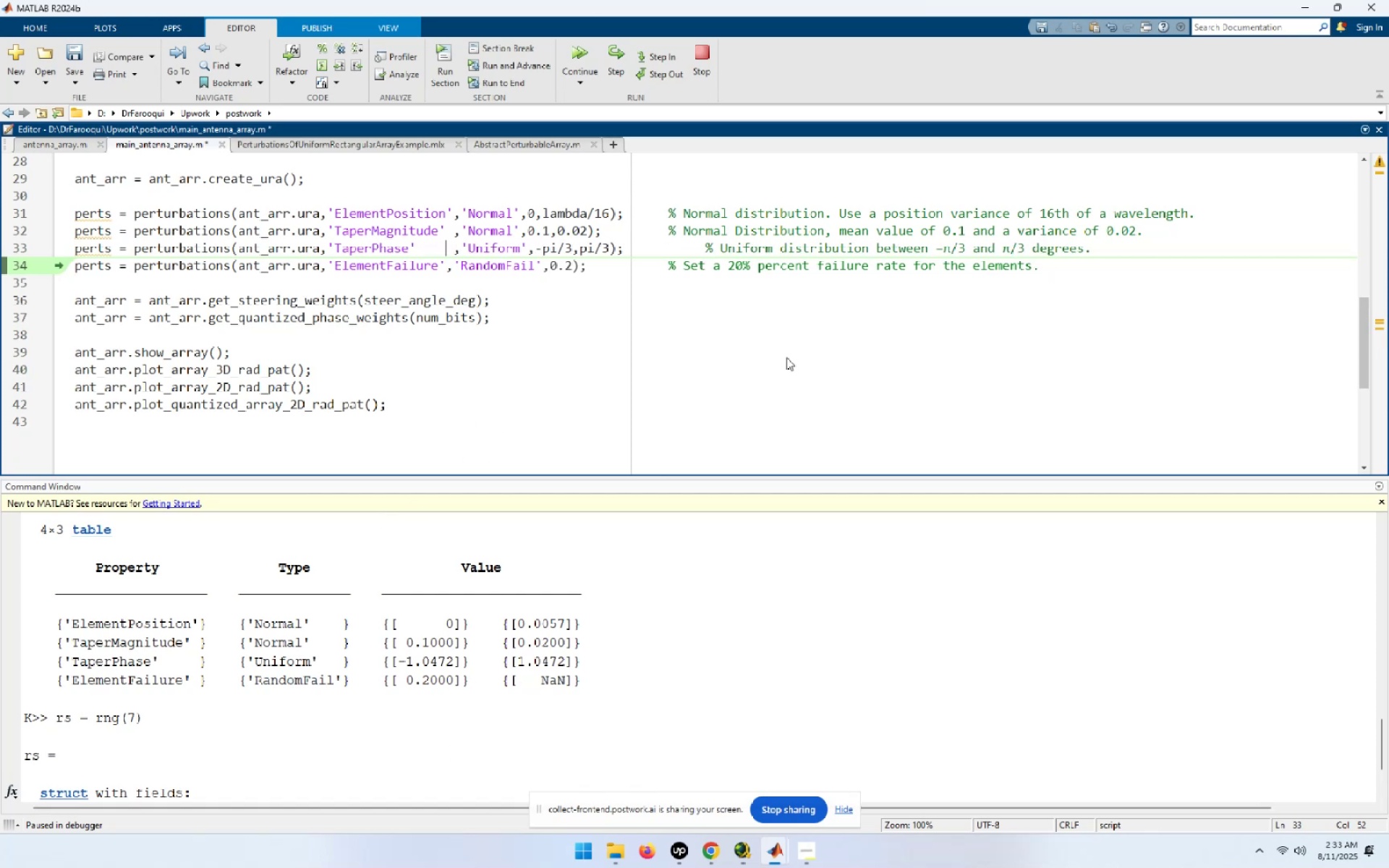 
key(ArrowDown)
 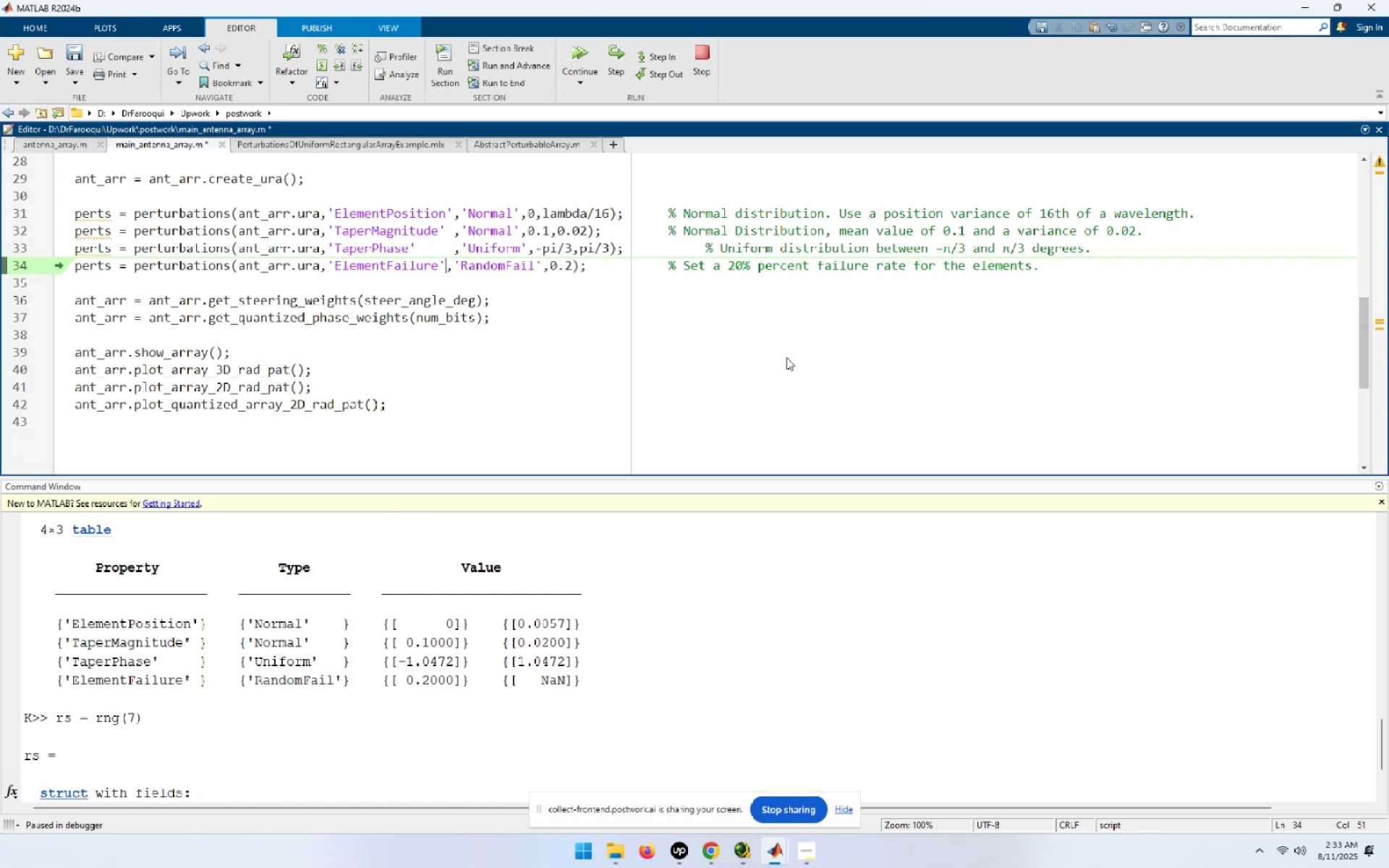 
key(Space)
 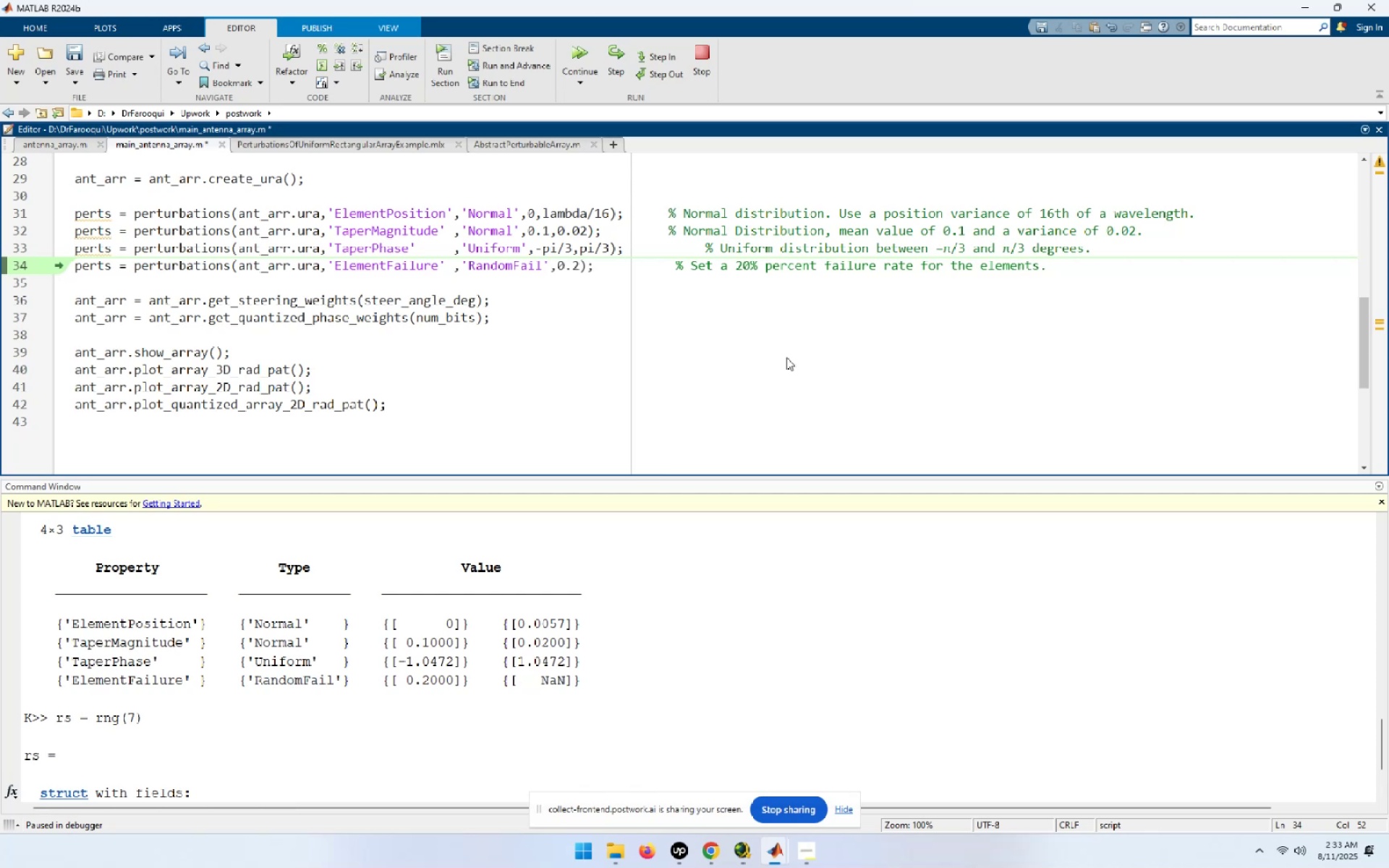 
key(ArrowUp)
 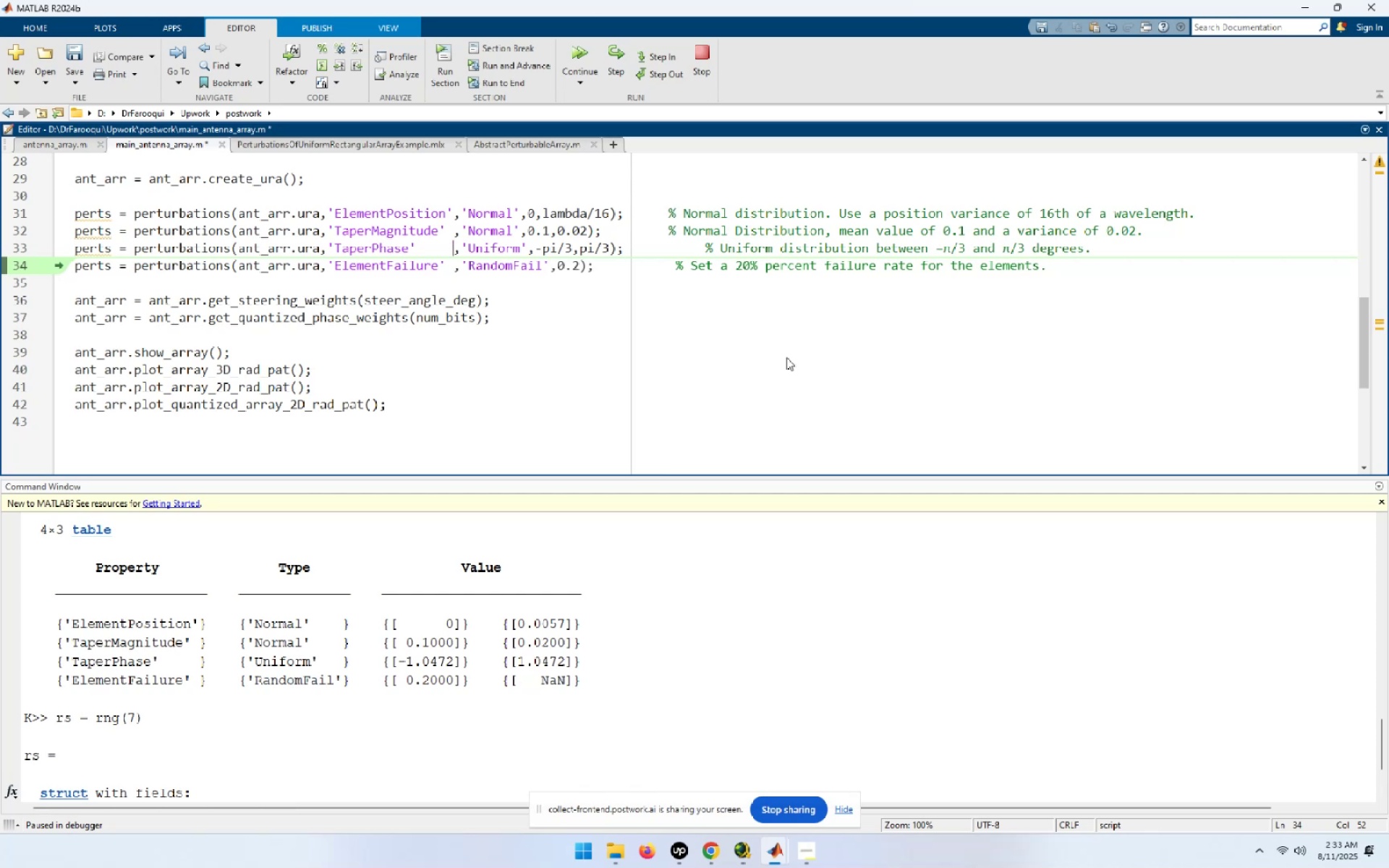 
key(ArrowUp)
 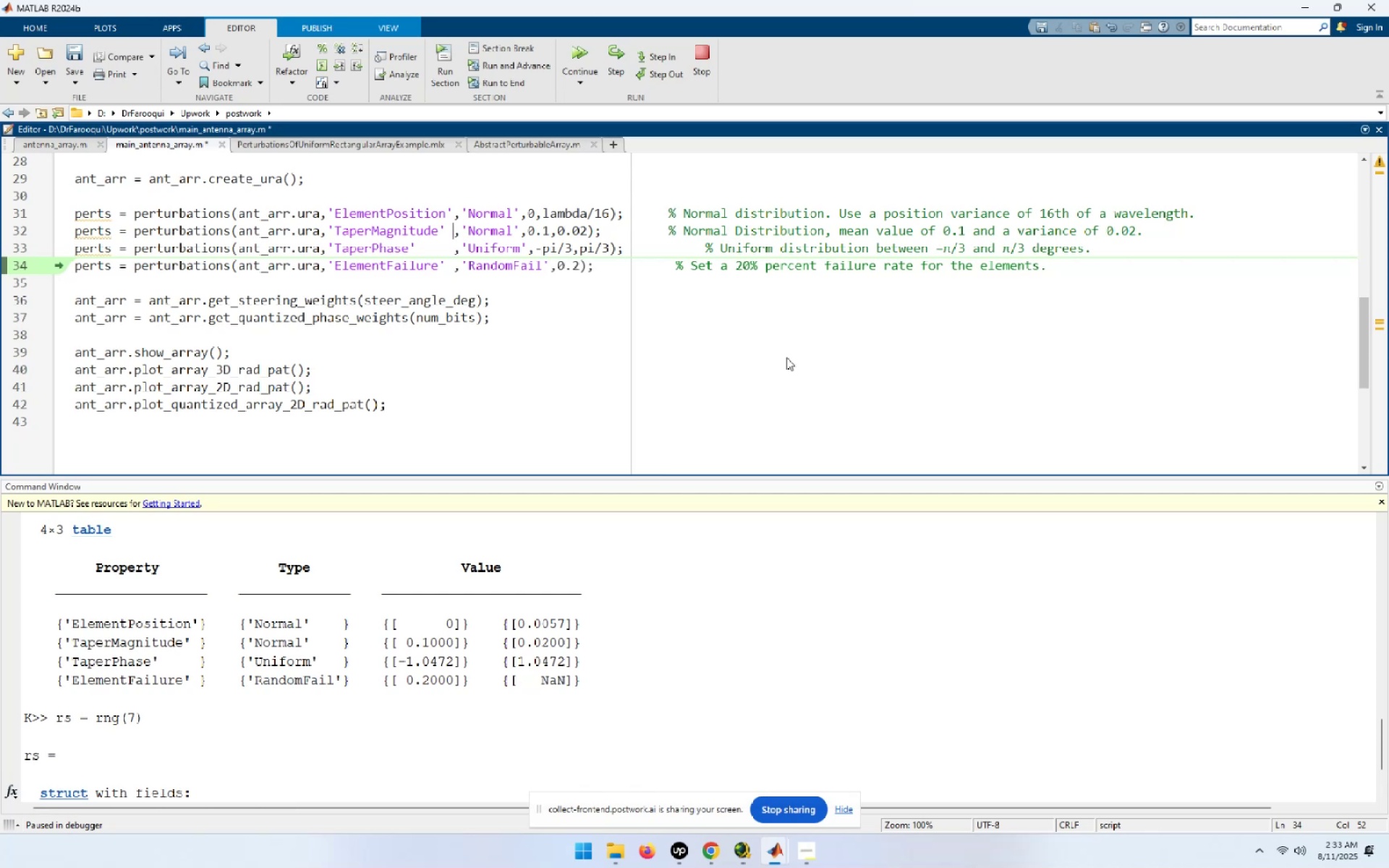 
key(ArrowUp)
 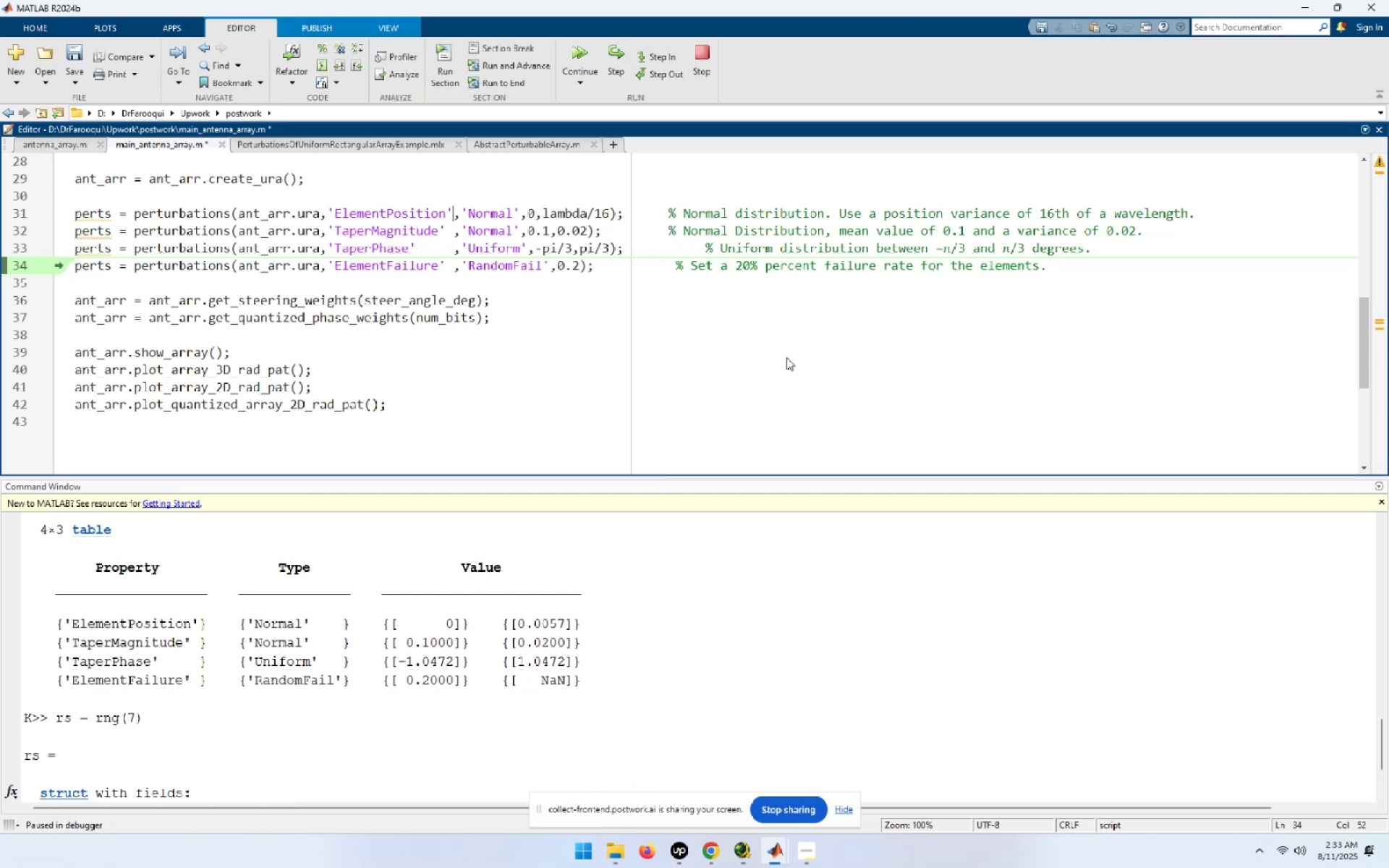 
hold_key(key=ArrowRight, duration=0.73)
 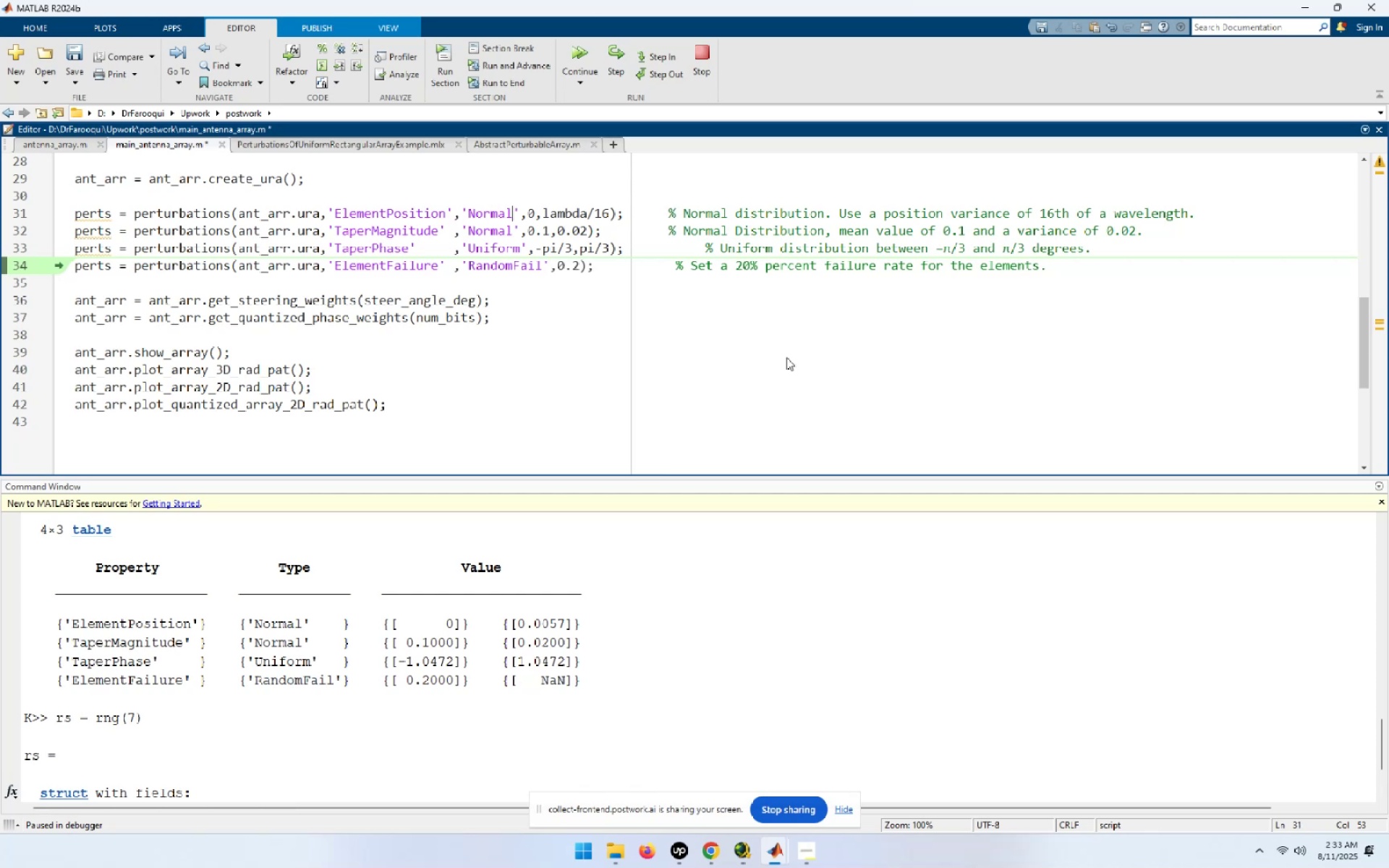 
key(ArrowDown)
 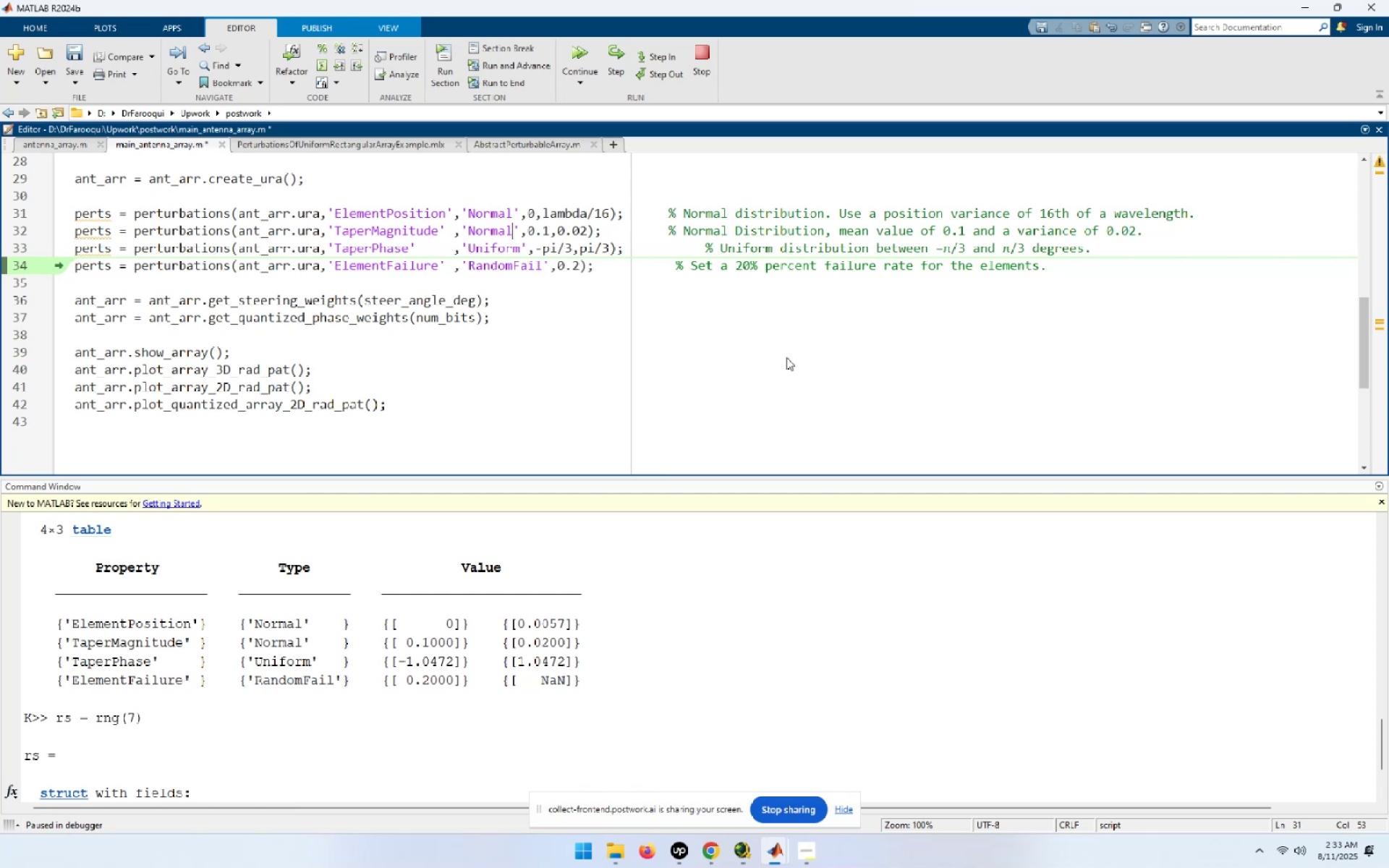 
key(ArrowRight)
 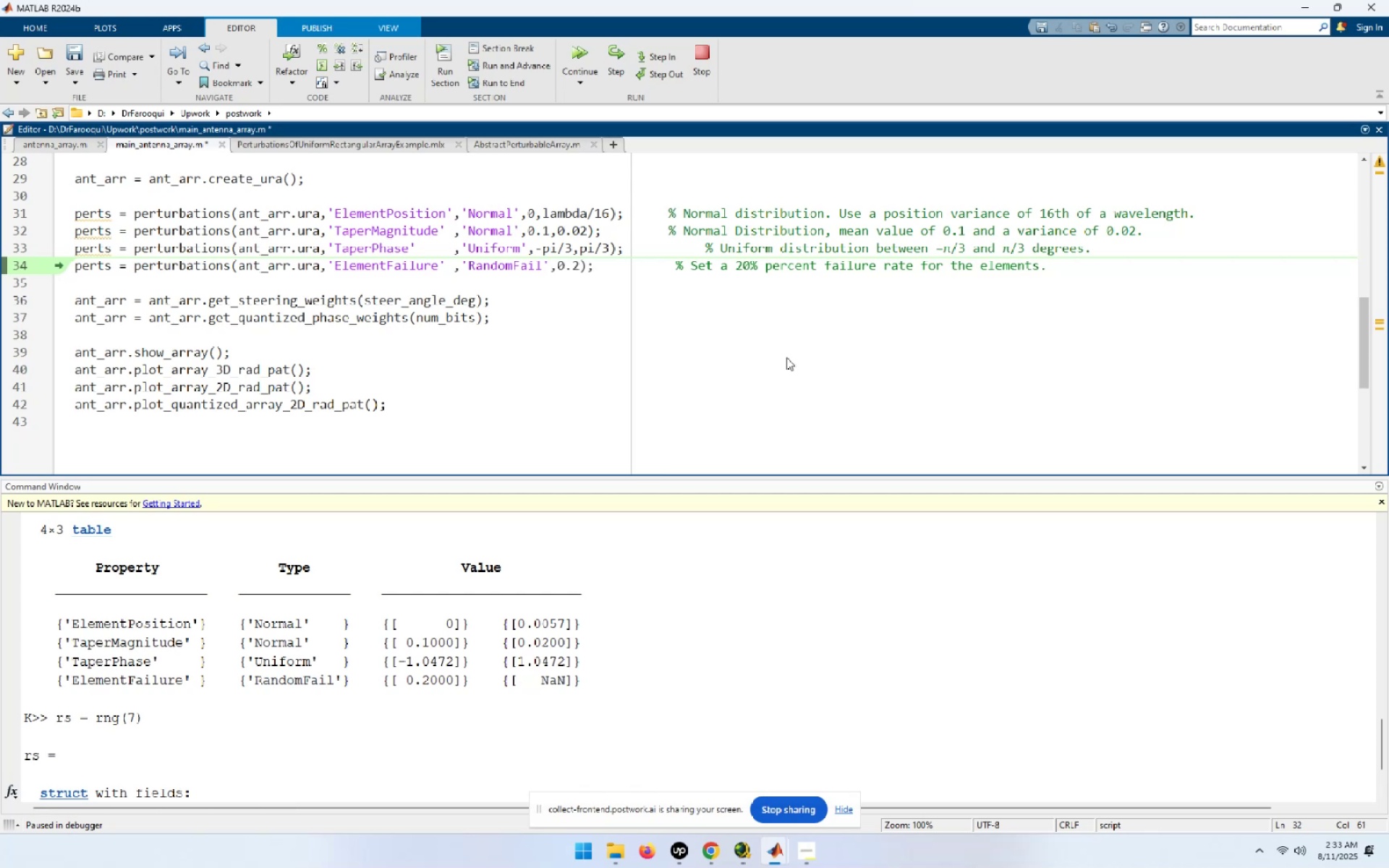 
key(Space)
 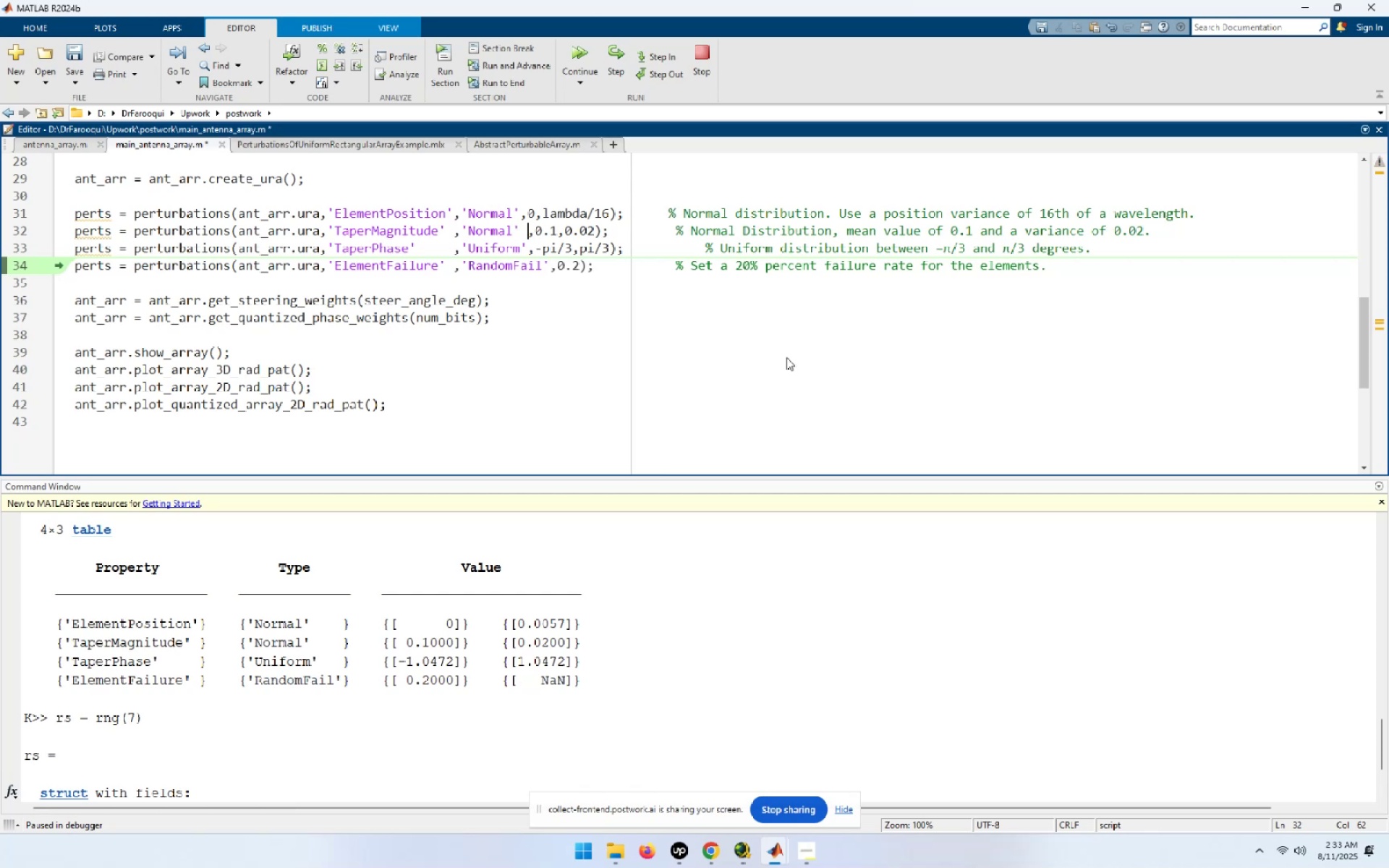 
key(ArrowDown)
 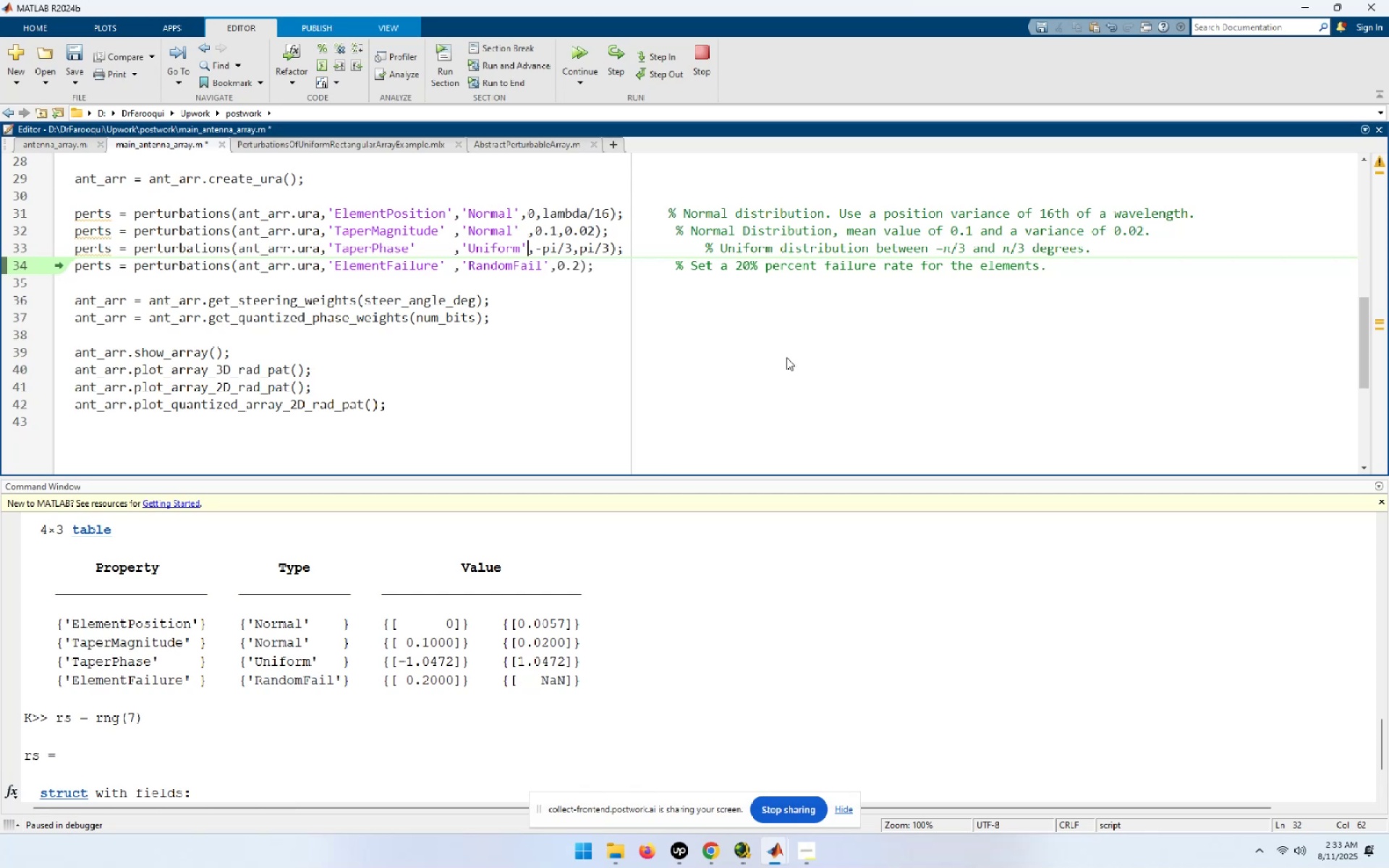 
key(Space)
 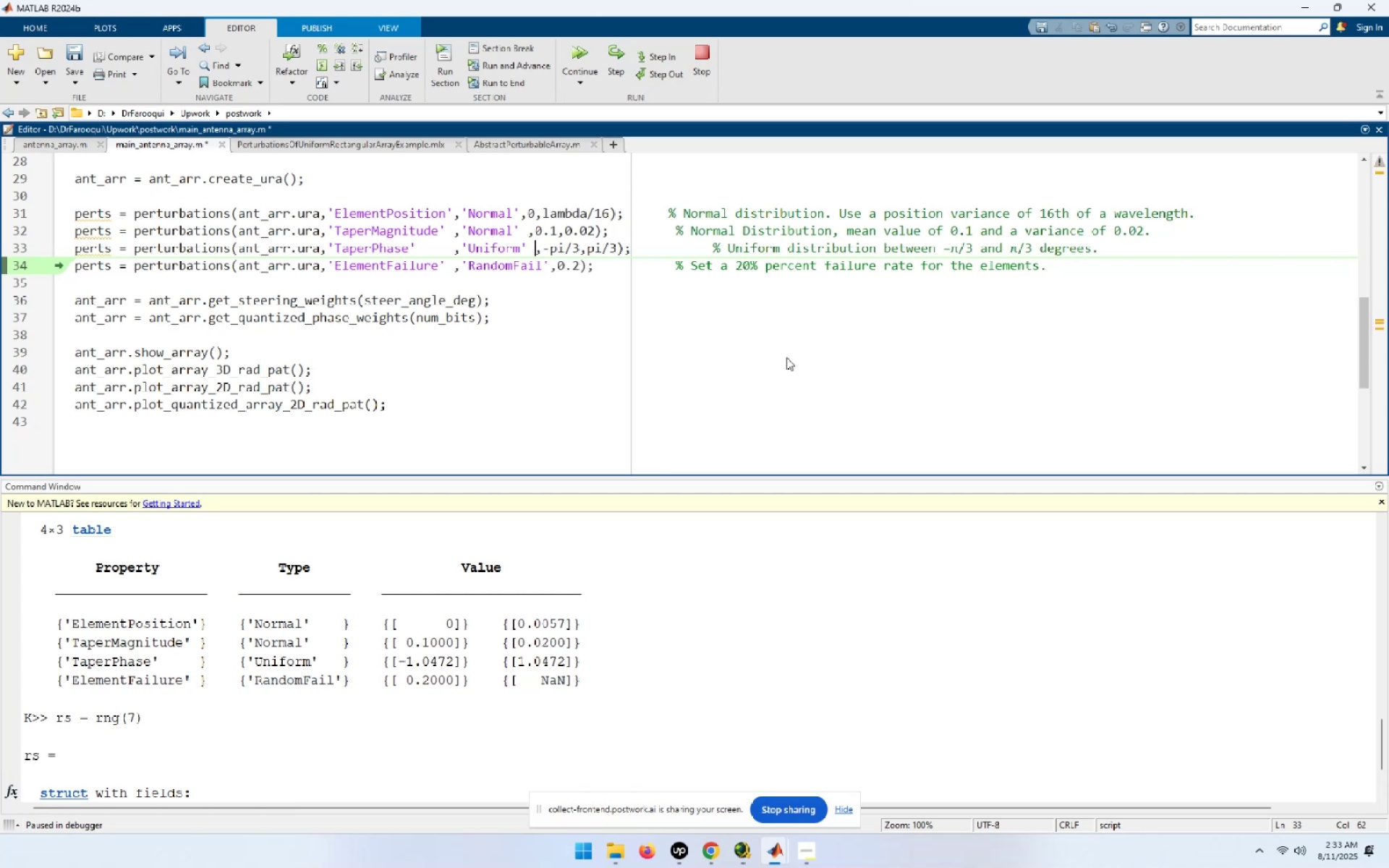 
key(Space)
 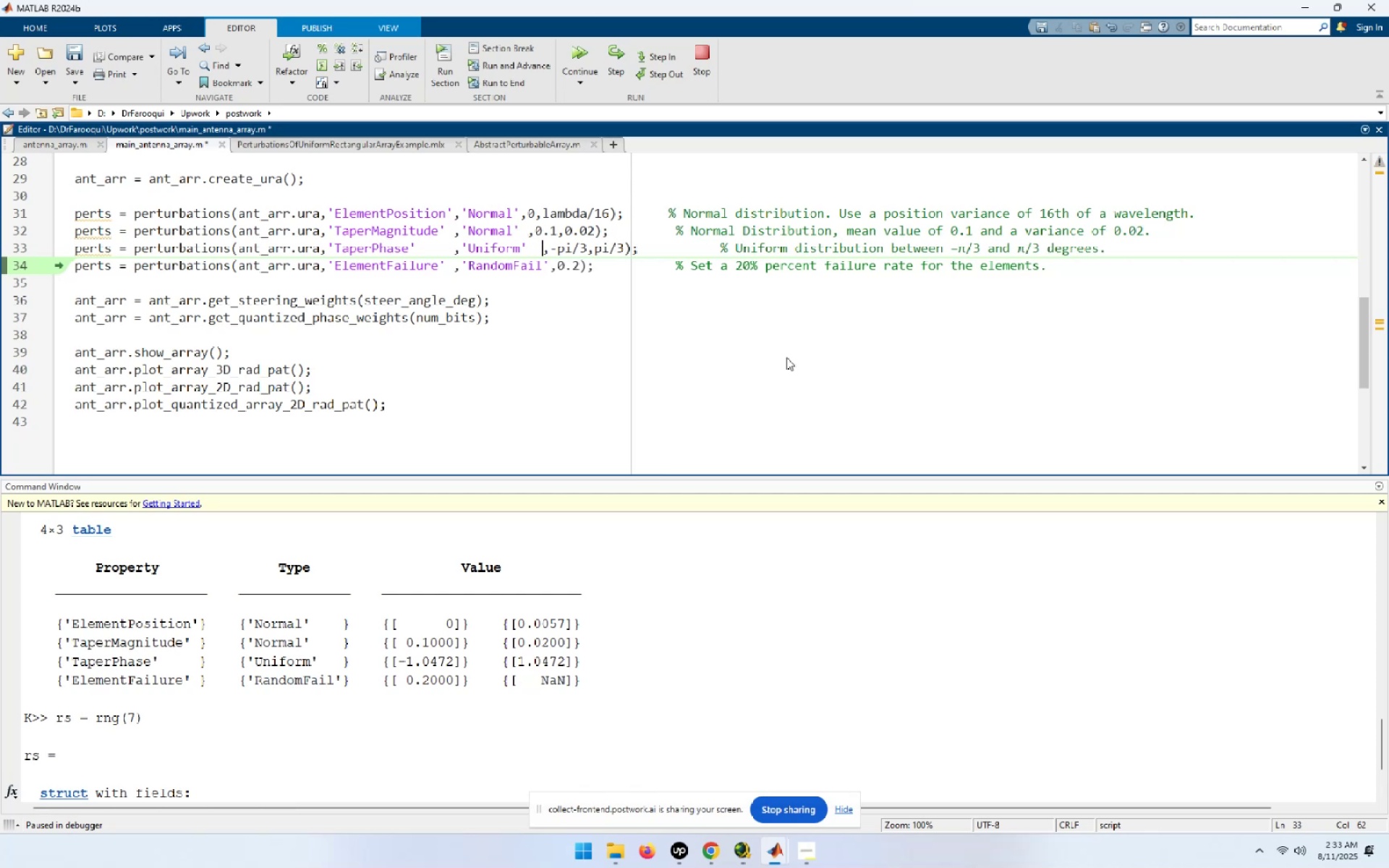 
key(Space)
 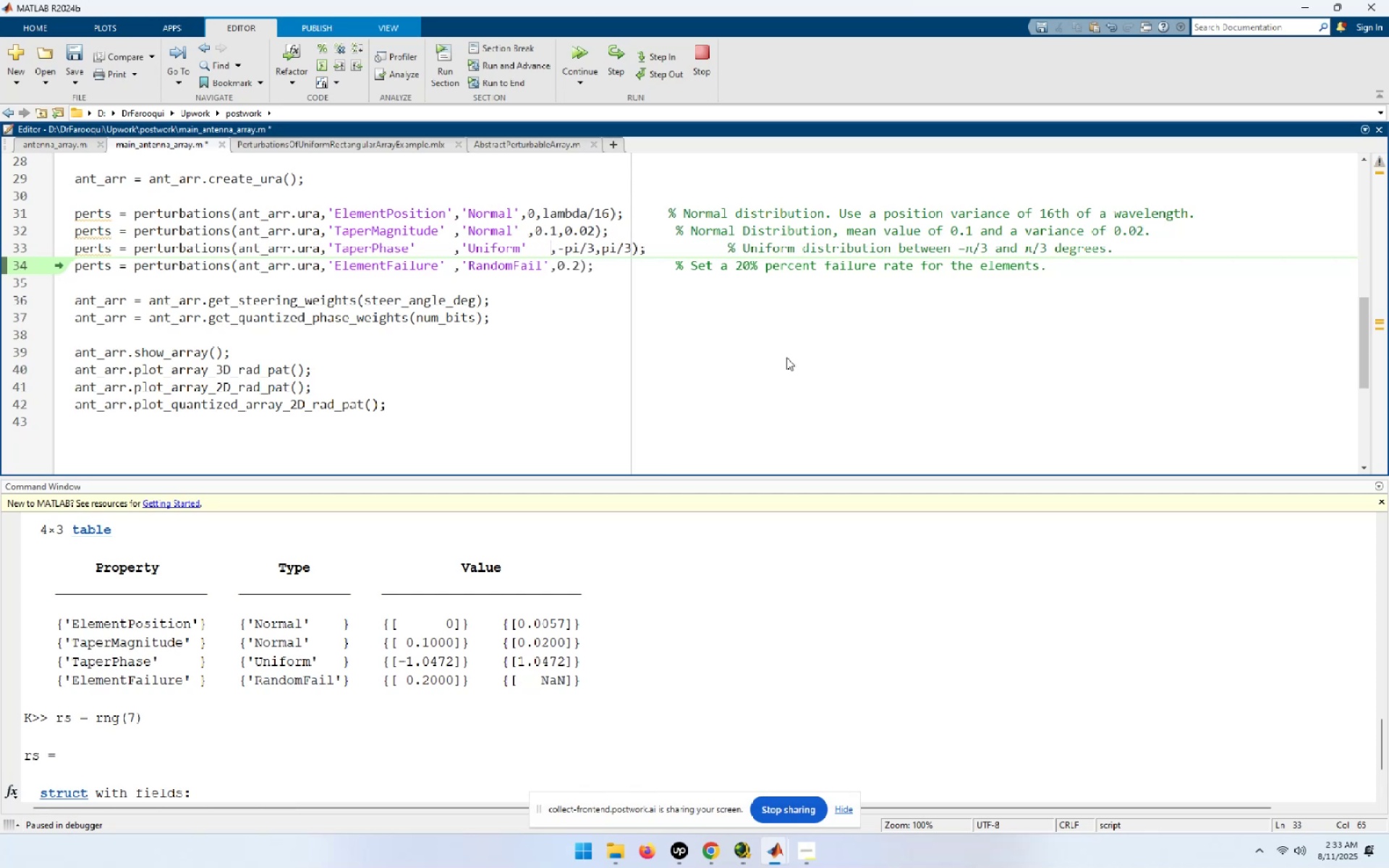 
key(ArrowUp)
 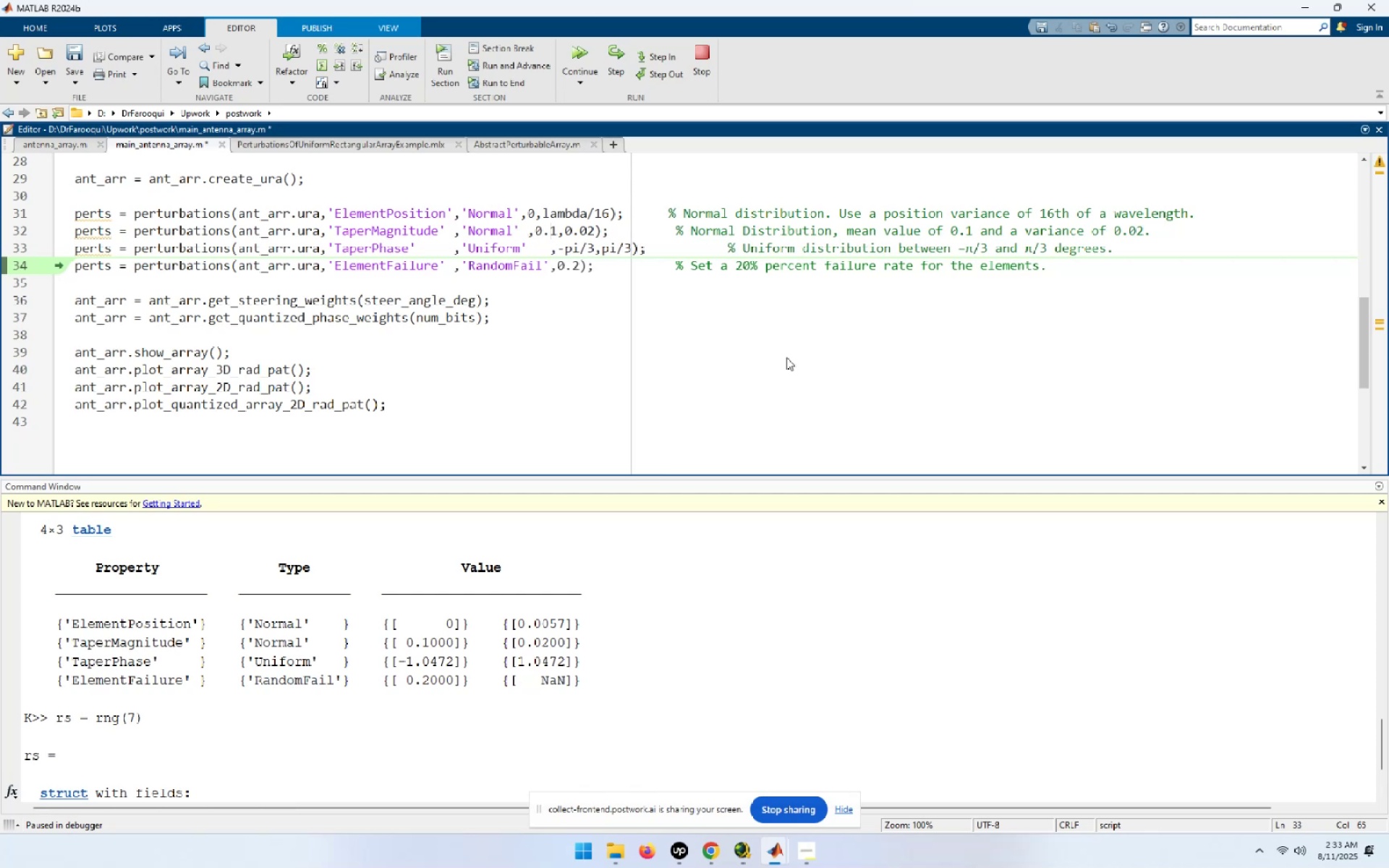 
key(ArrowLeft)
 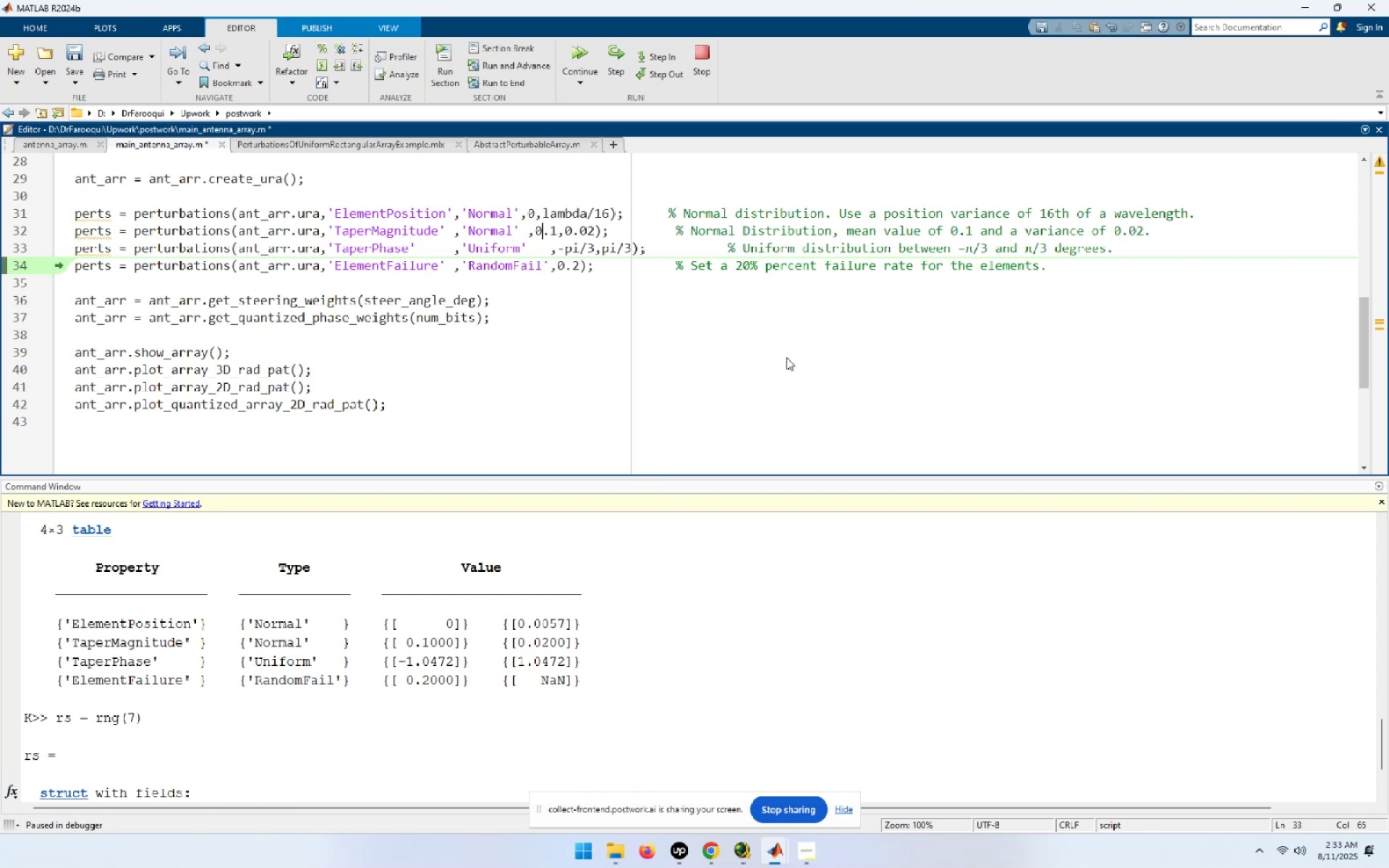 
key(ArrowLeft)
 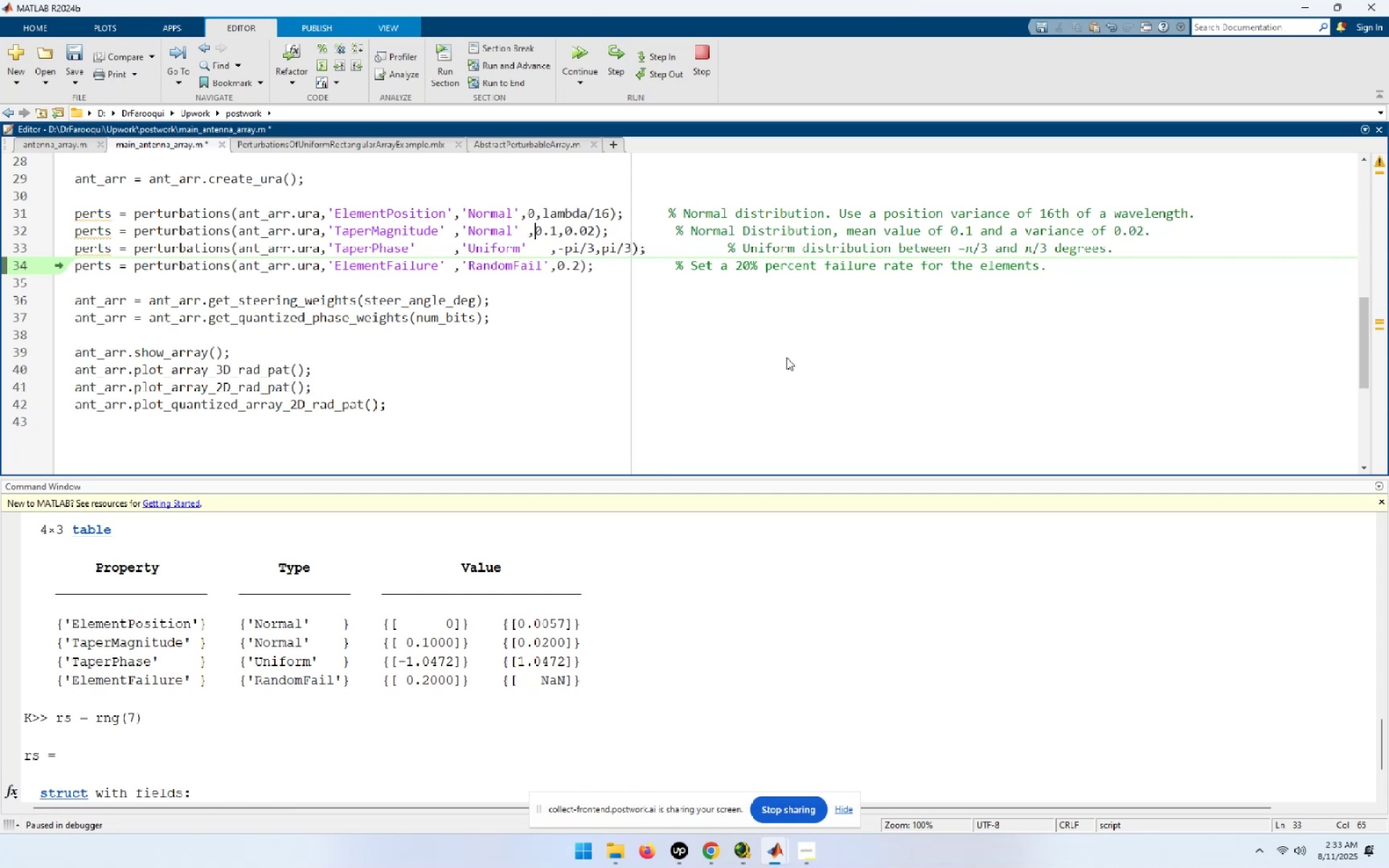 
key(ArrowLeft)
 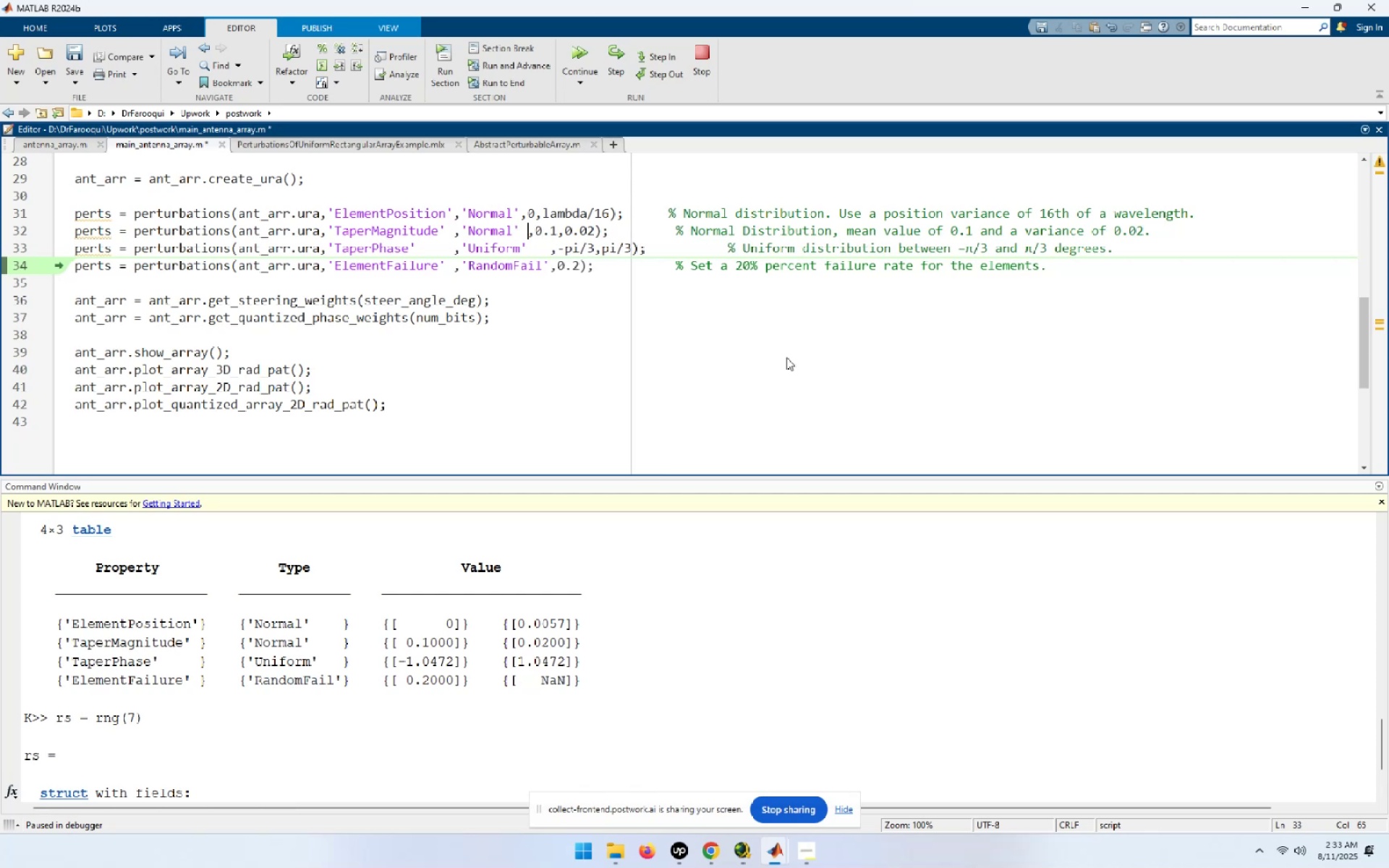 
key(Space)
 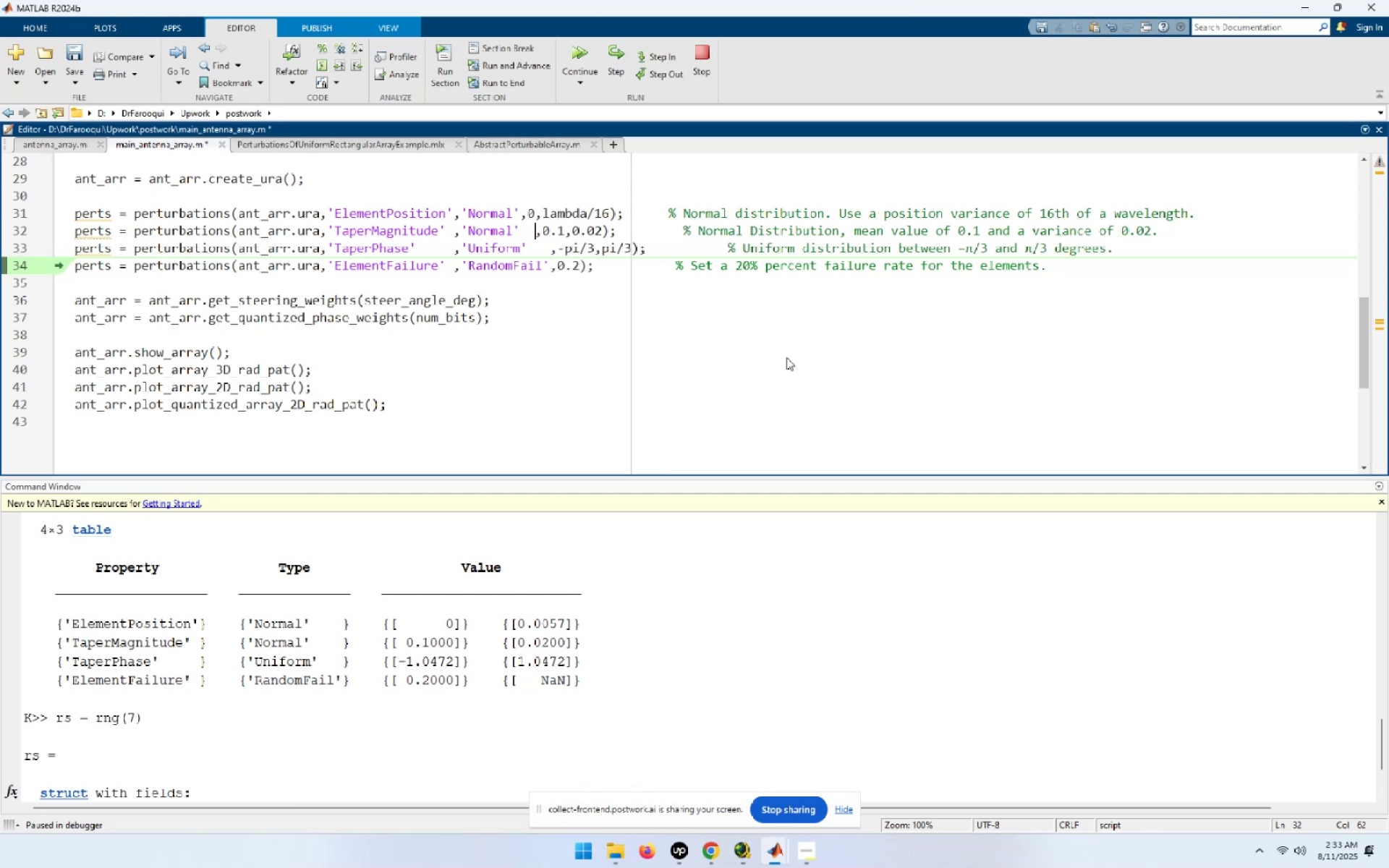 
key(Space)
 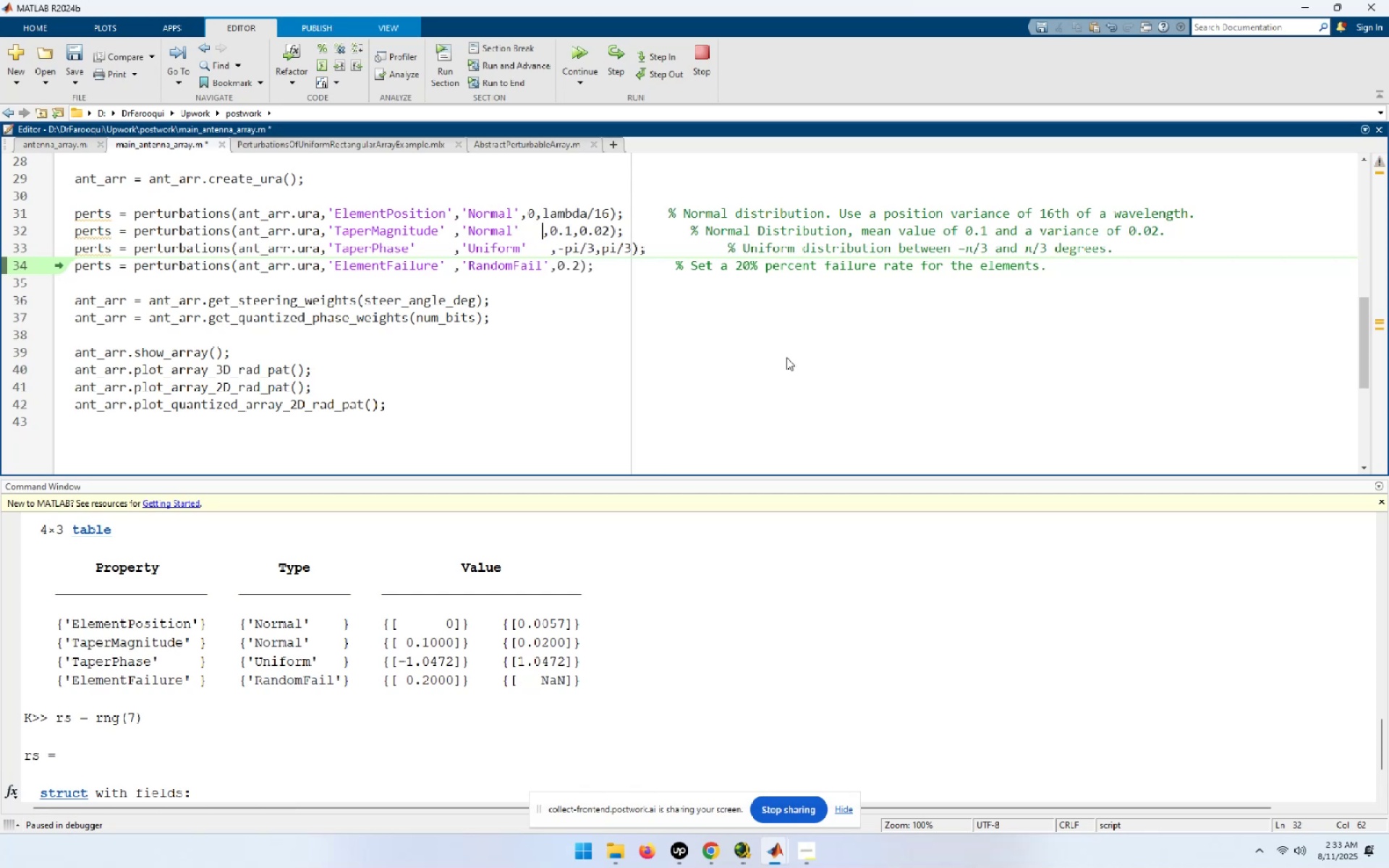 
key(Space)
 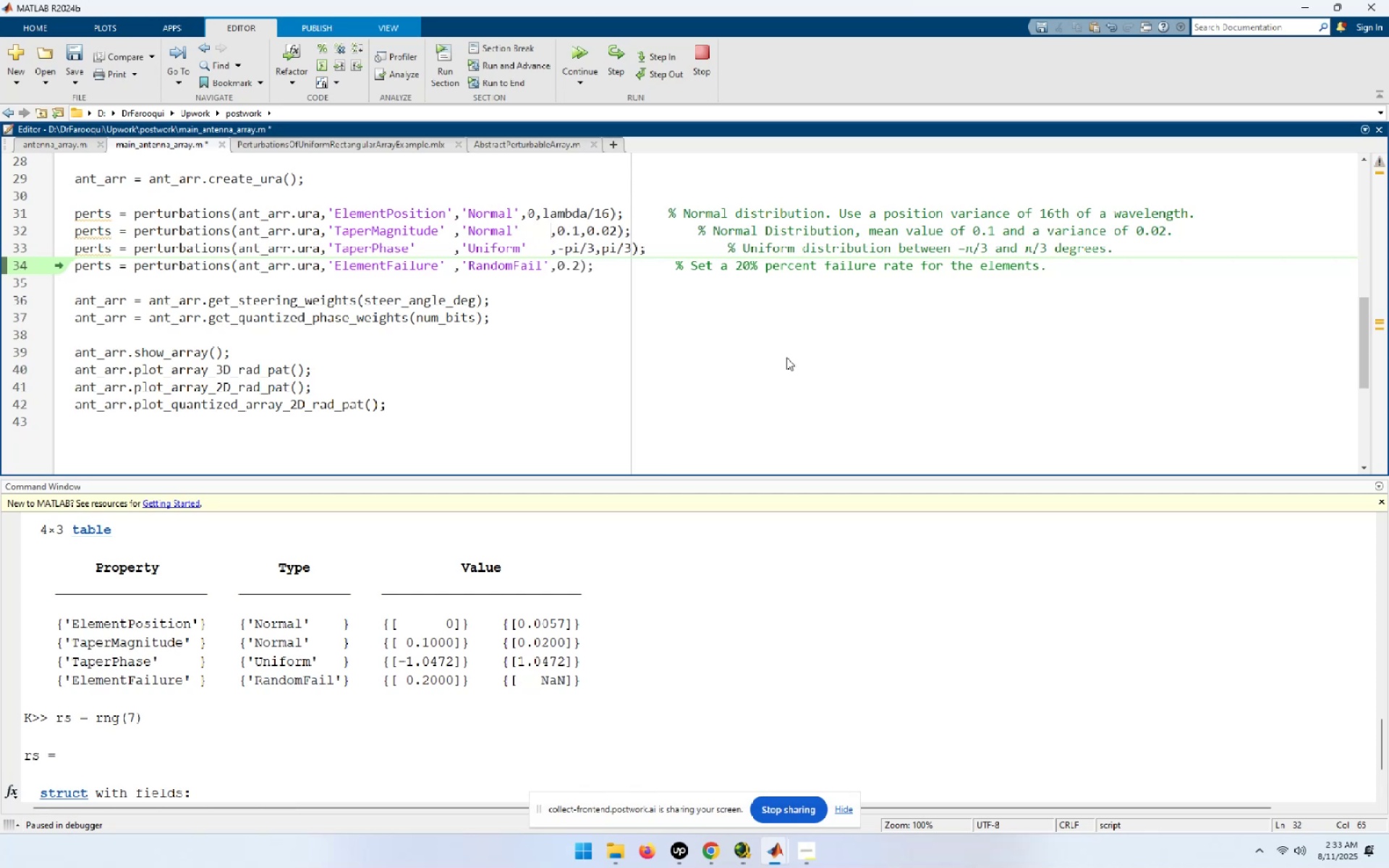 
key(ArrowUp)
 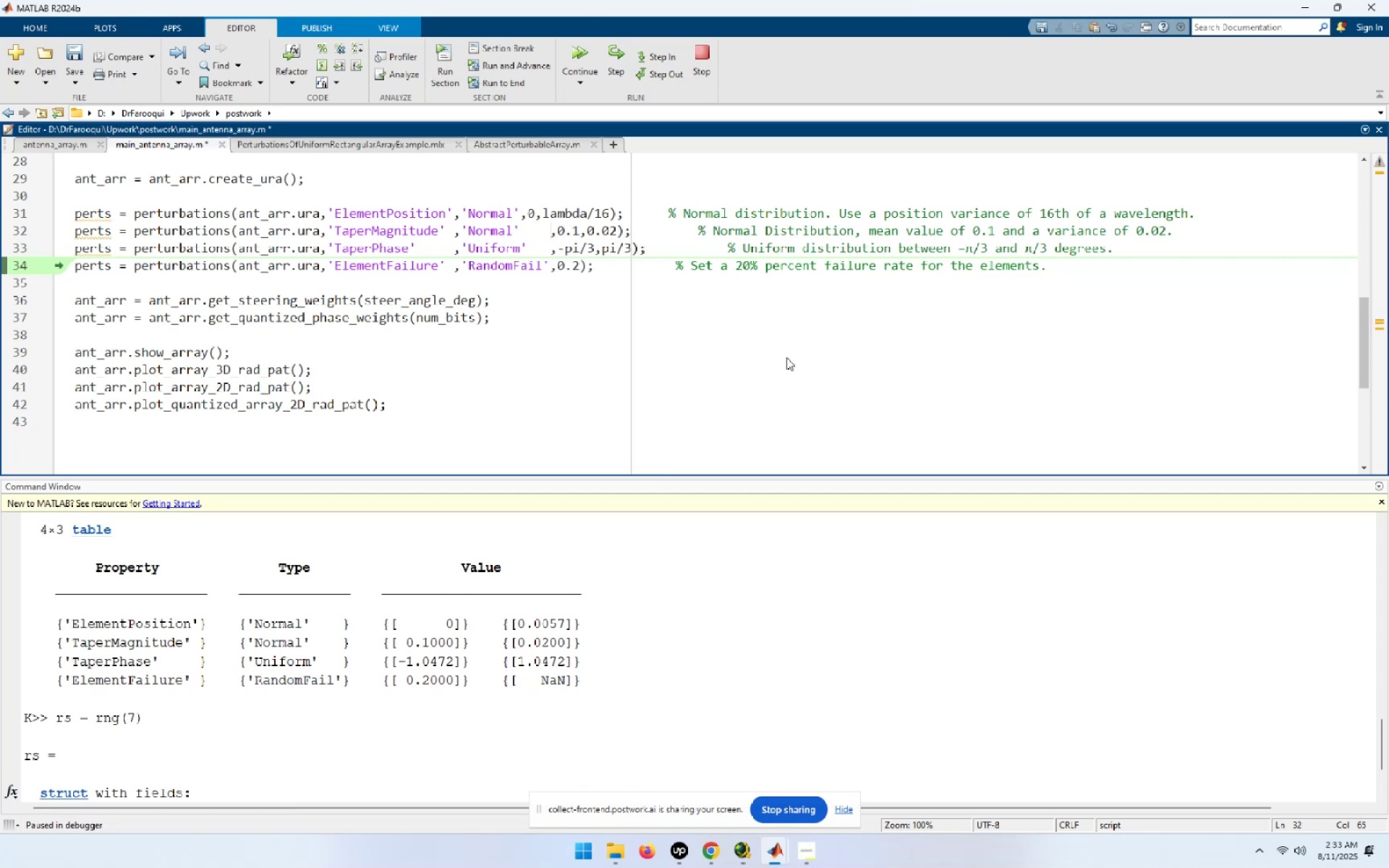 
key(ArrowLeft)
 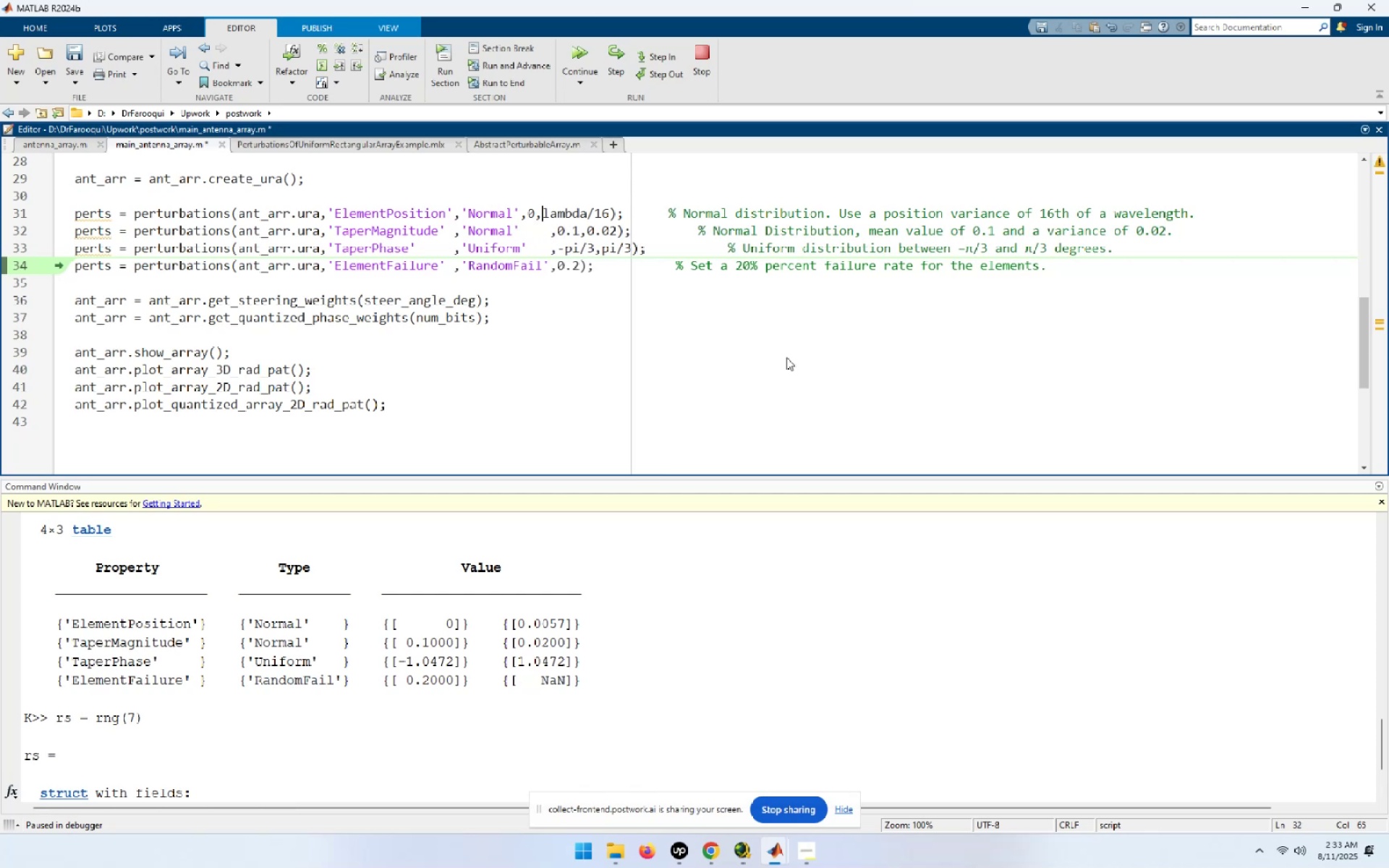 
key(ArrowLeft)
 